 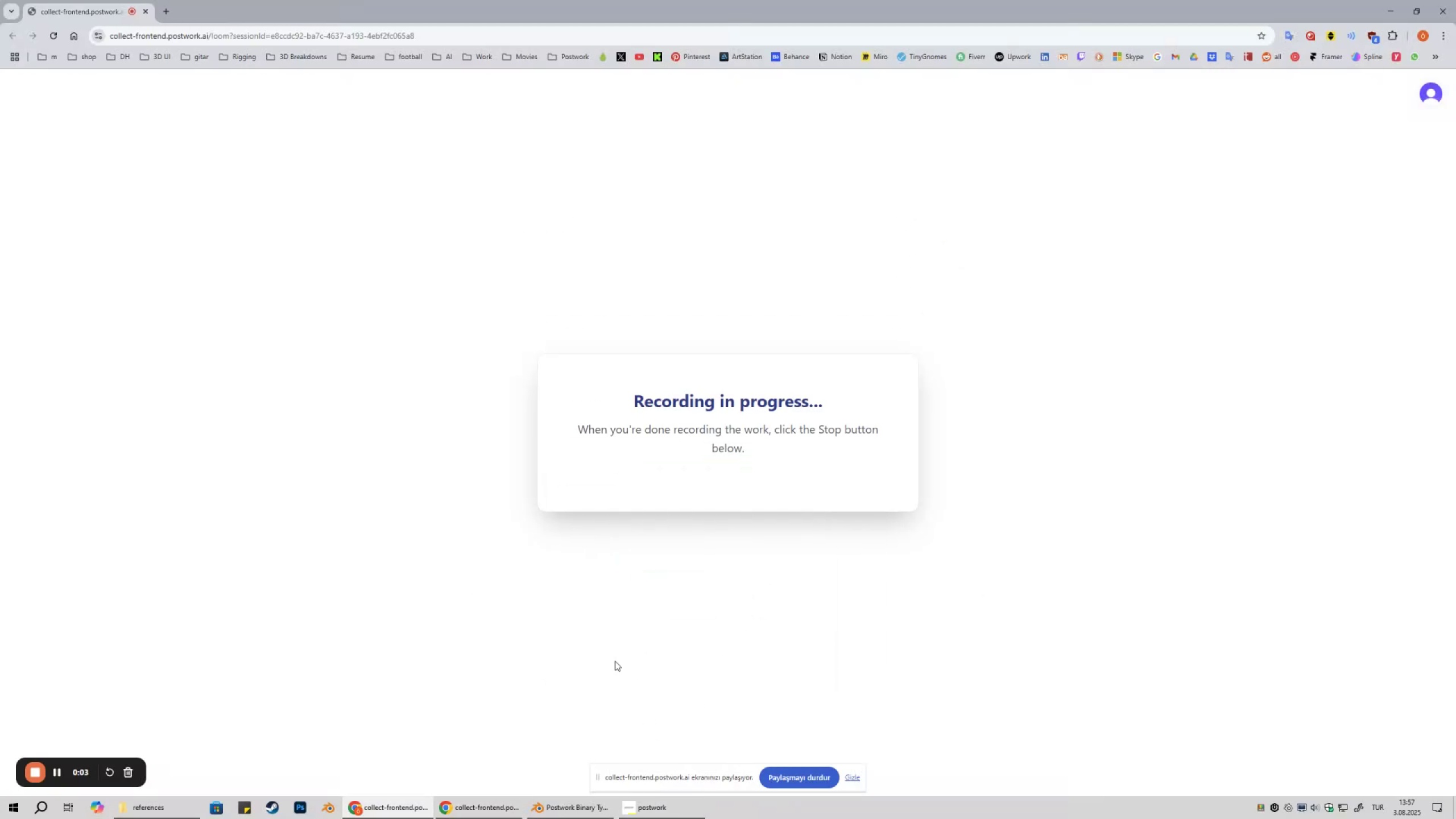 
left_click([574, 818])
 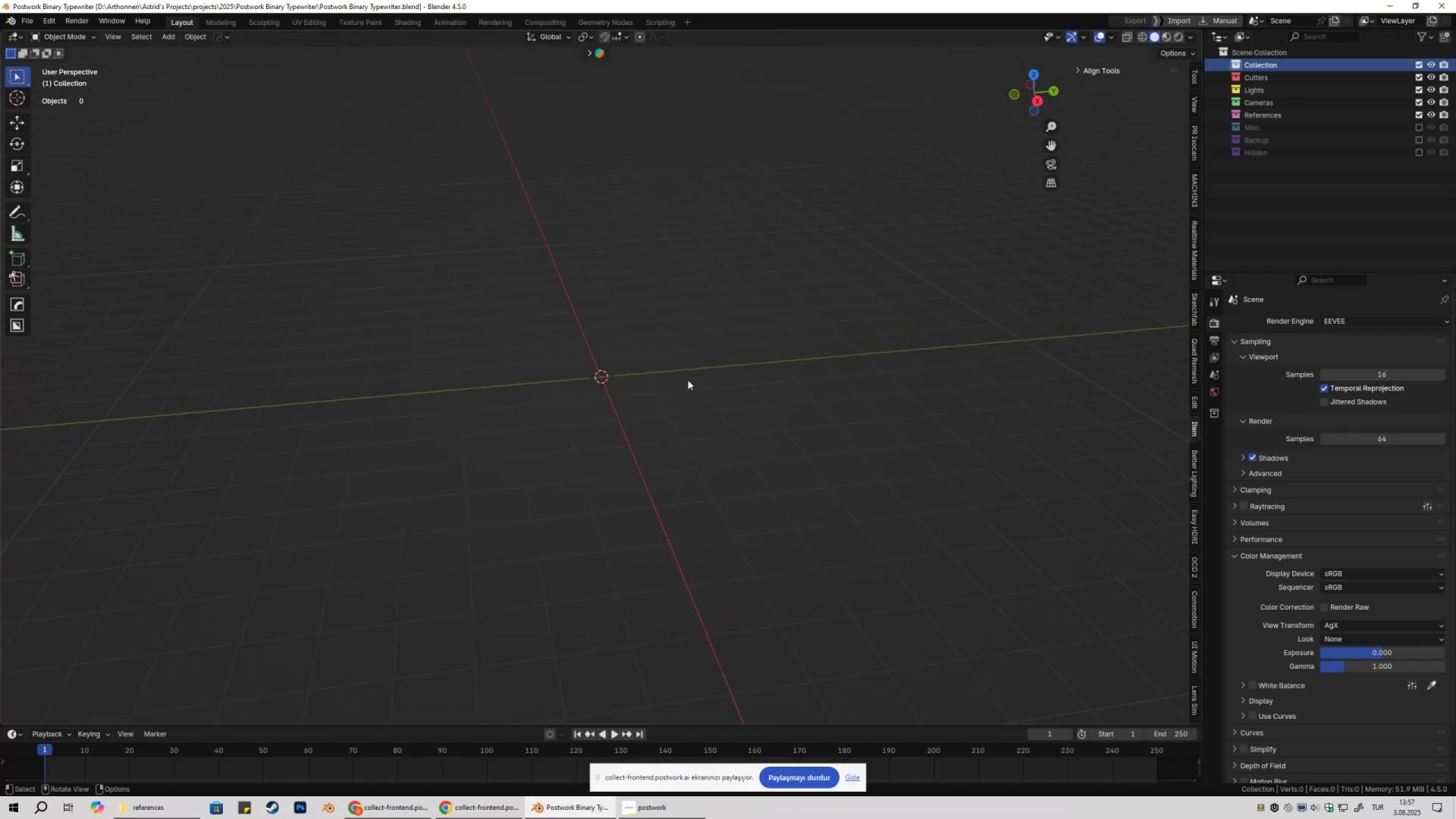 
key(Numpad1)
 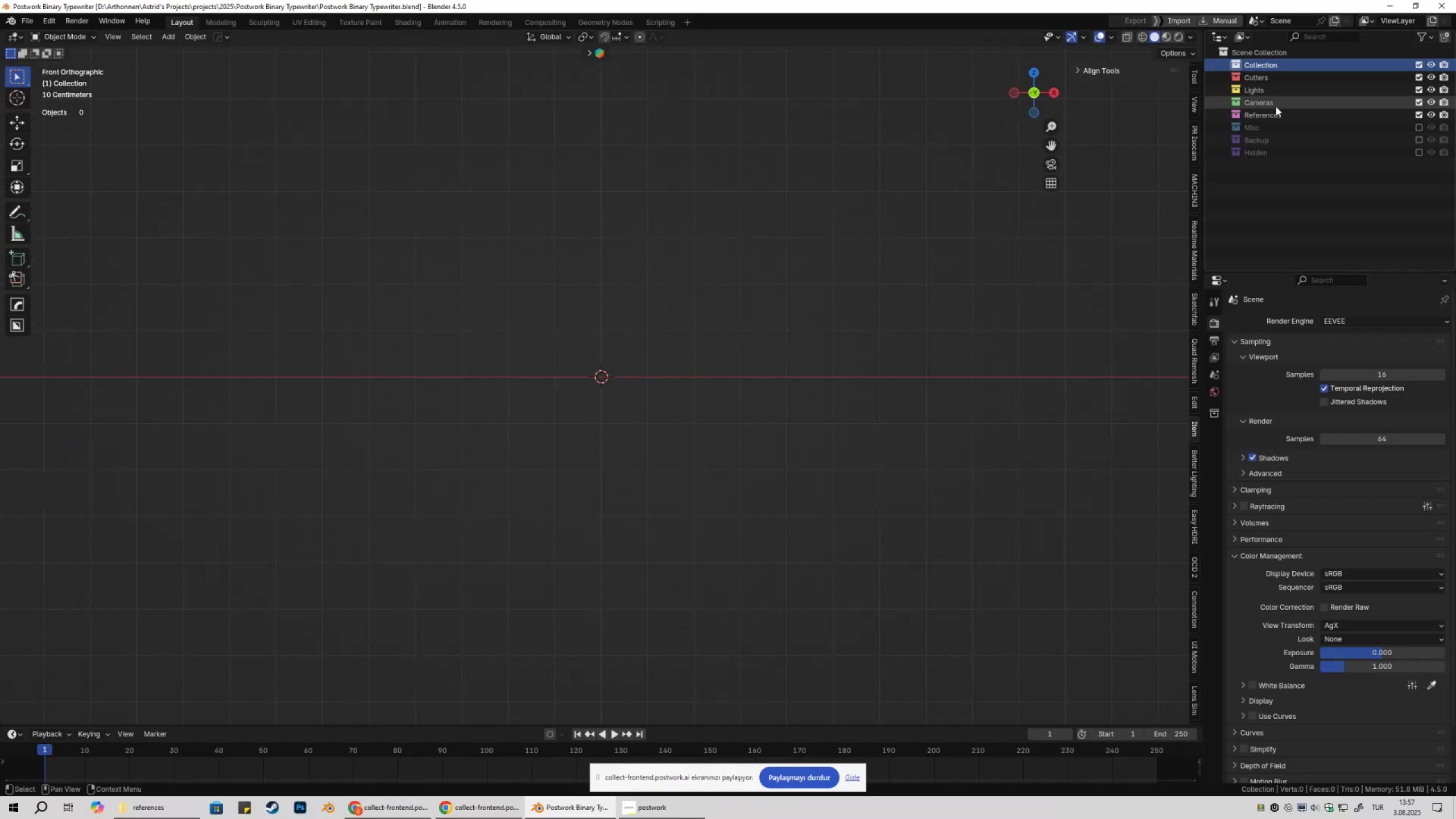 
left_click([1273, 115])
 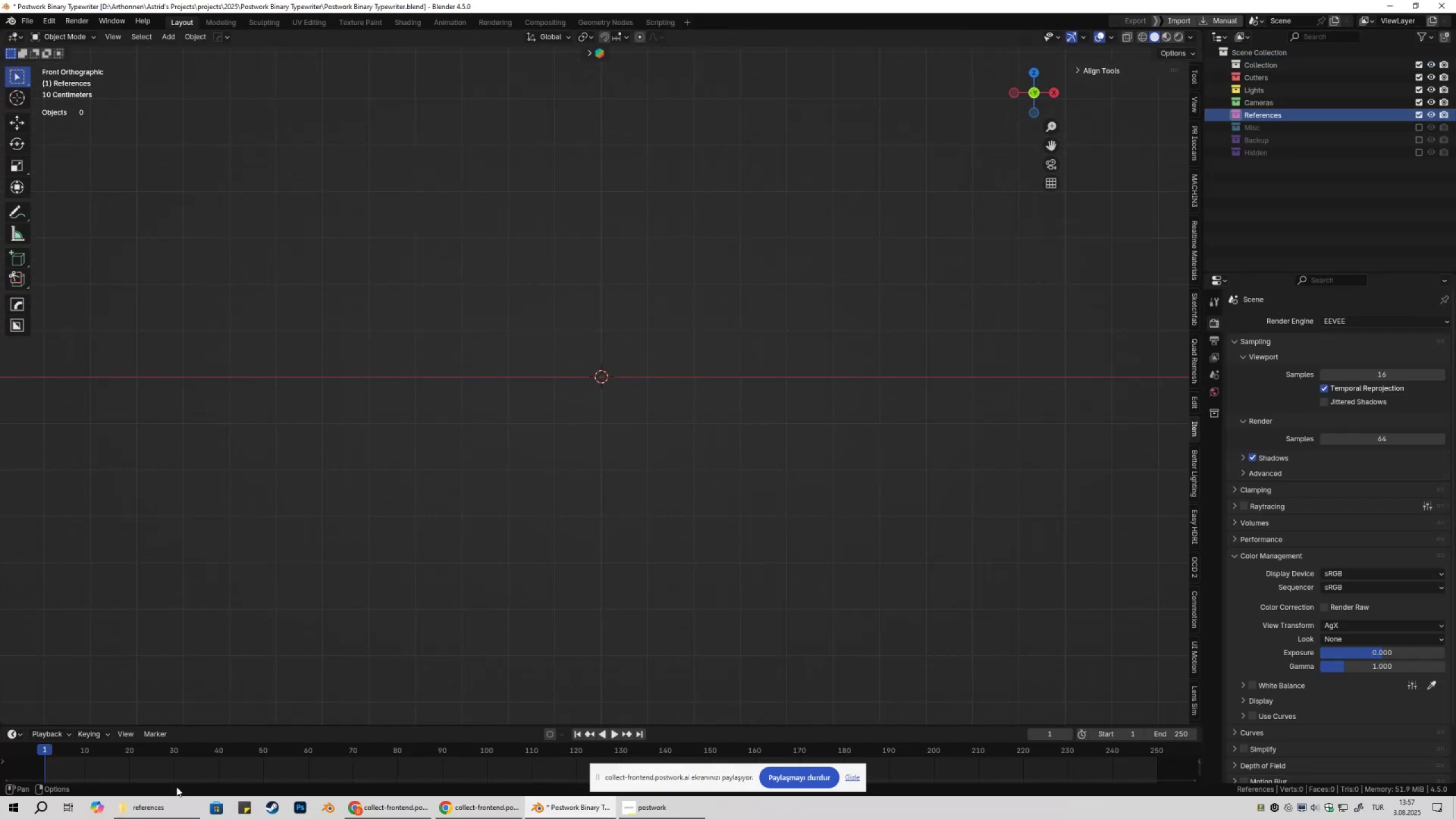 
left_click([156, 818])
 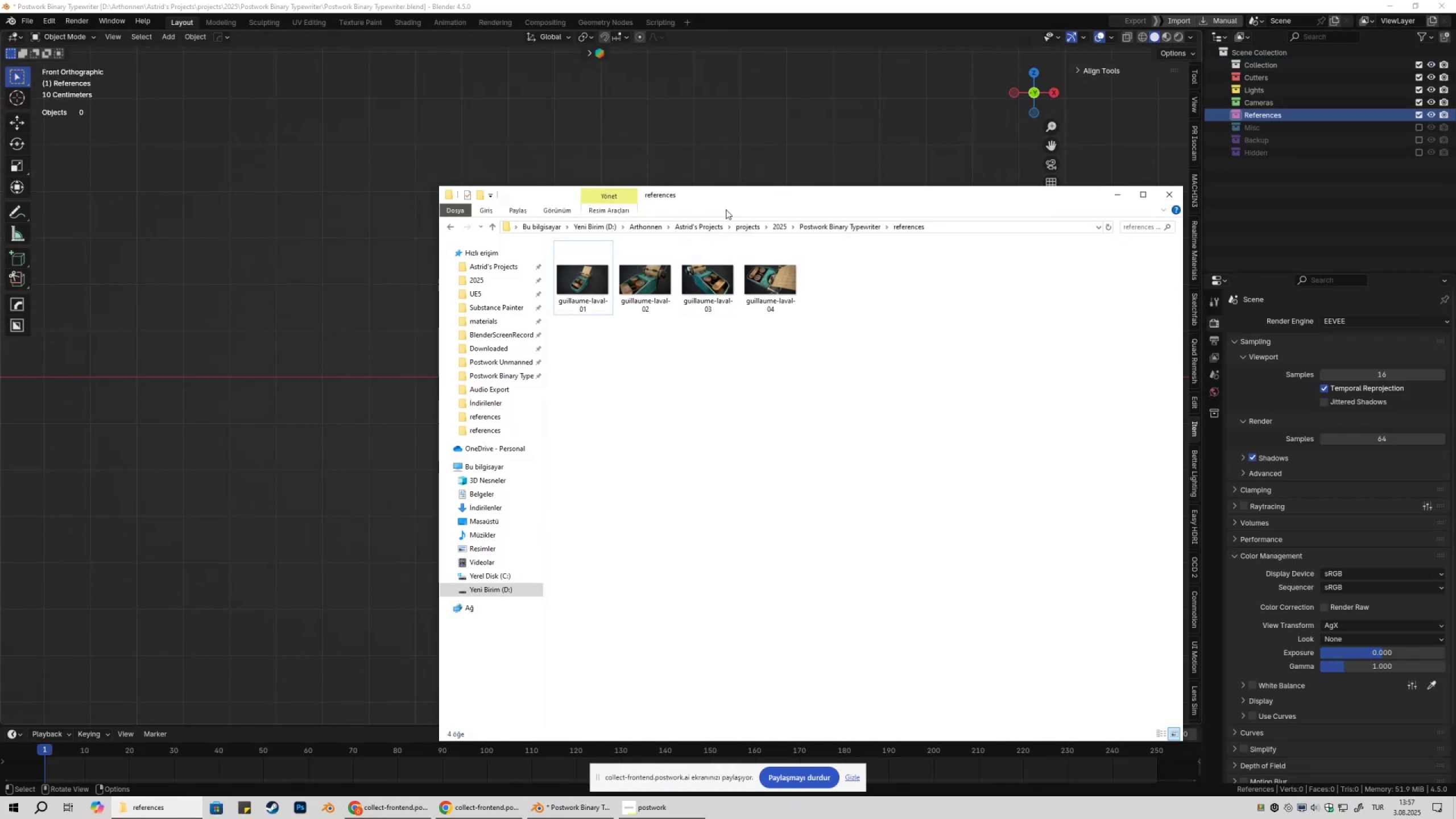 
left_click_drag(start_coordinate=[716, 191], to_coordinate=[781, 407])
 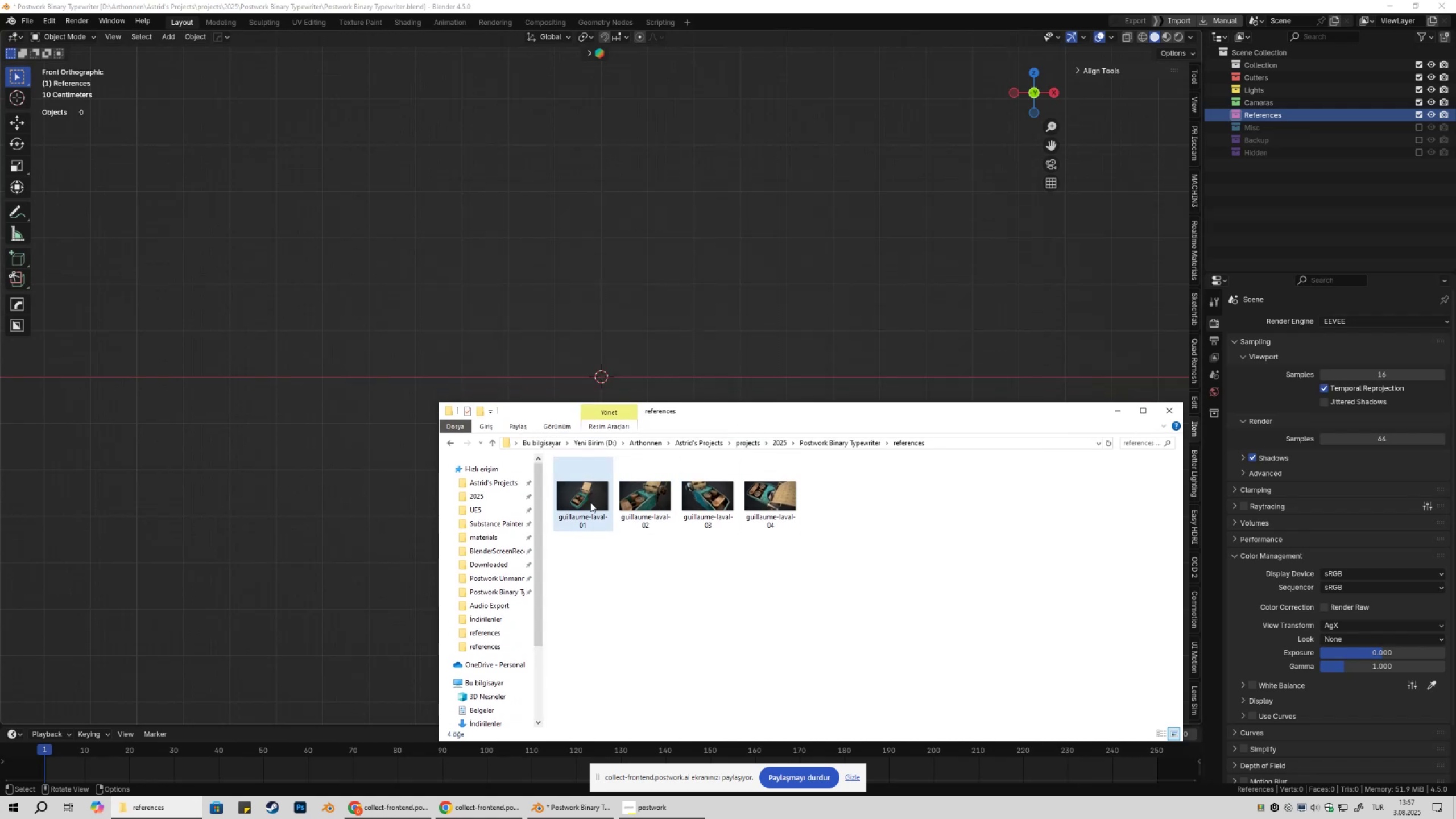 
left_click_drag(start_coordinate=[579, 507], to_coordinate=[583, 308])
 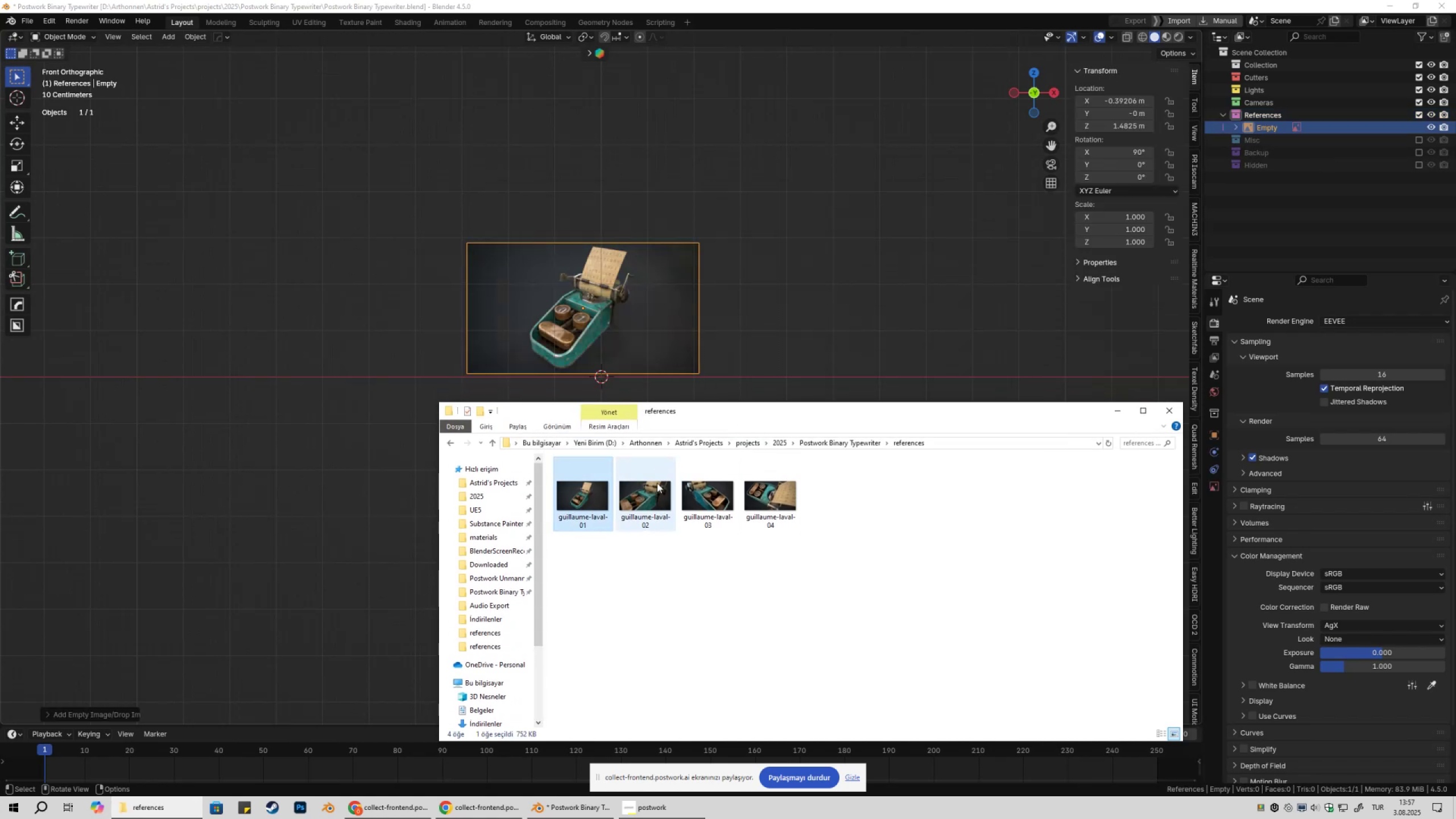 
left_click_drag(start_coordinate=[647, 516], to_coordinate=[783, 311])
 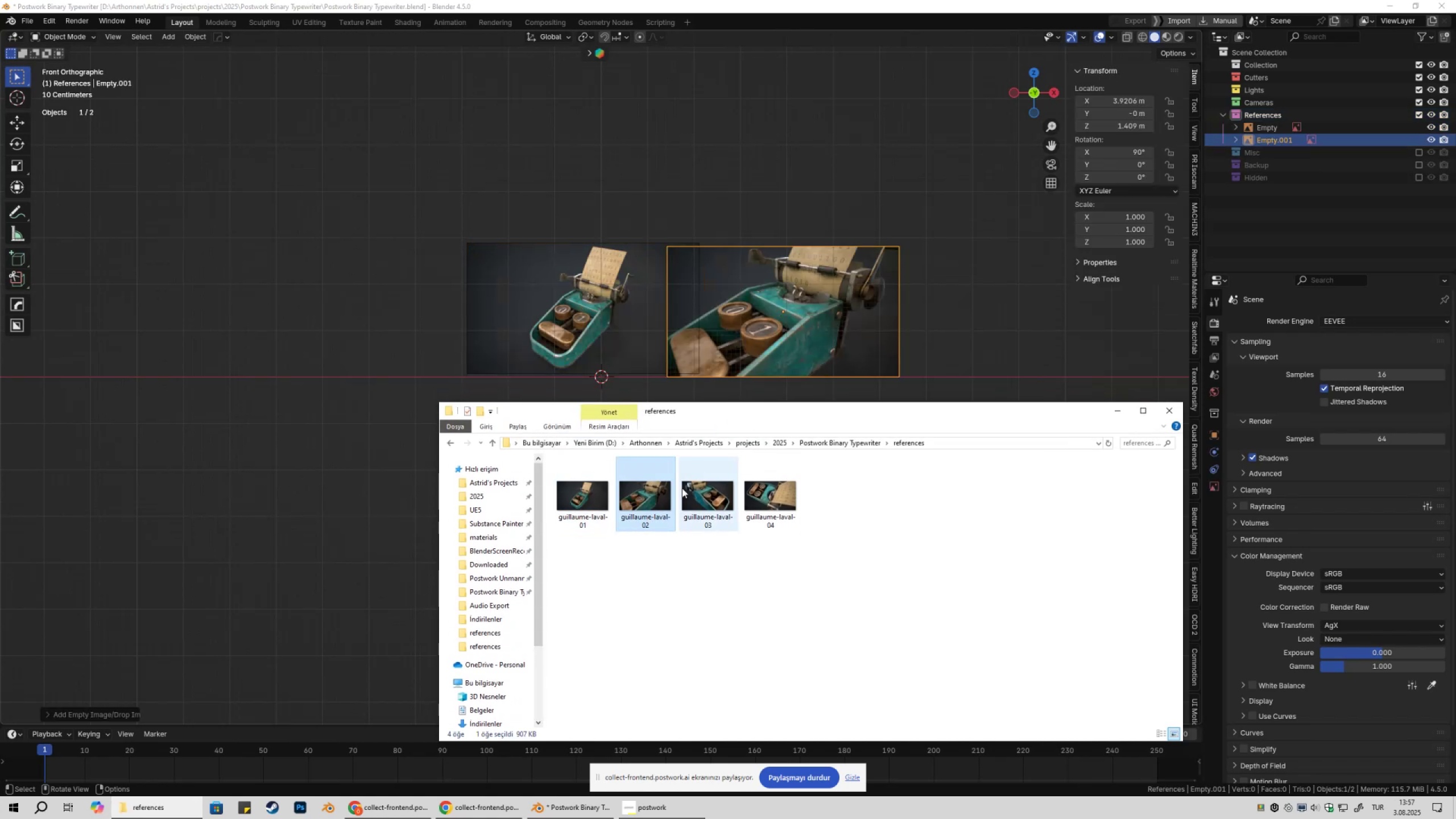 
left_click([700, 507])
 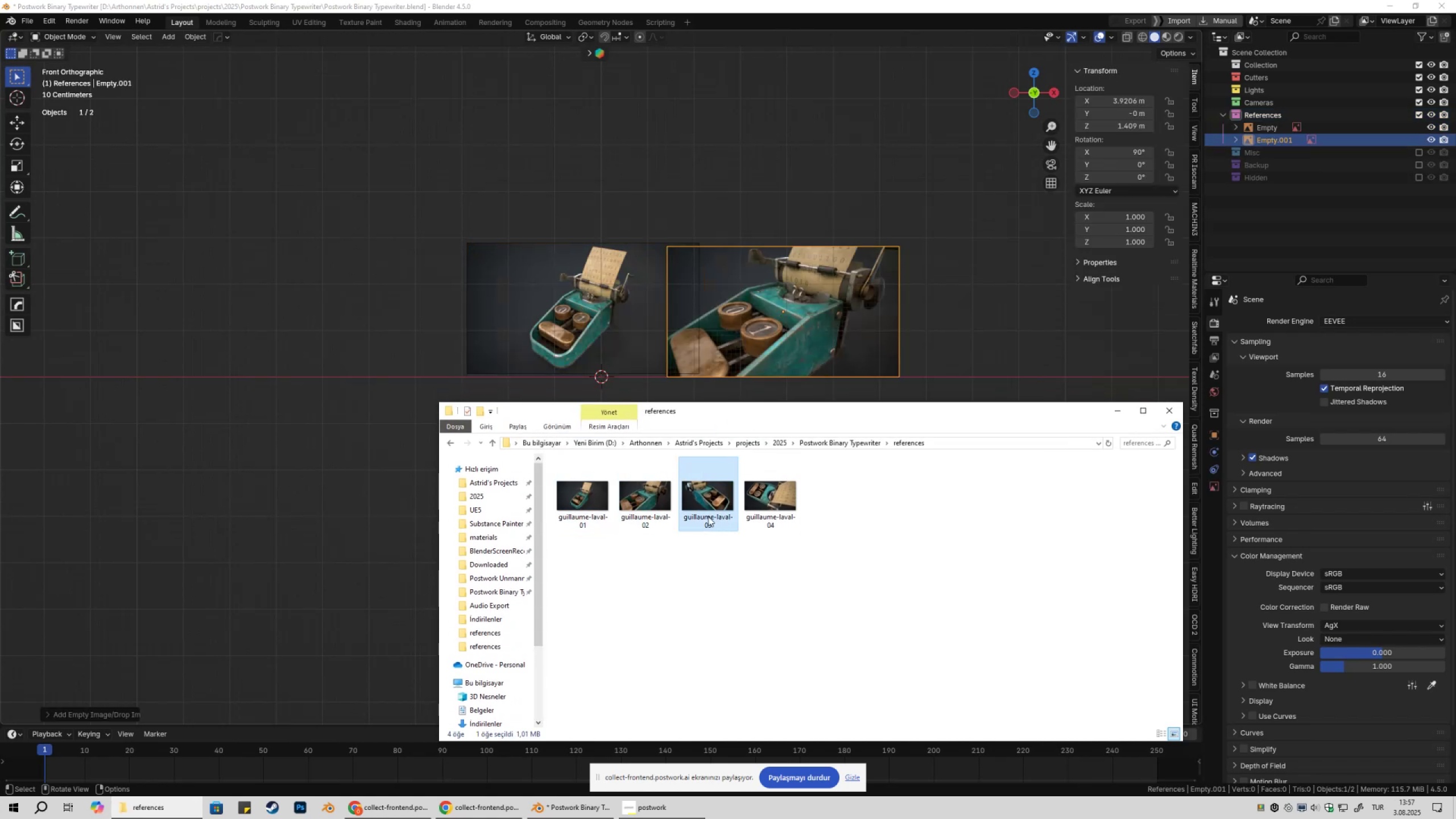 
left_click_drag(start_coordinate=[708, 516], to_coordinate=[300, 507])
 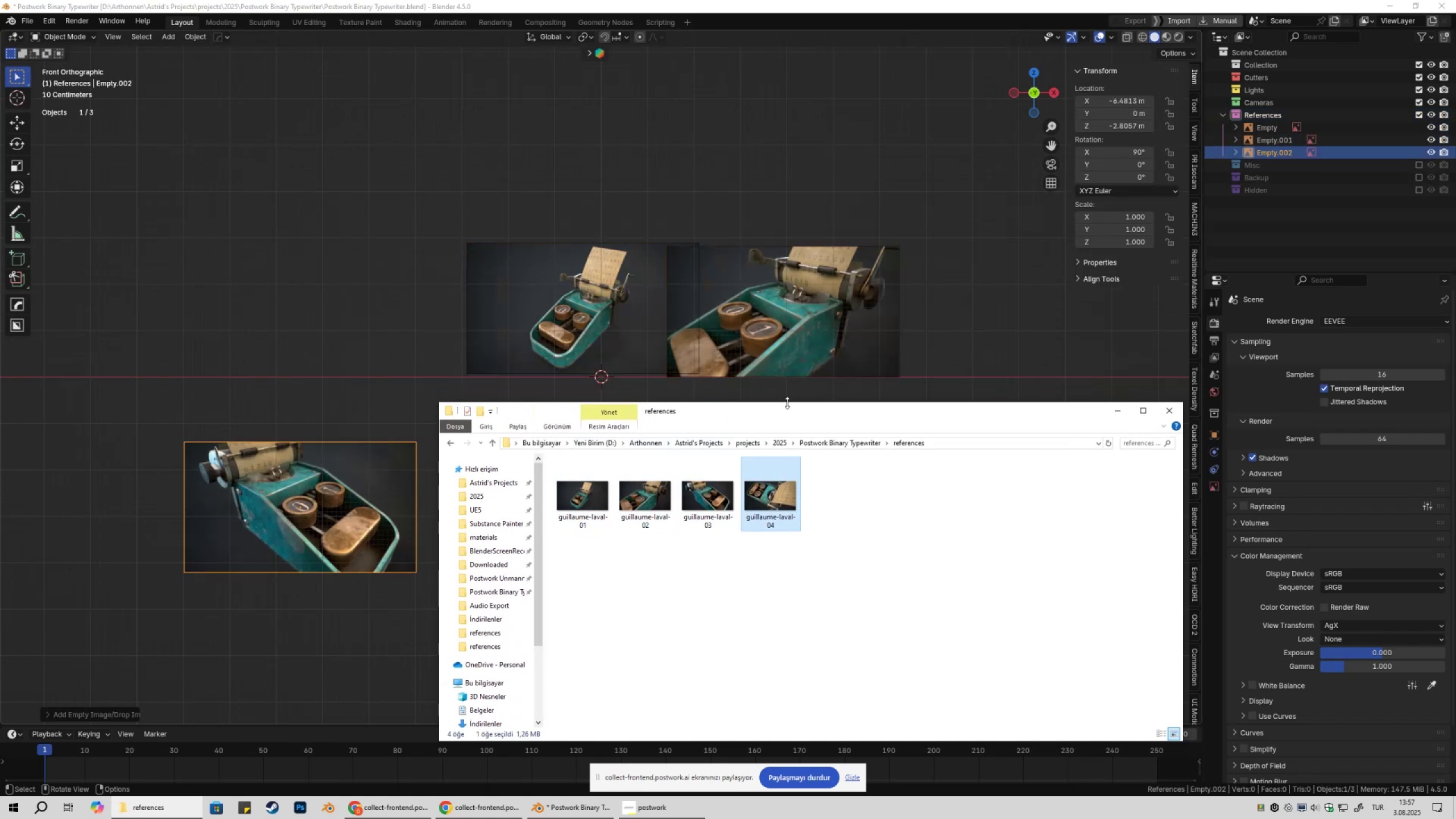 
left_click_drag(start_coordinate=[777, 411], to_coordinate=[792, 551])
 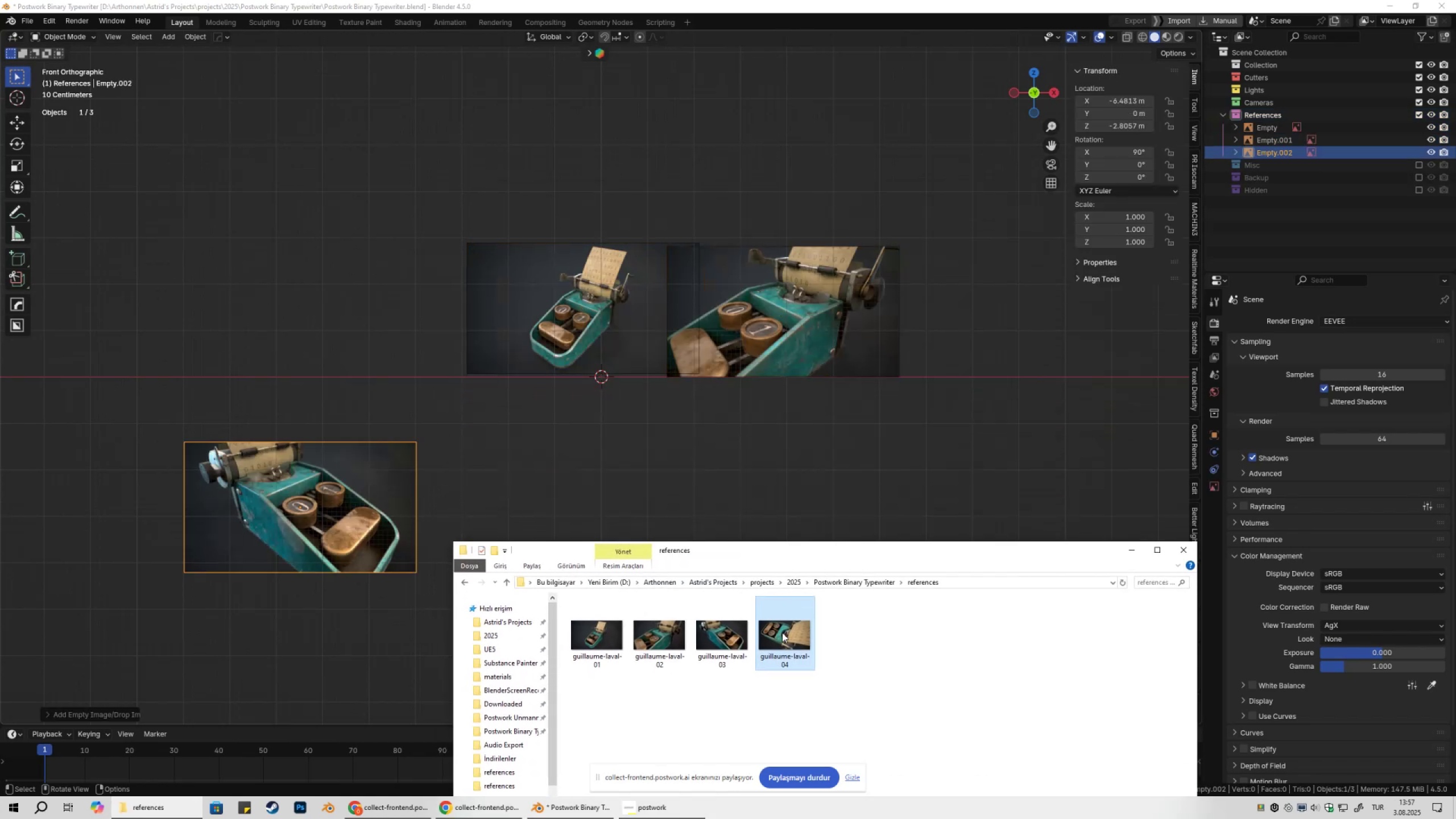 
left_click_drag(start_coordinate=[781, 638], to_coordinate=[637, 462])
 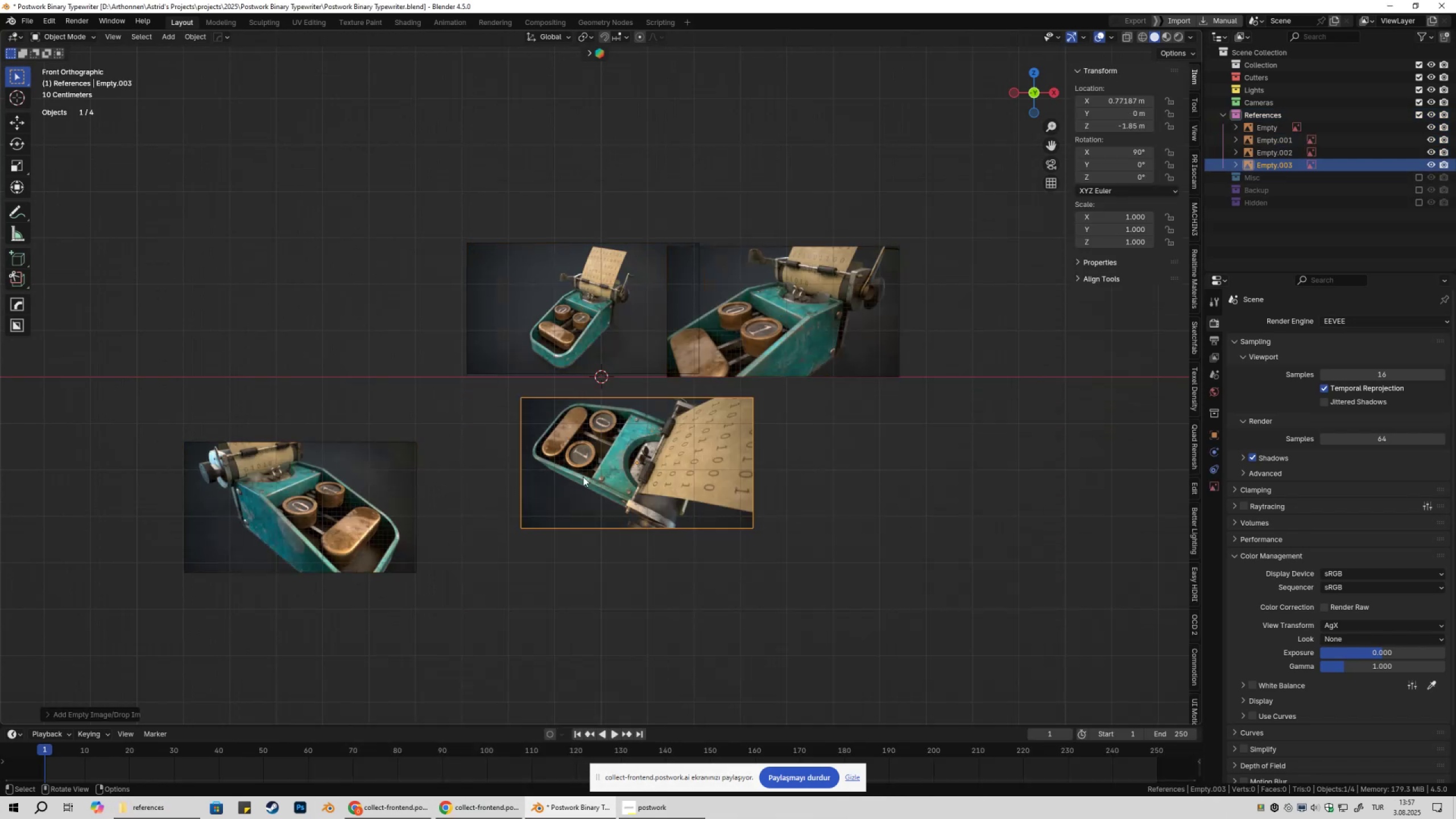 
left_click([671, 470])
 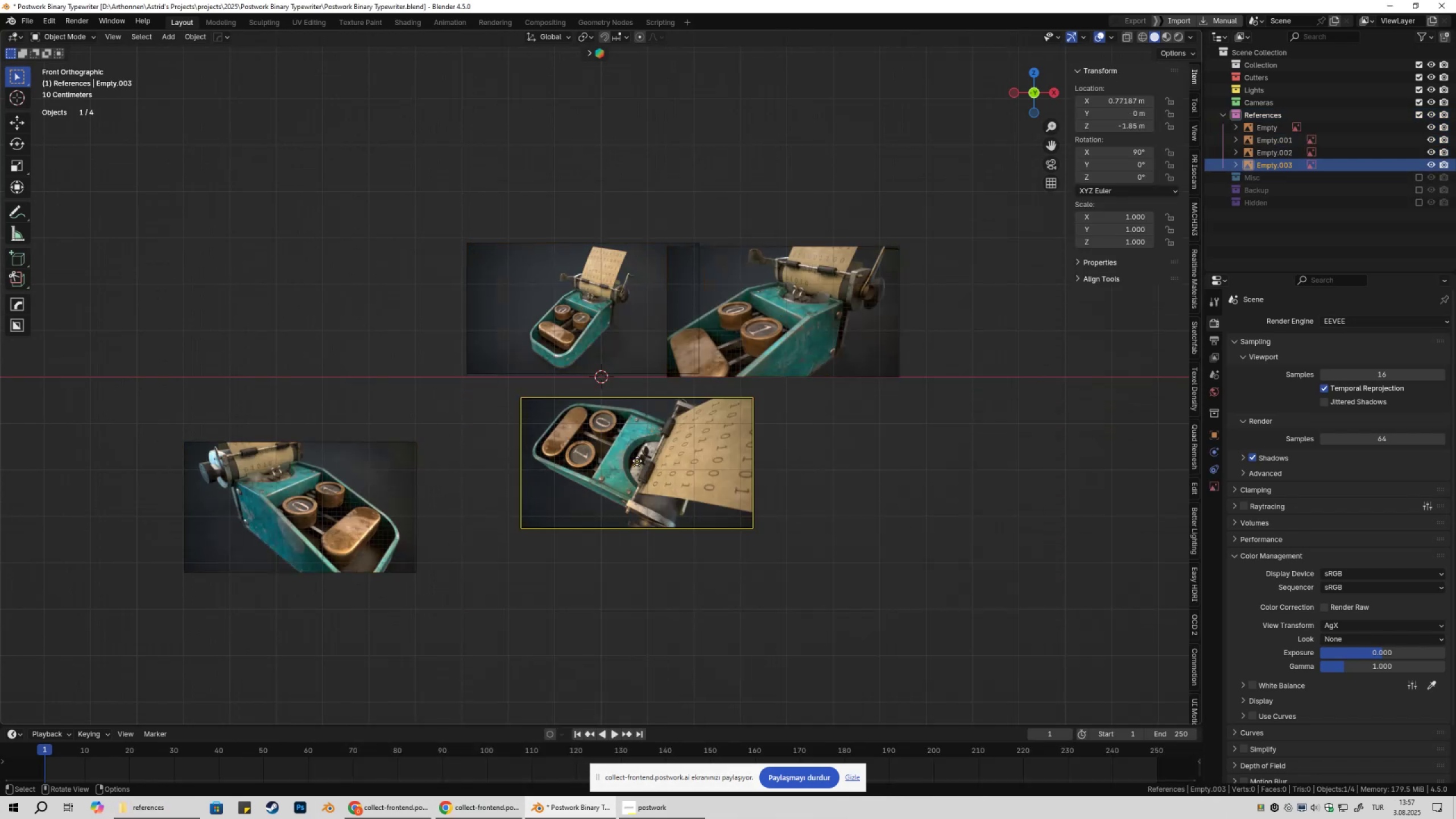 
left_click_drag(start_coordinate=[637, 461], to_coordinate=[783, 444])
 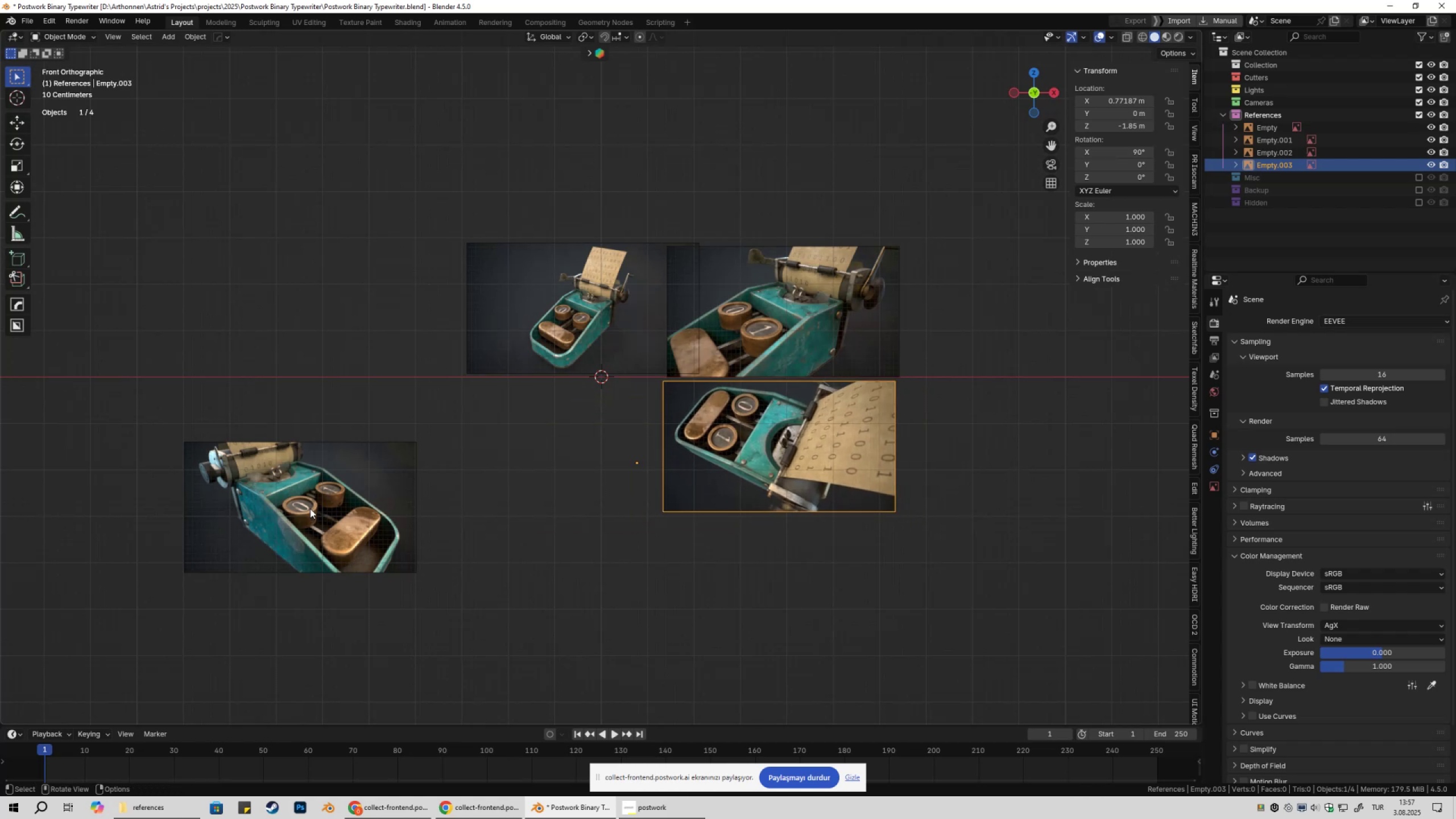 
left_click([310, 508])
 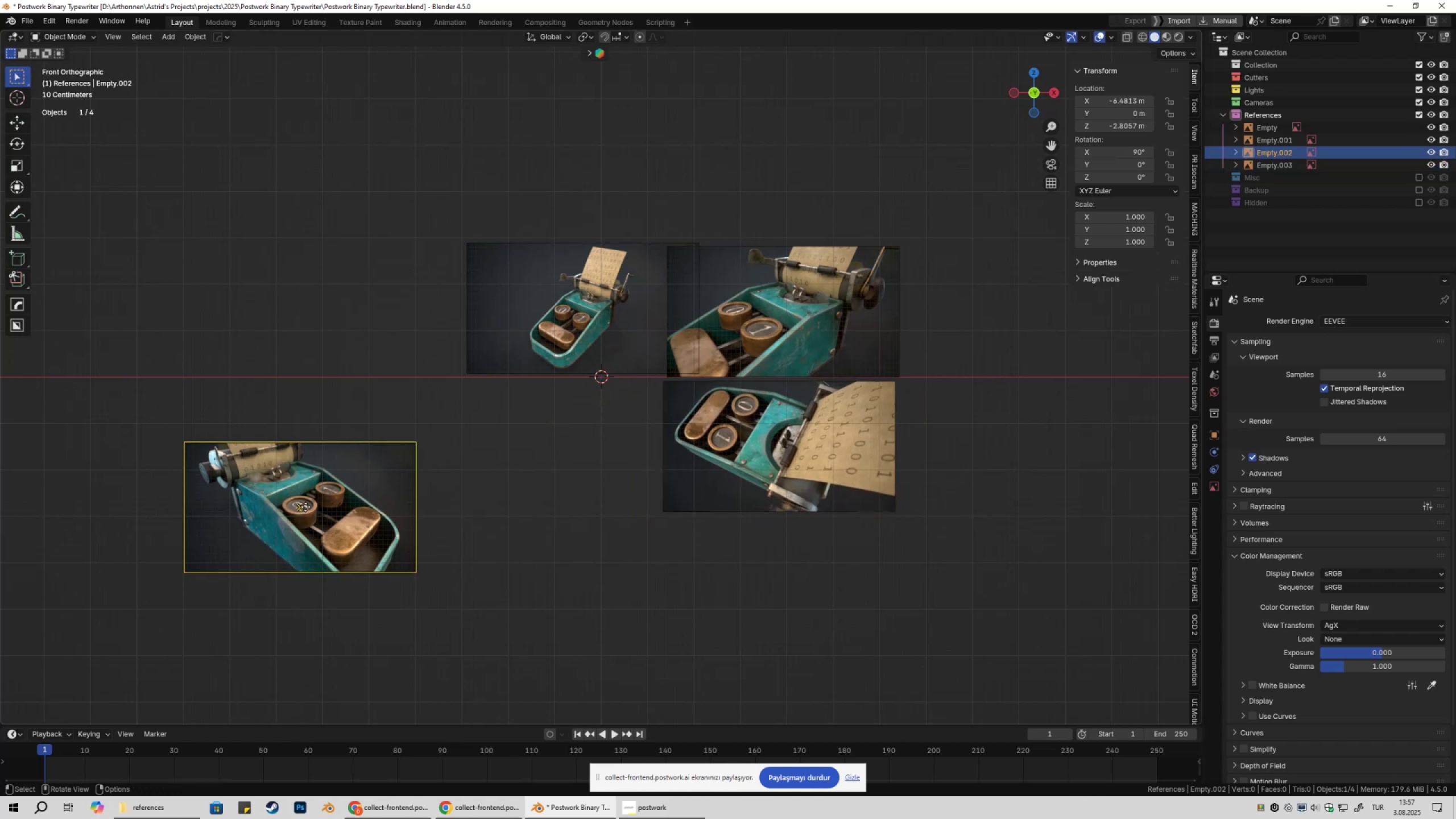 
left_click_drag(start_coordinate=[304, 507], to_coordinate=[548, 445])
 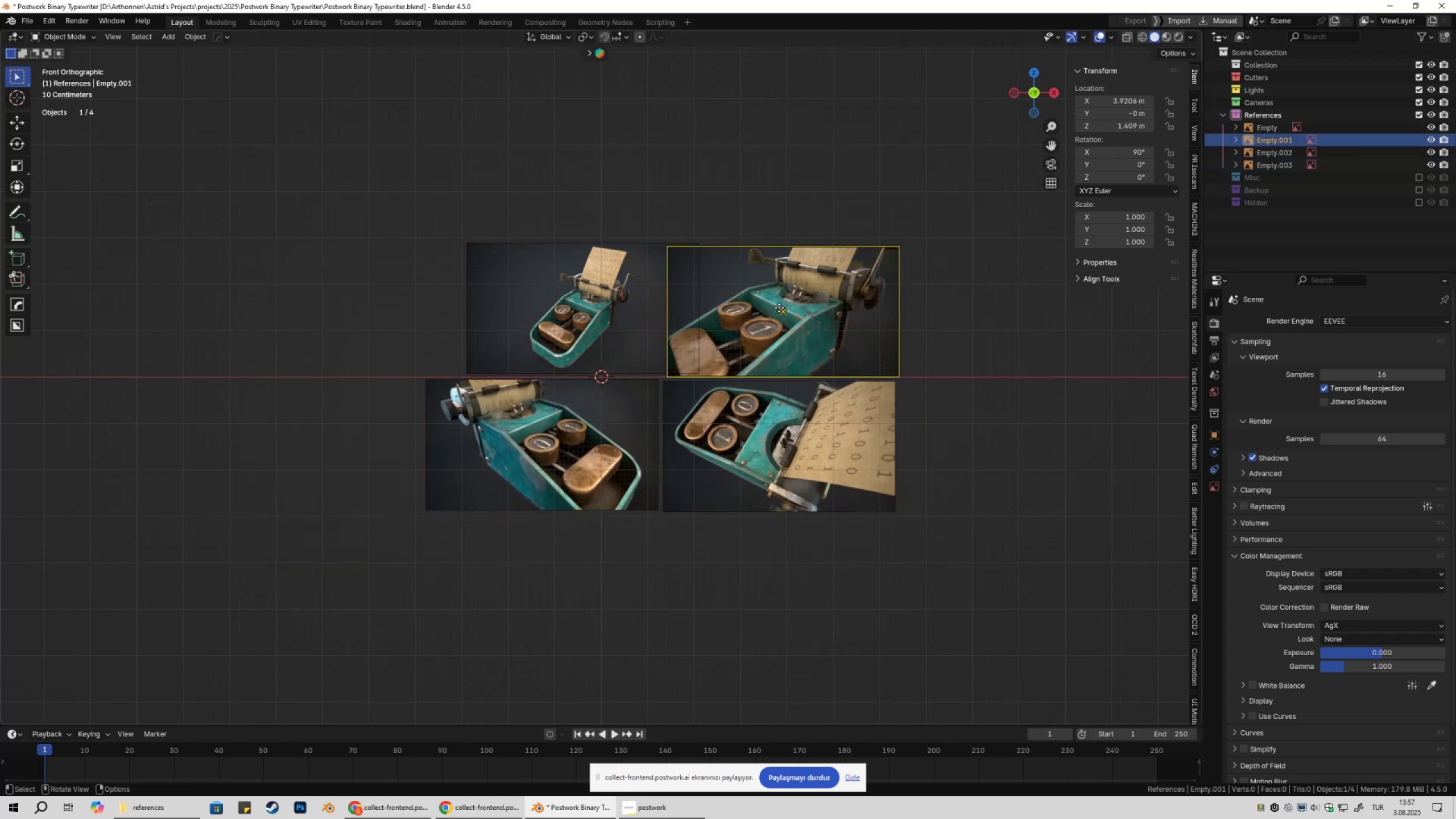 
left_click_drag(start_coordinate=[783, 311], to_coordinate=[823, 306])
 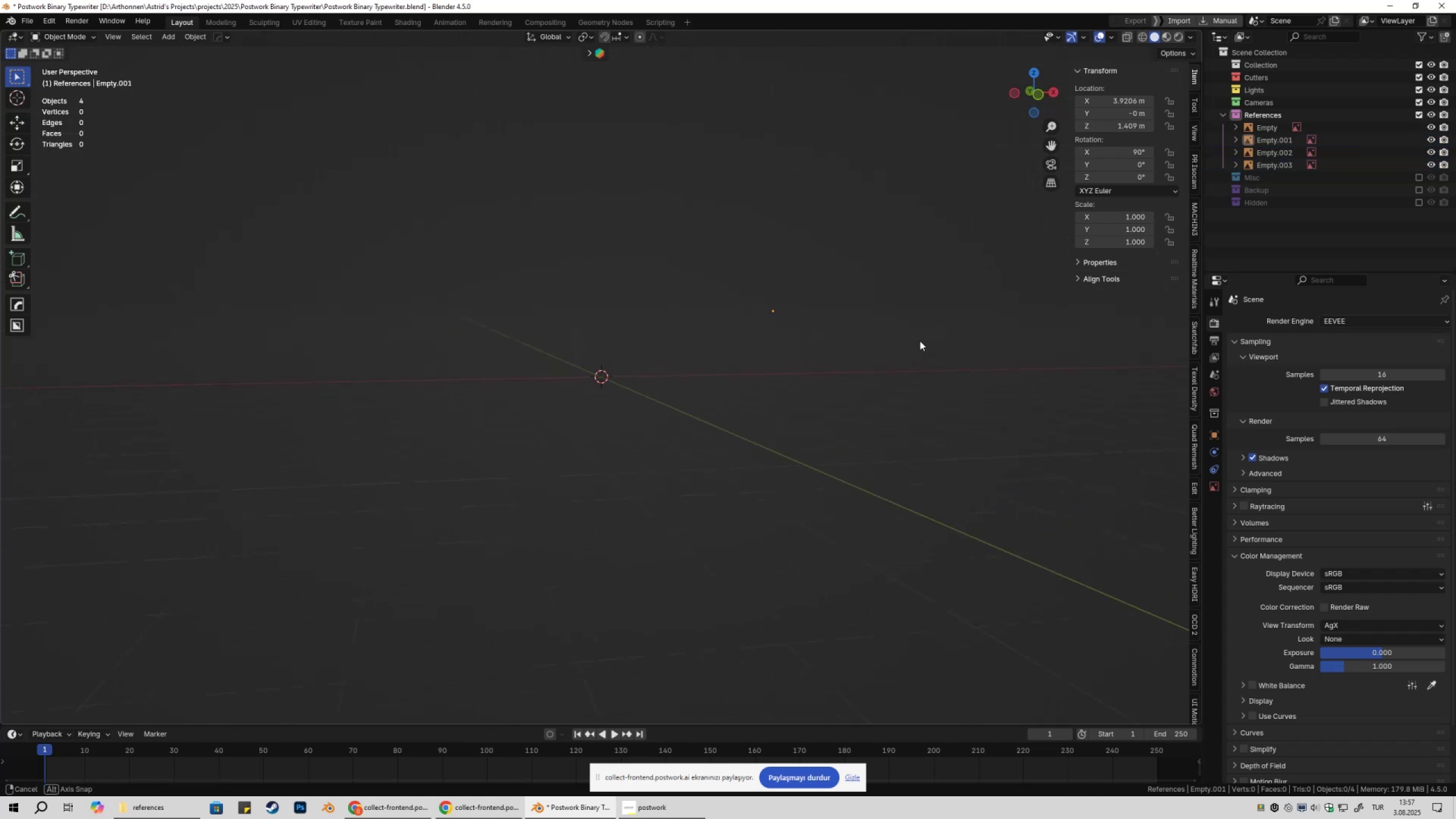 
key(Numpad1)
 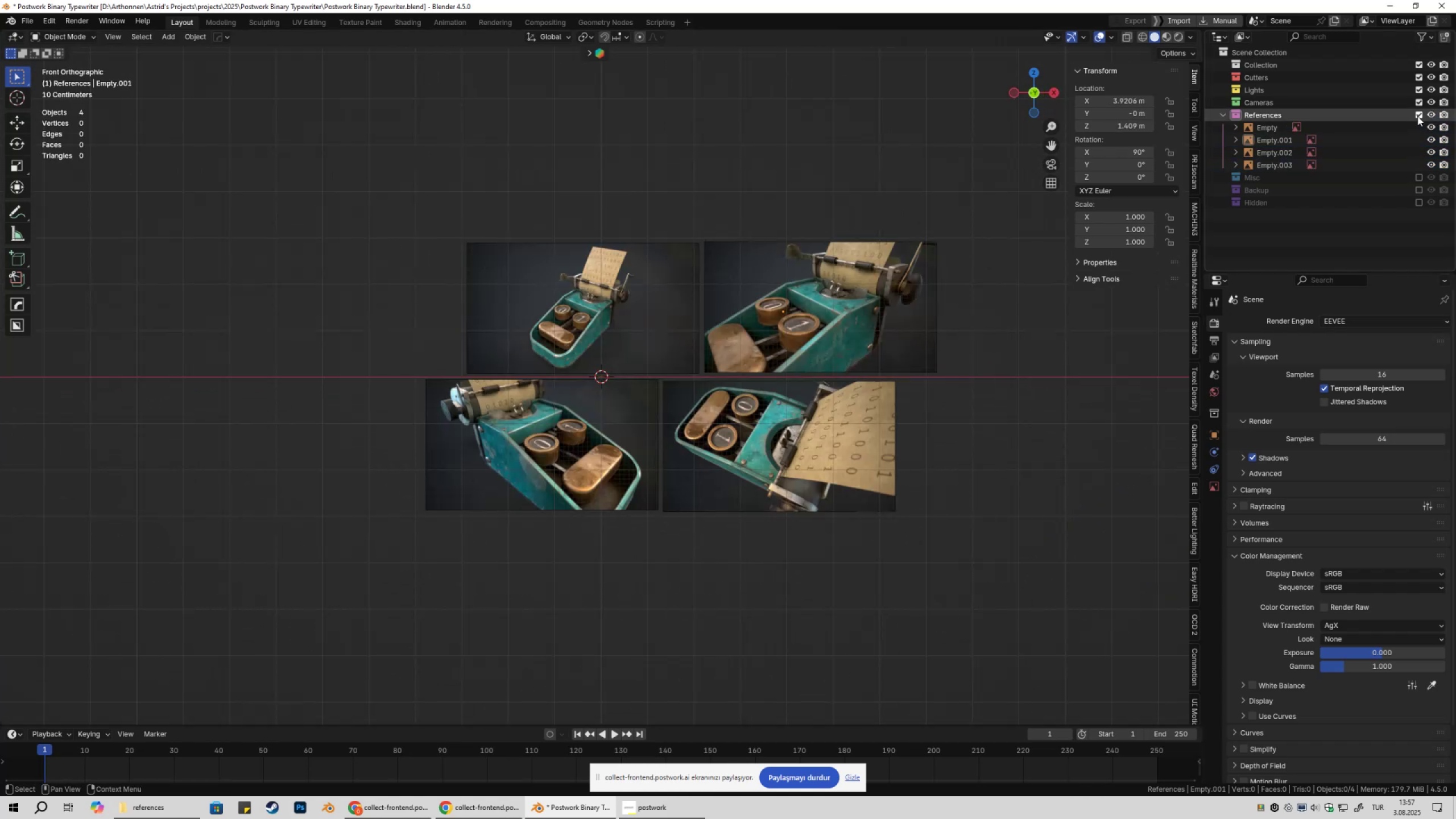 
left_click([1418, 111])
 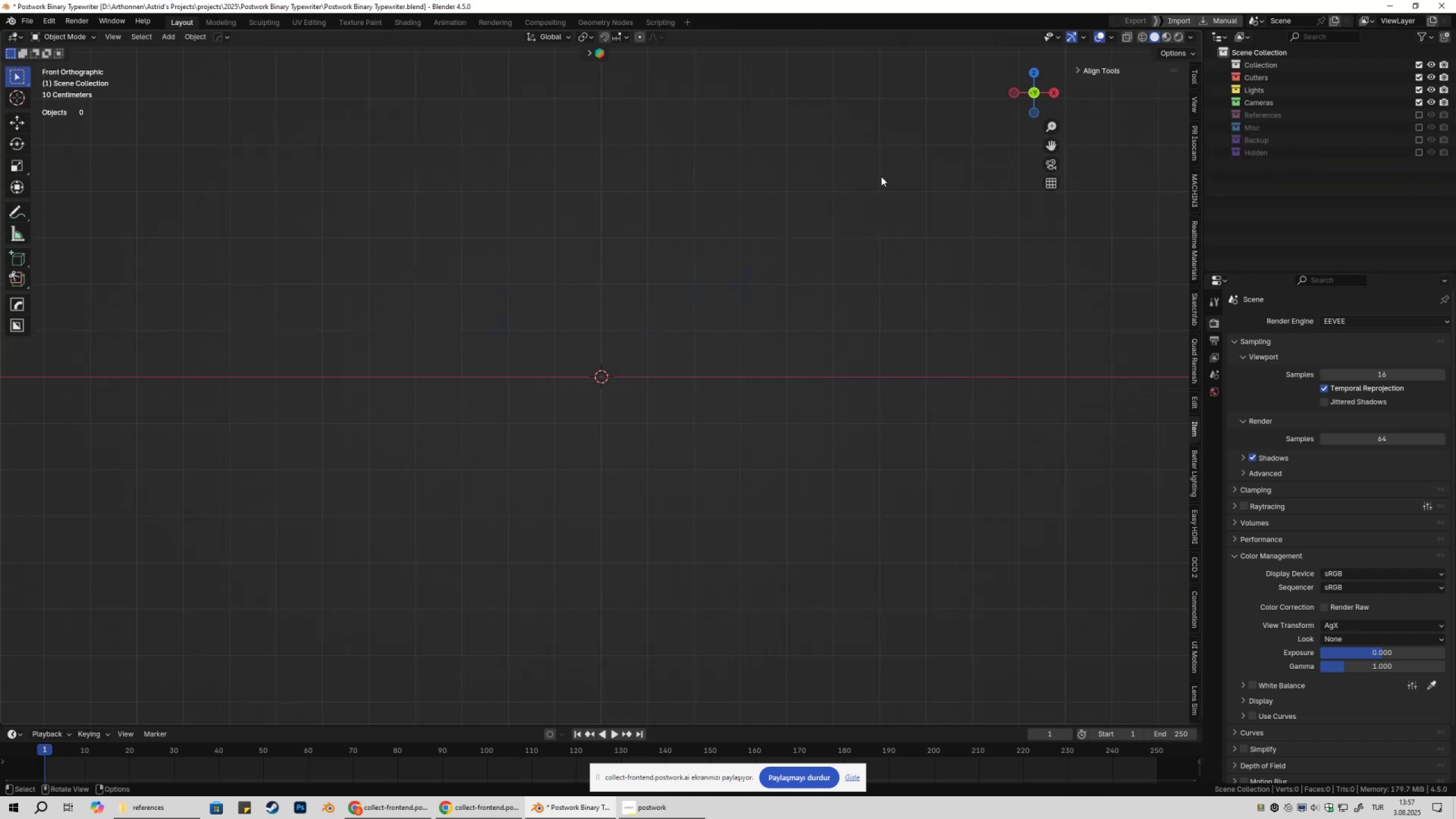 
left_click([881, 177])
 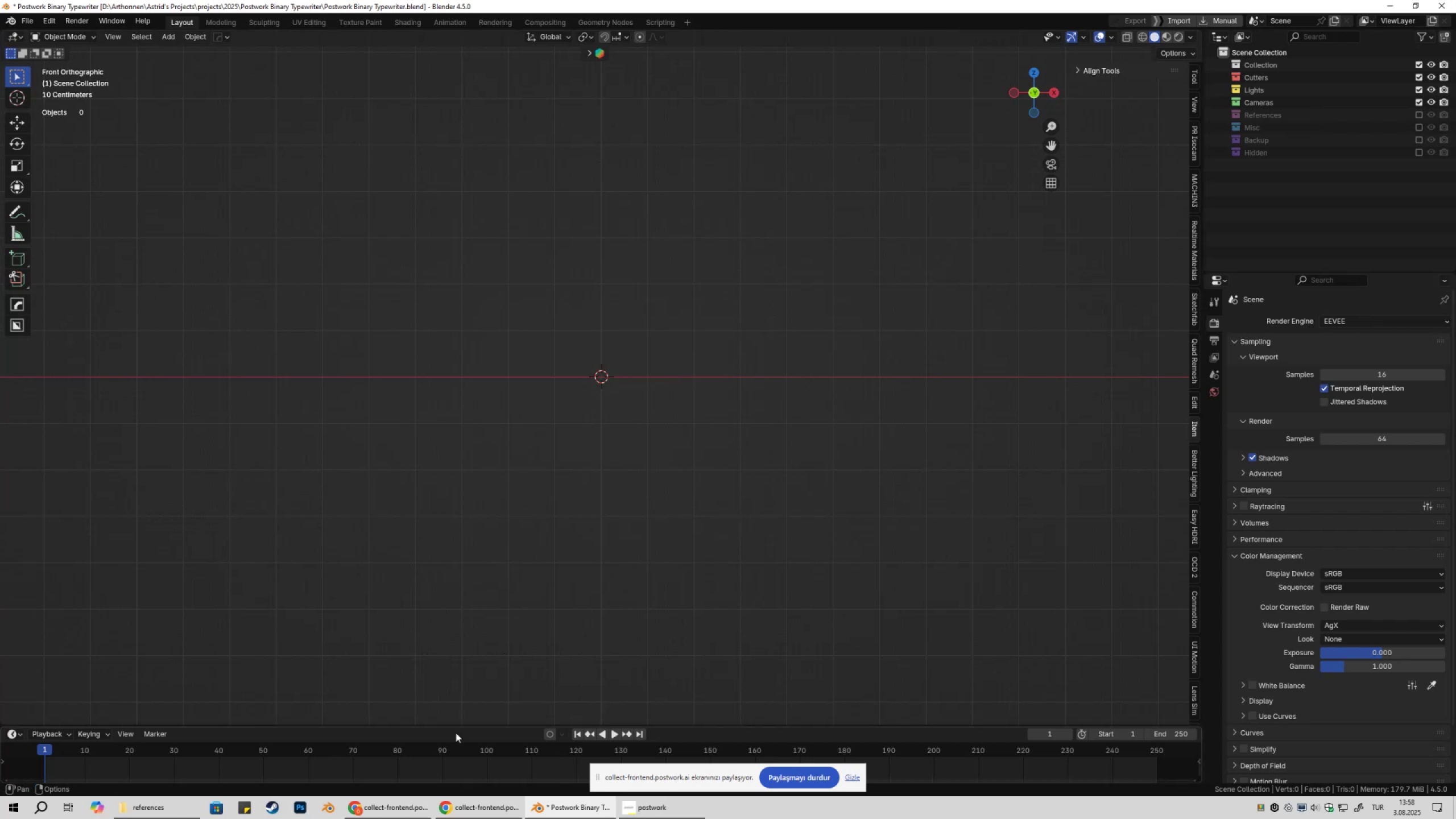 
right_click([452, 727])
 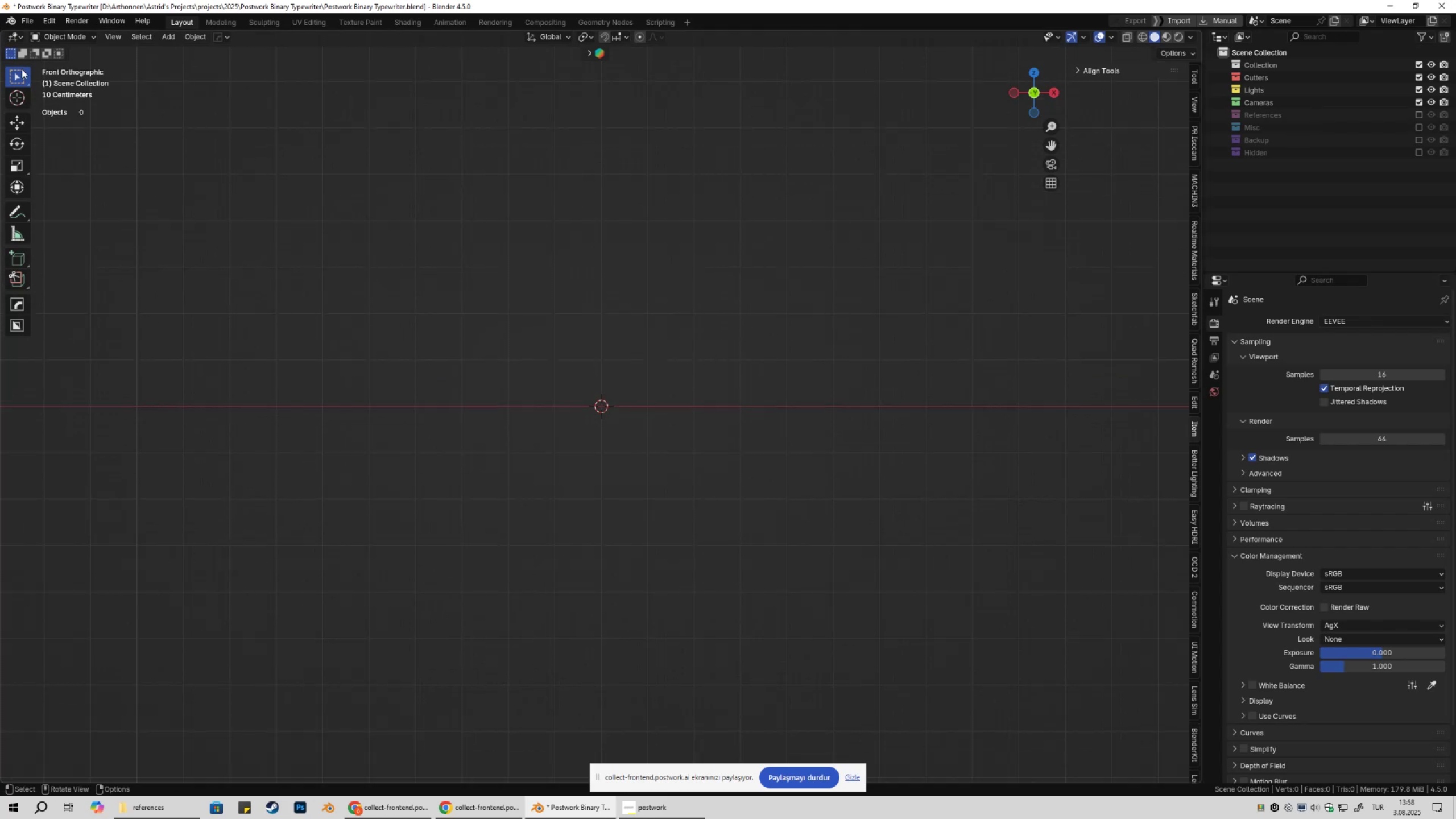 
left_click_drag(start_coordinate=[2, 31], to_coordinate=[323, 53])
 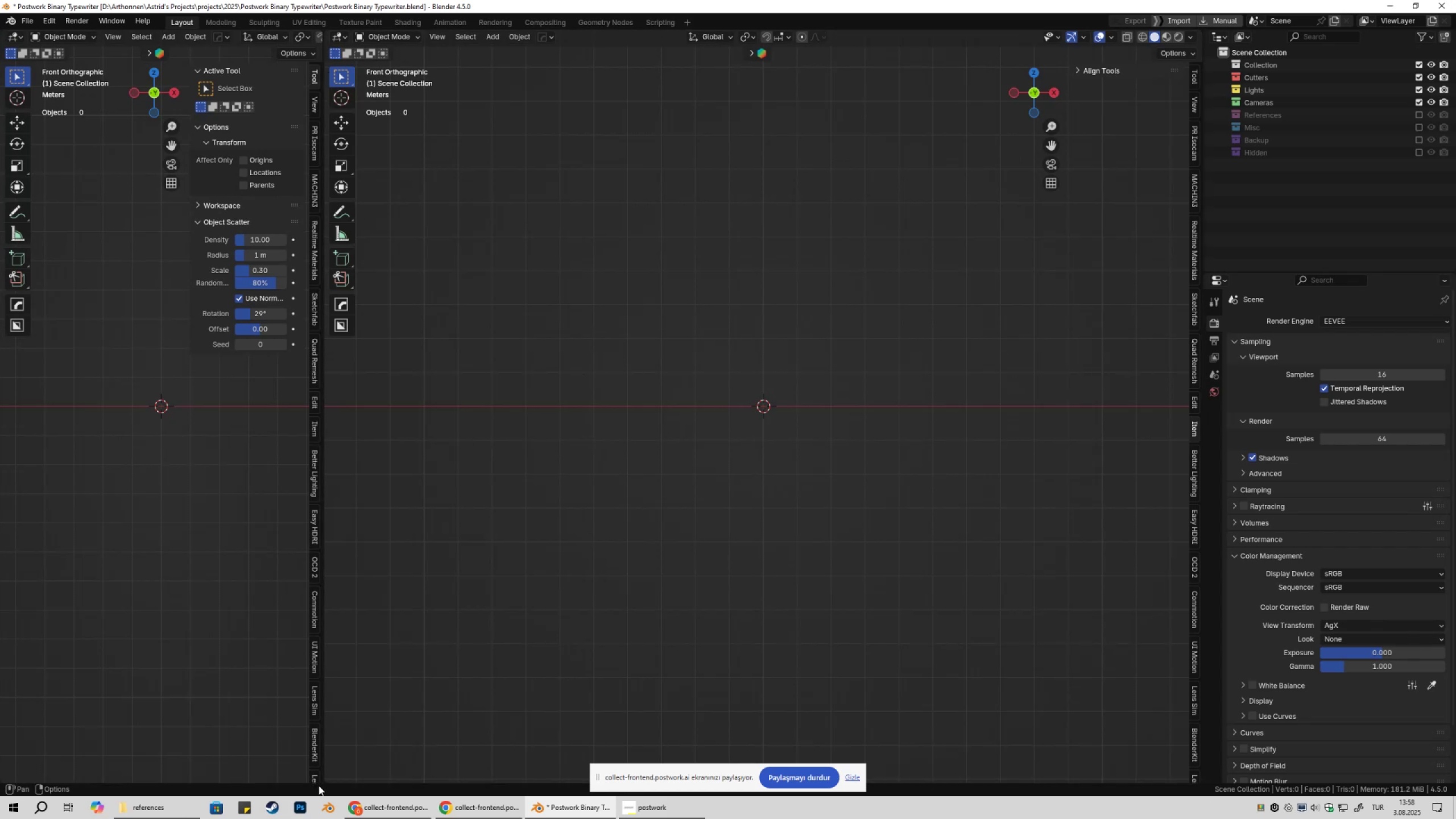 
wait(5.61)
 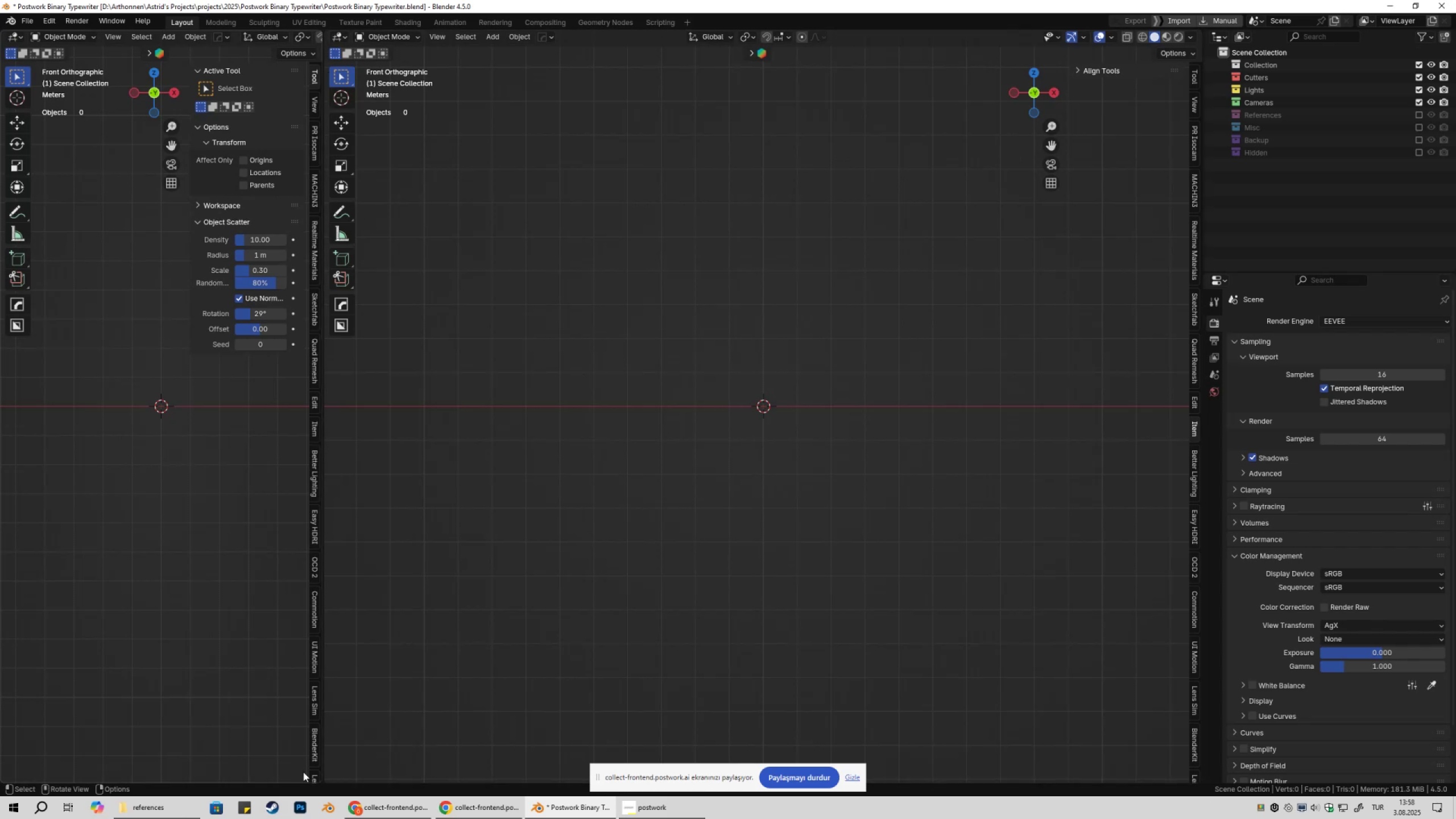 
left_click_drag(start_coordinate=[0, 783], to_coordinate=[126, 400])
 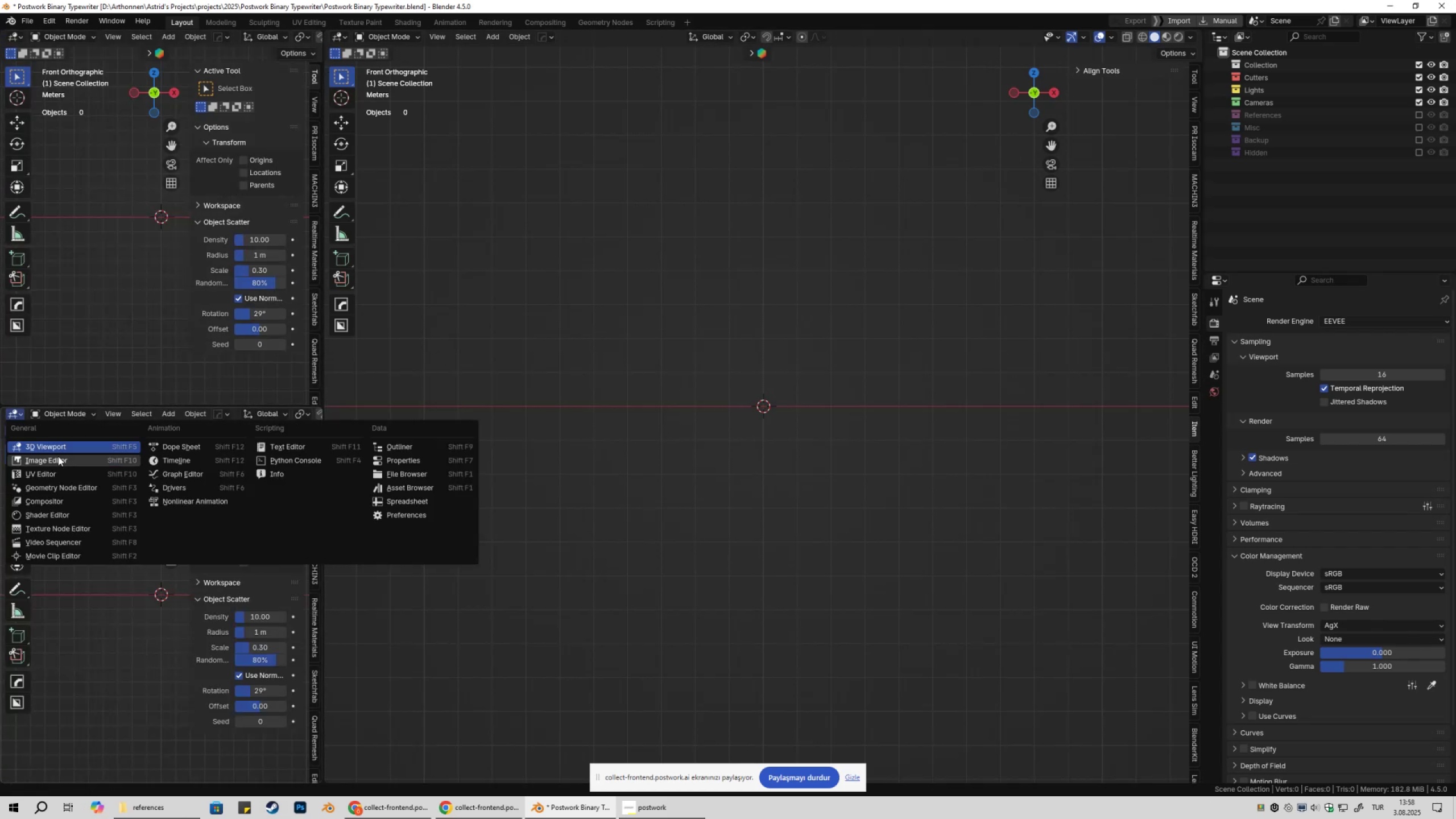 
left_click([15, 42])
 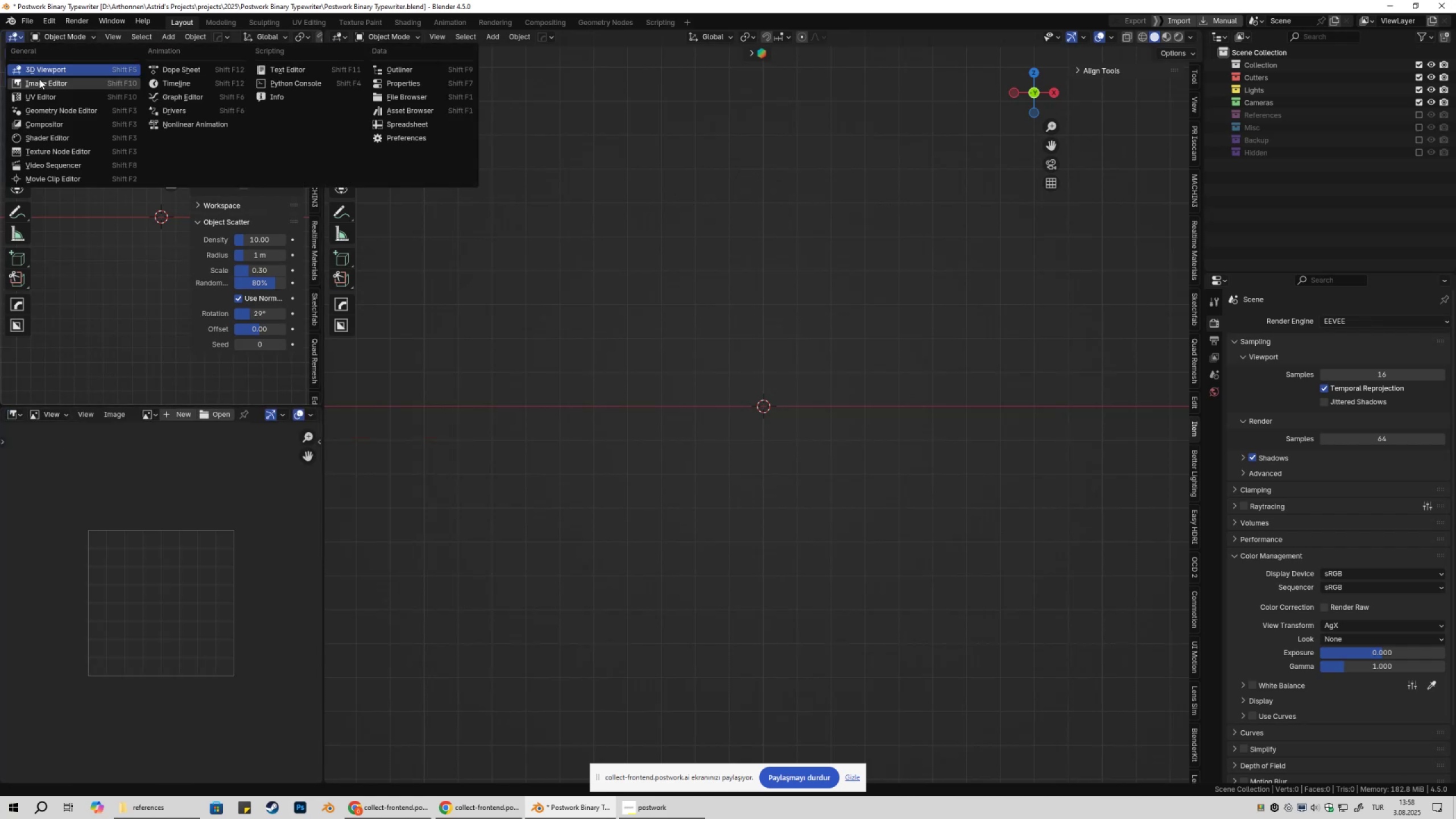 
left_click([39, 79])
 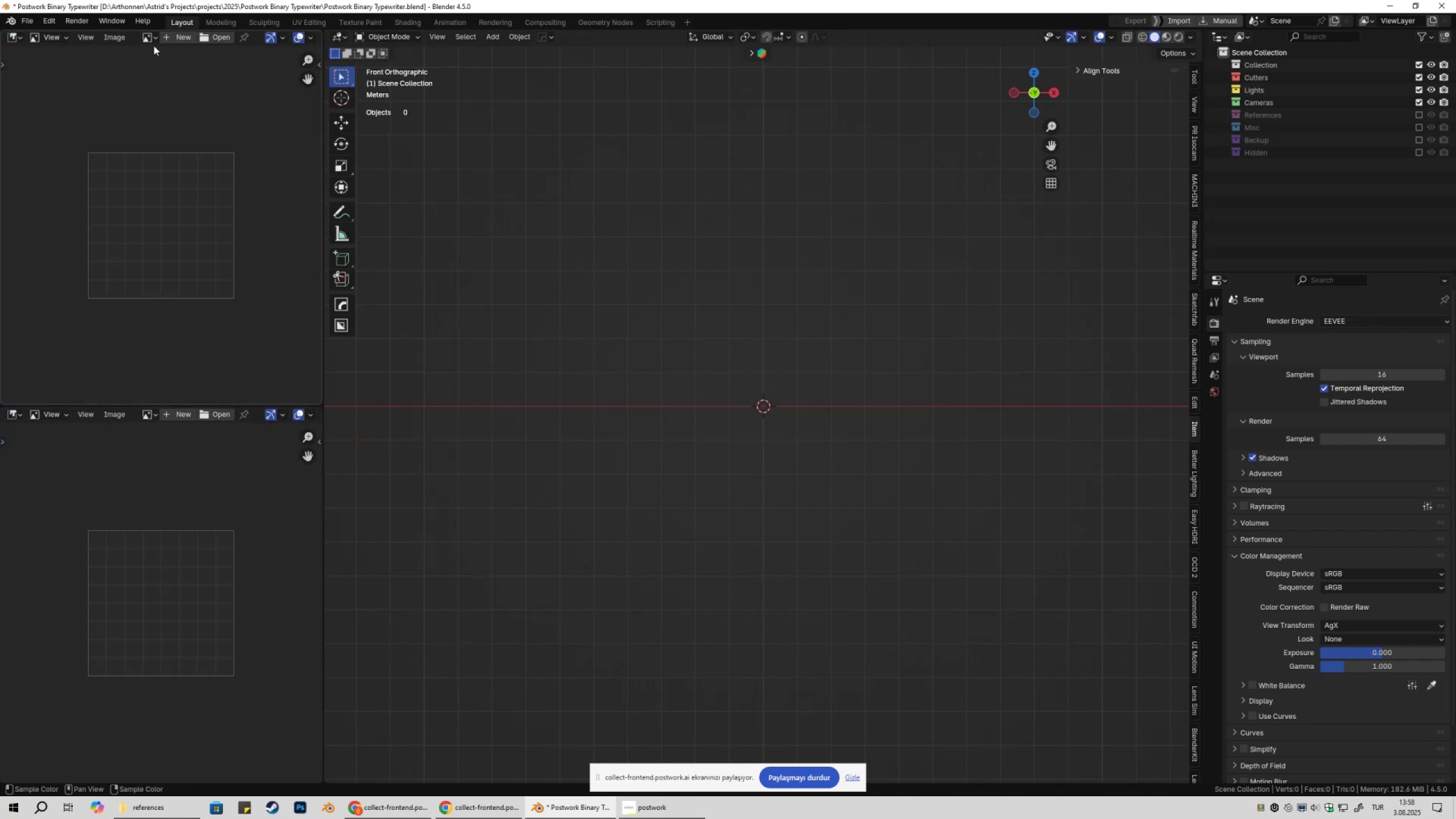 
left_click([152, 35])
 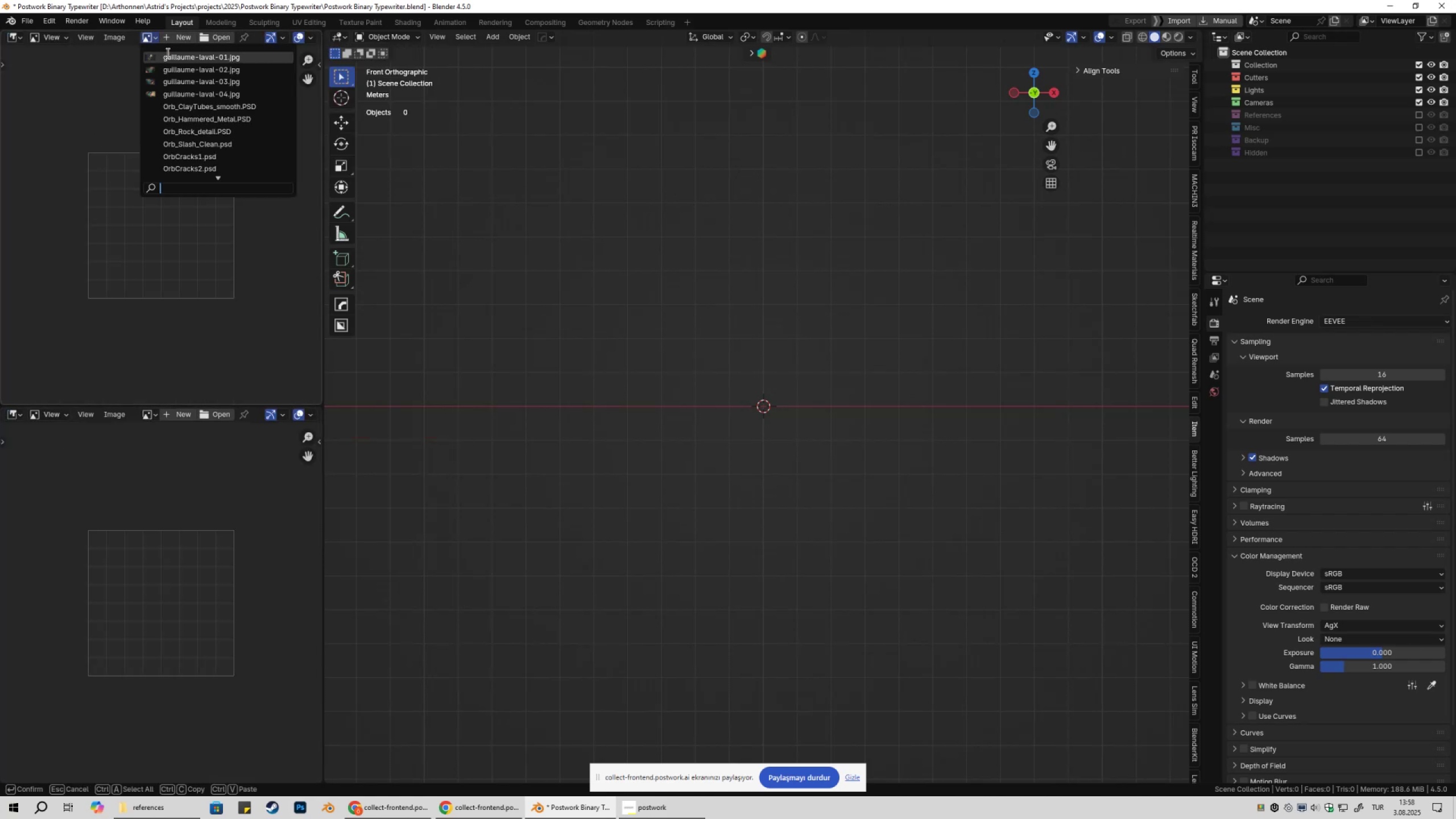 
left_click([167, 52])
 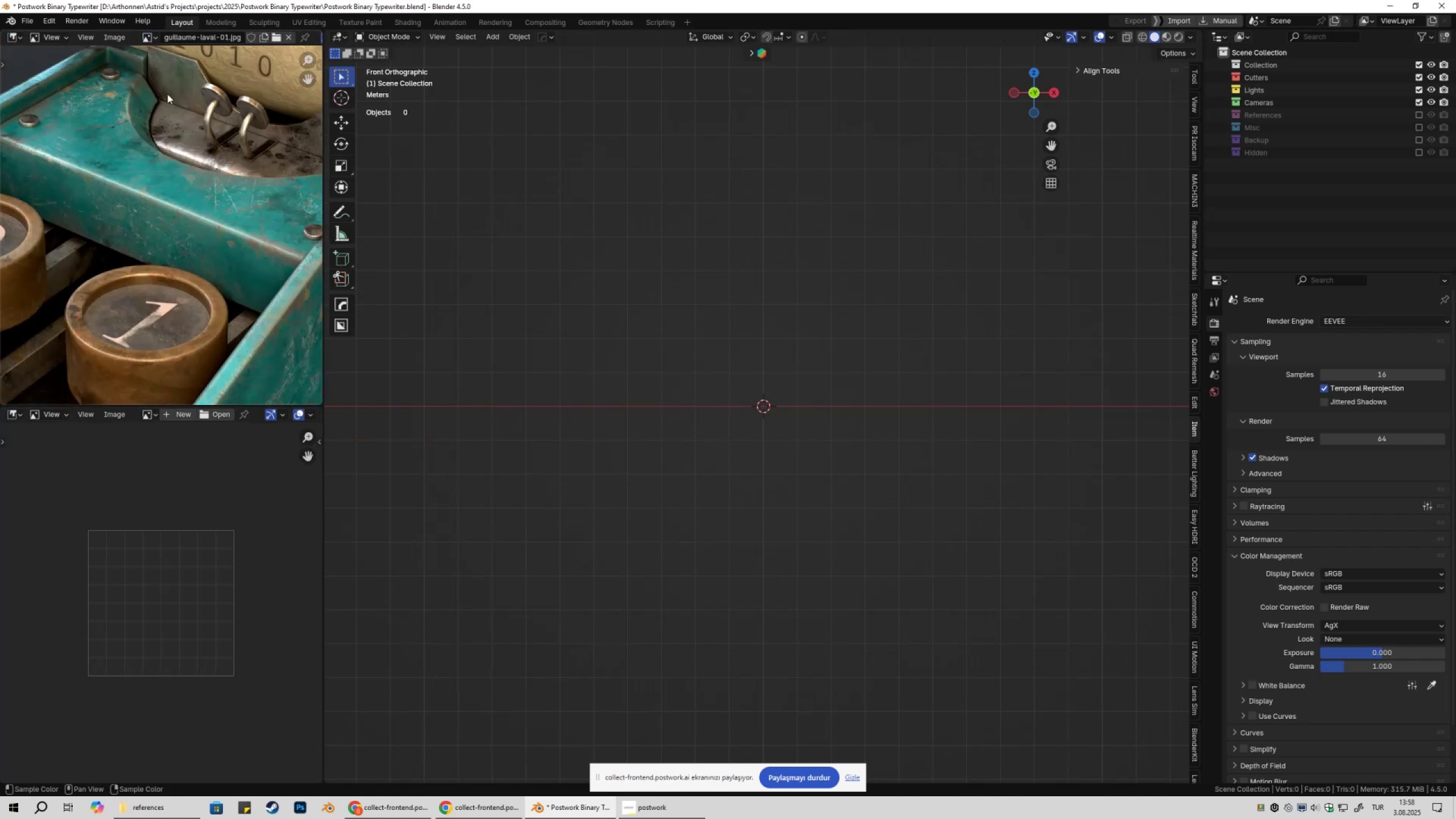 
scroll: coordinate [160, 233], scroll_direction: down, amount: 5.0
 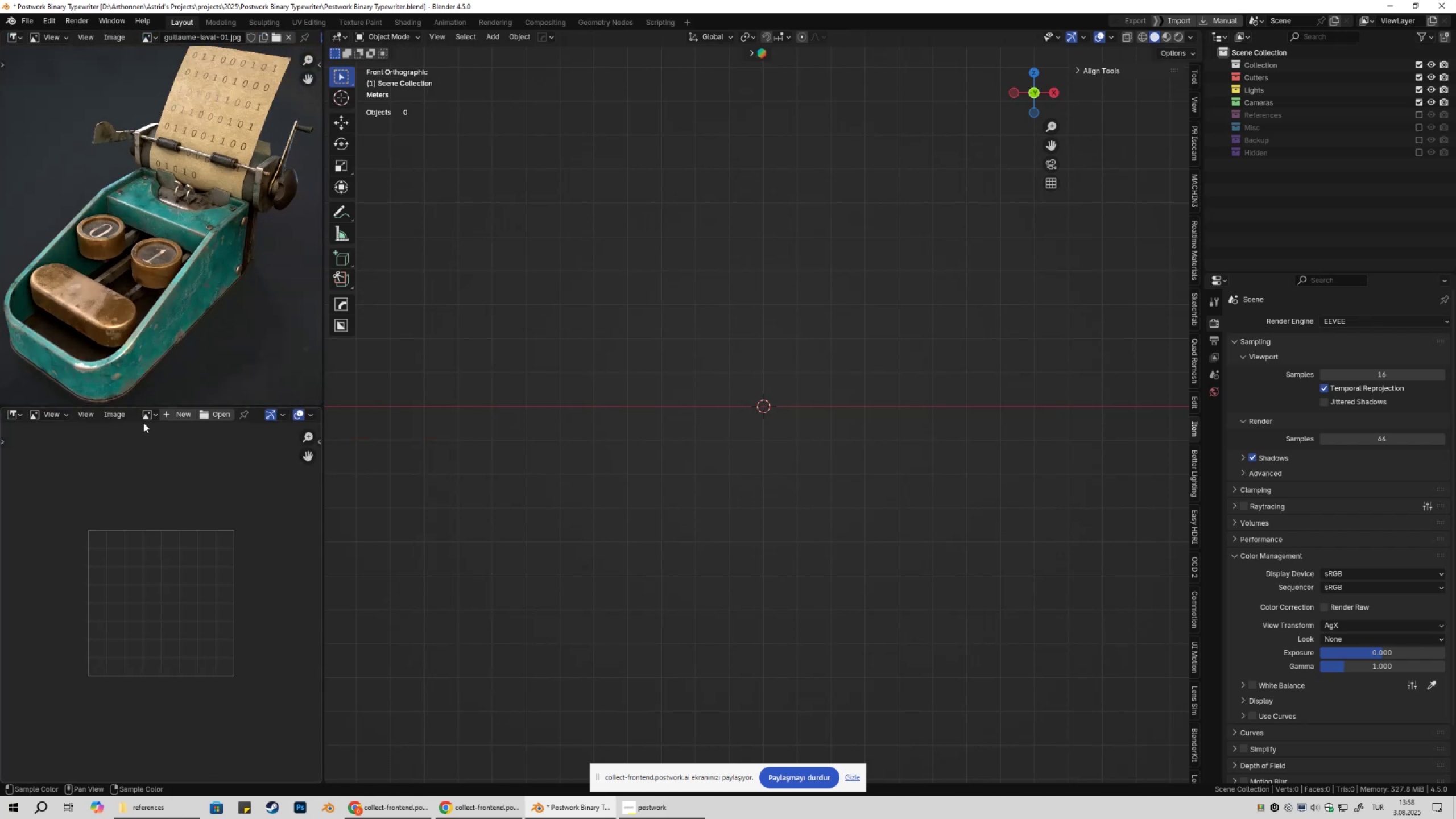 
left_click([147, 420])
 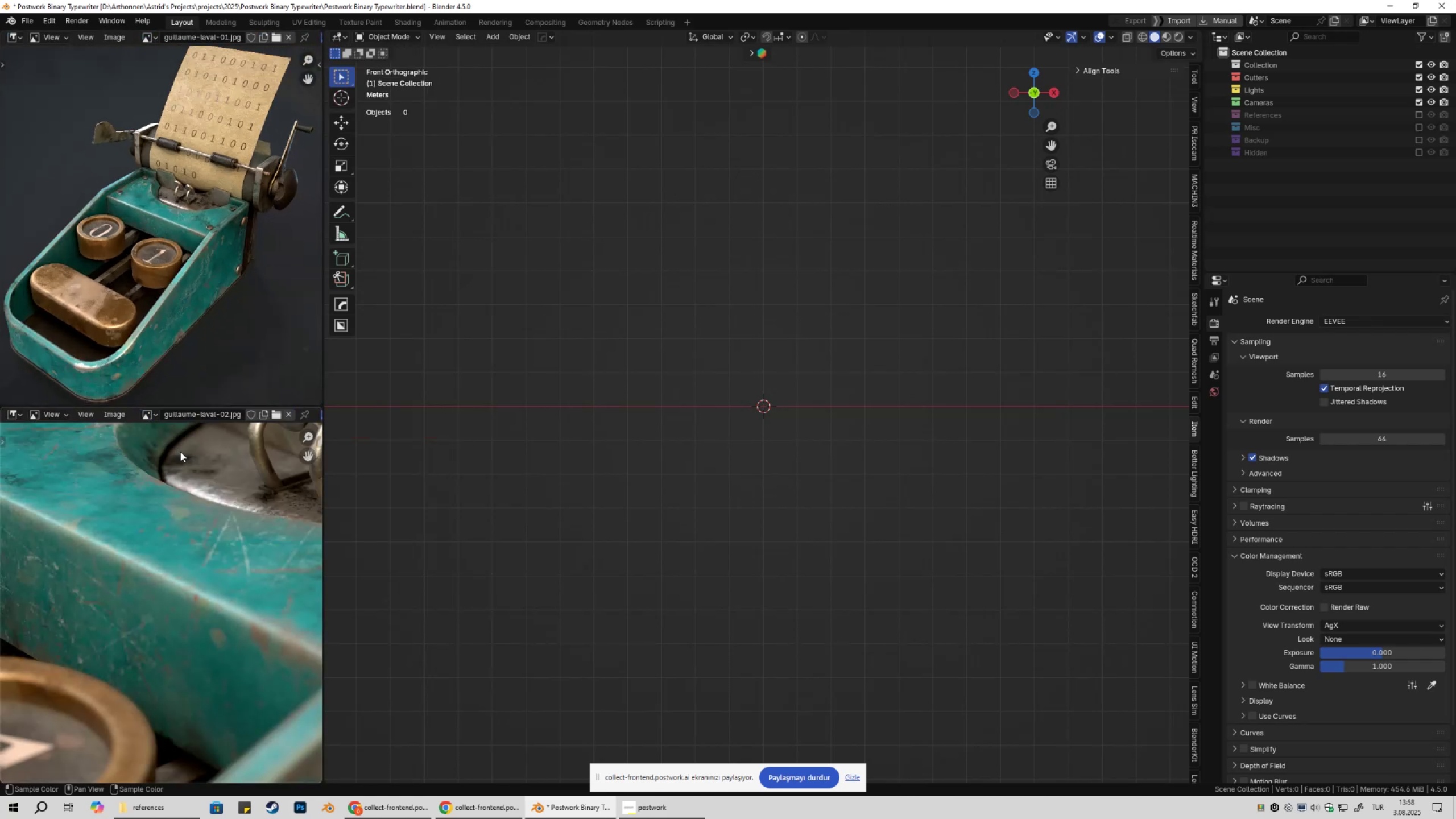 
scroll: coordinate [173, 492], scroll_direction: down, amount: 9.0
 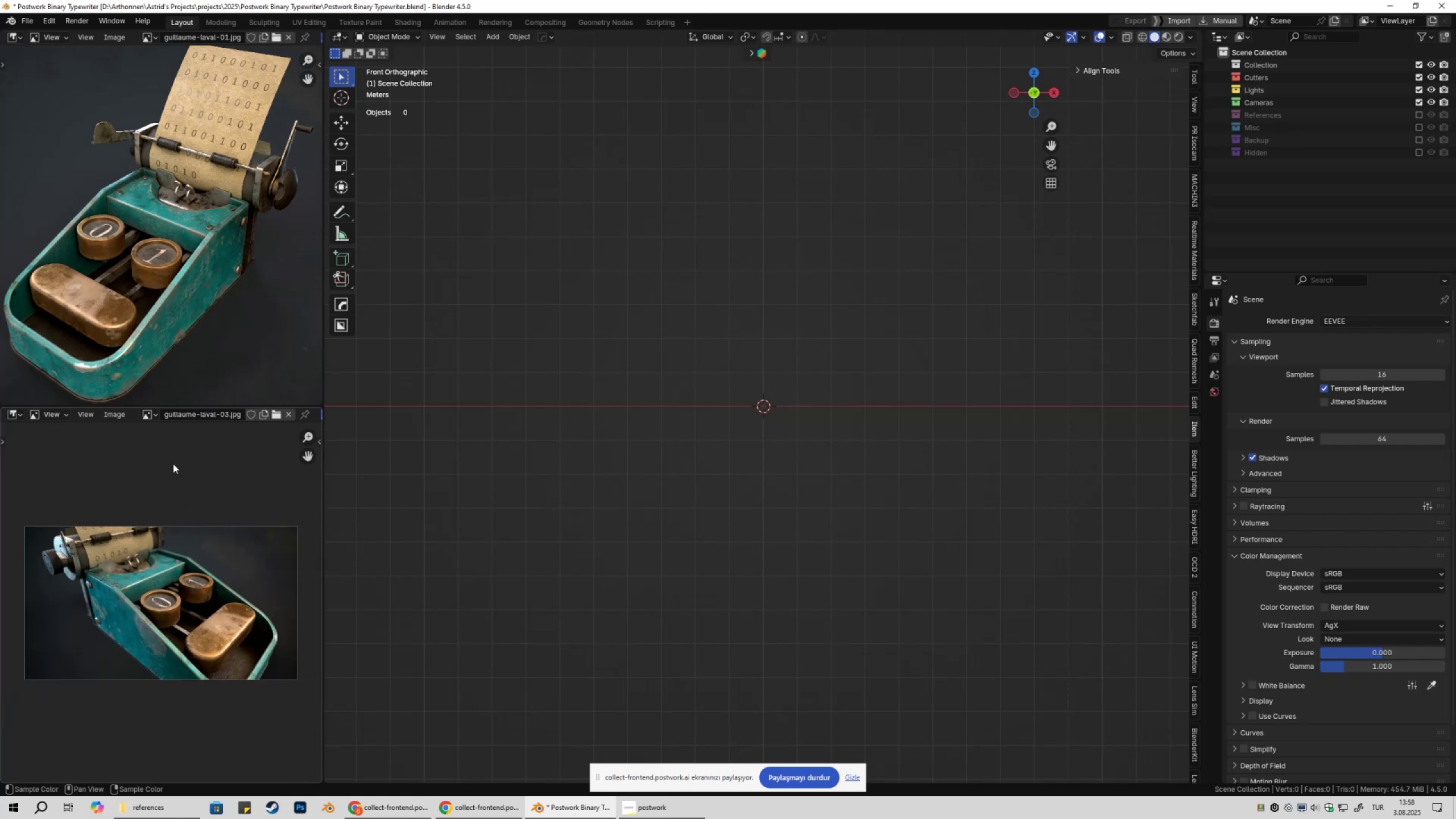 
left_click([150, 419])
 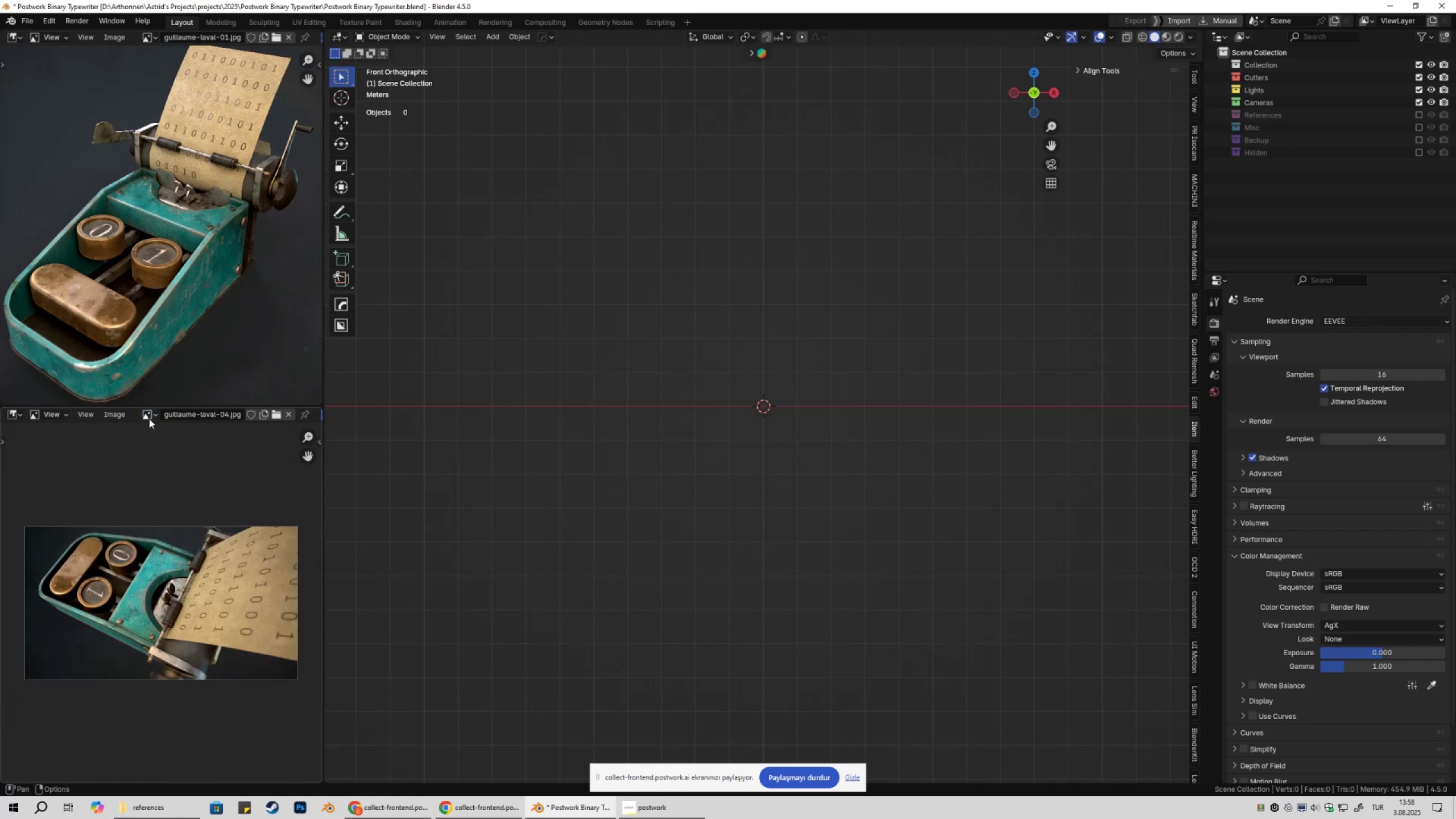 
double_click([163, 449])
 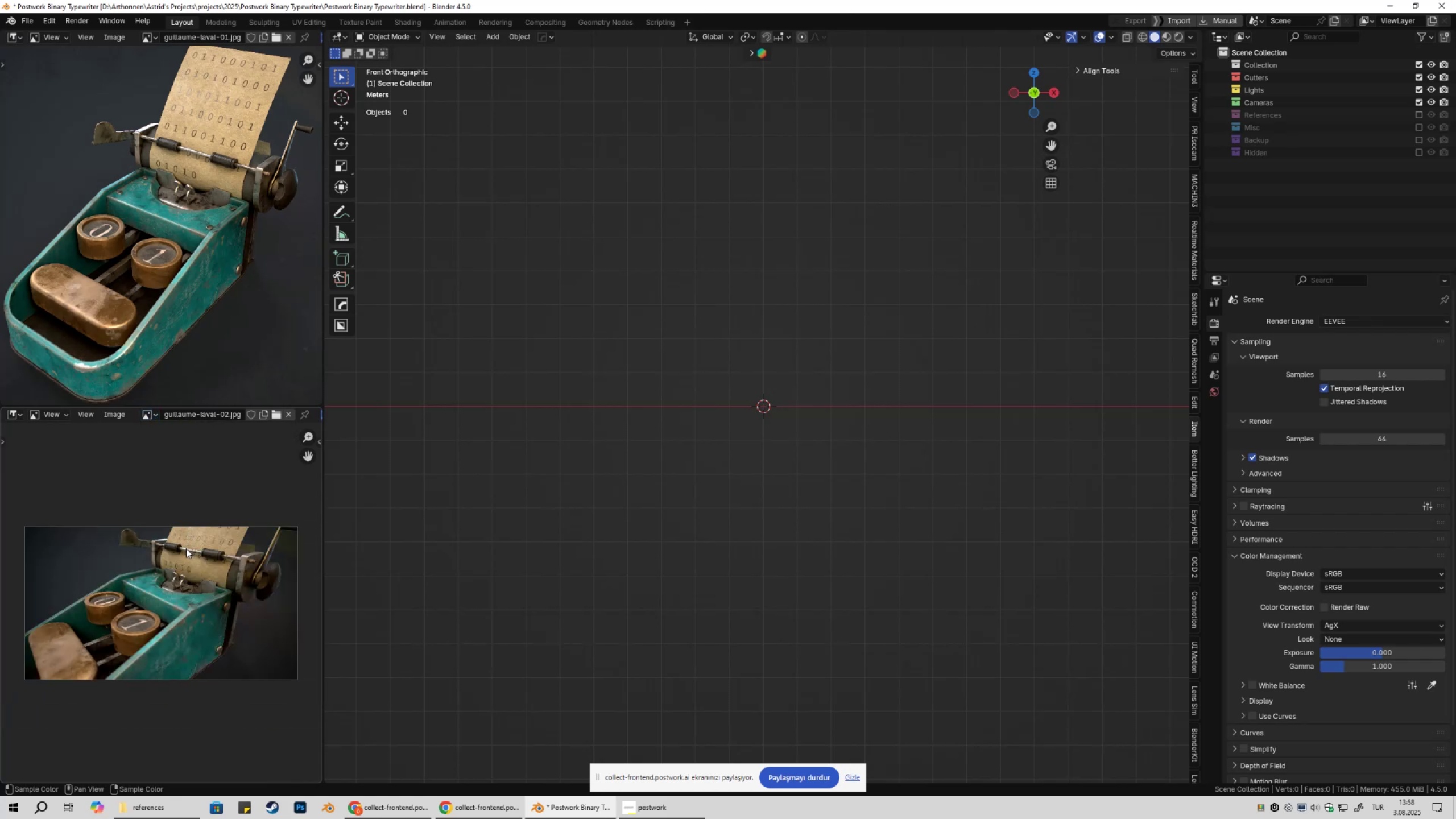 
scroll: coordinate [178, 553], scroll_direction: up, amount: 4.0
 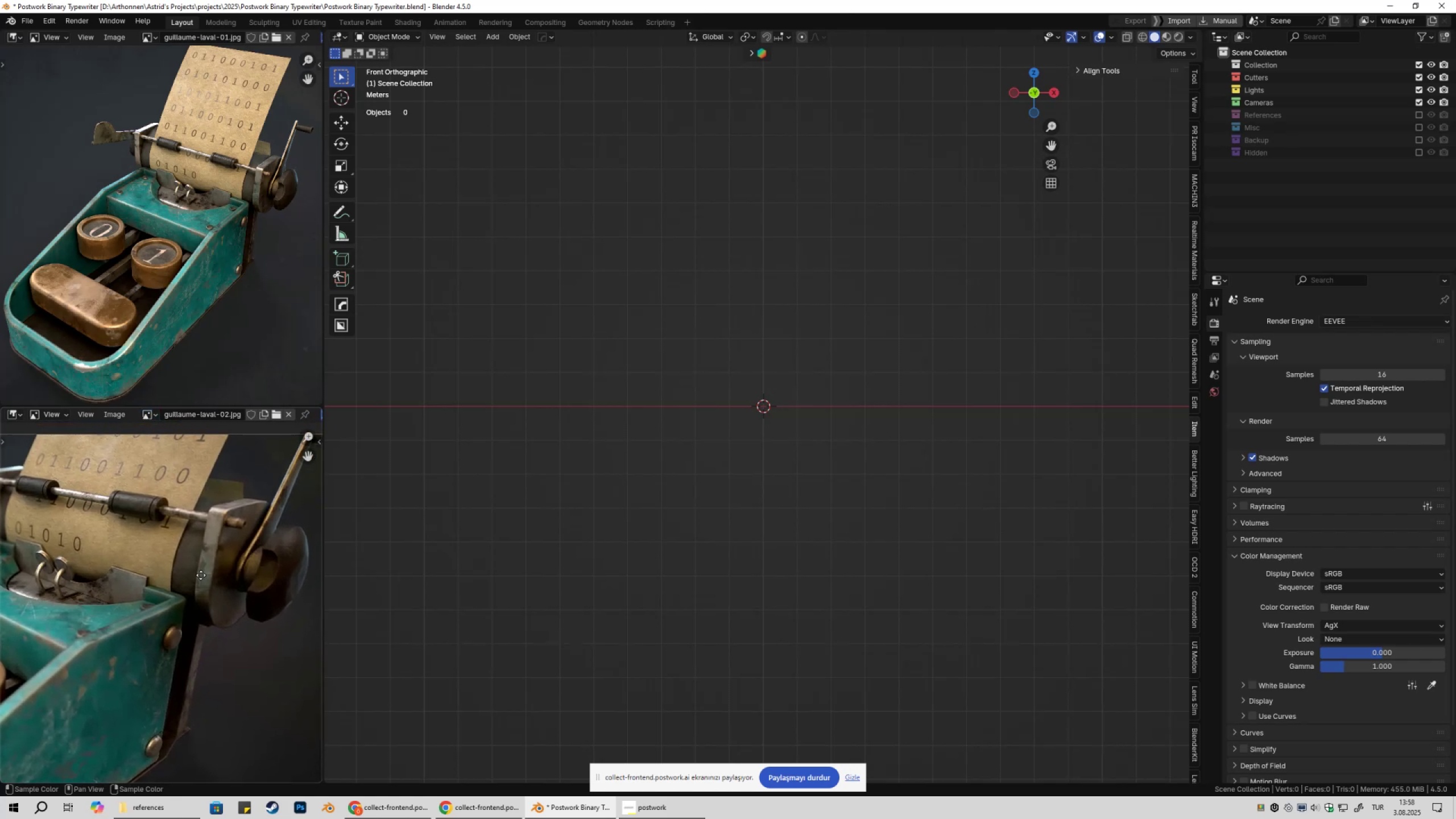 
scroll: coordinate [155, 579], scroll_direction: down, amount: 4.0
 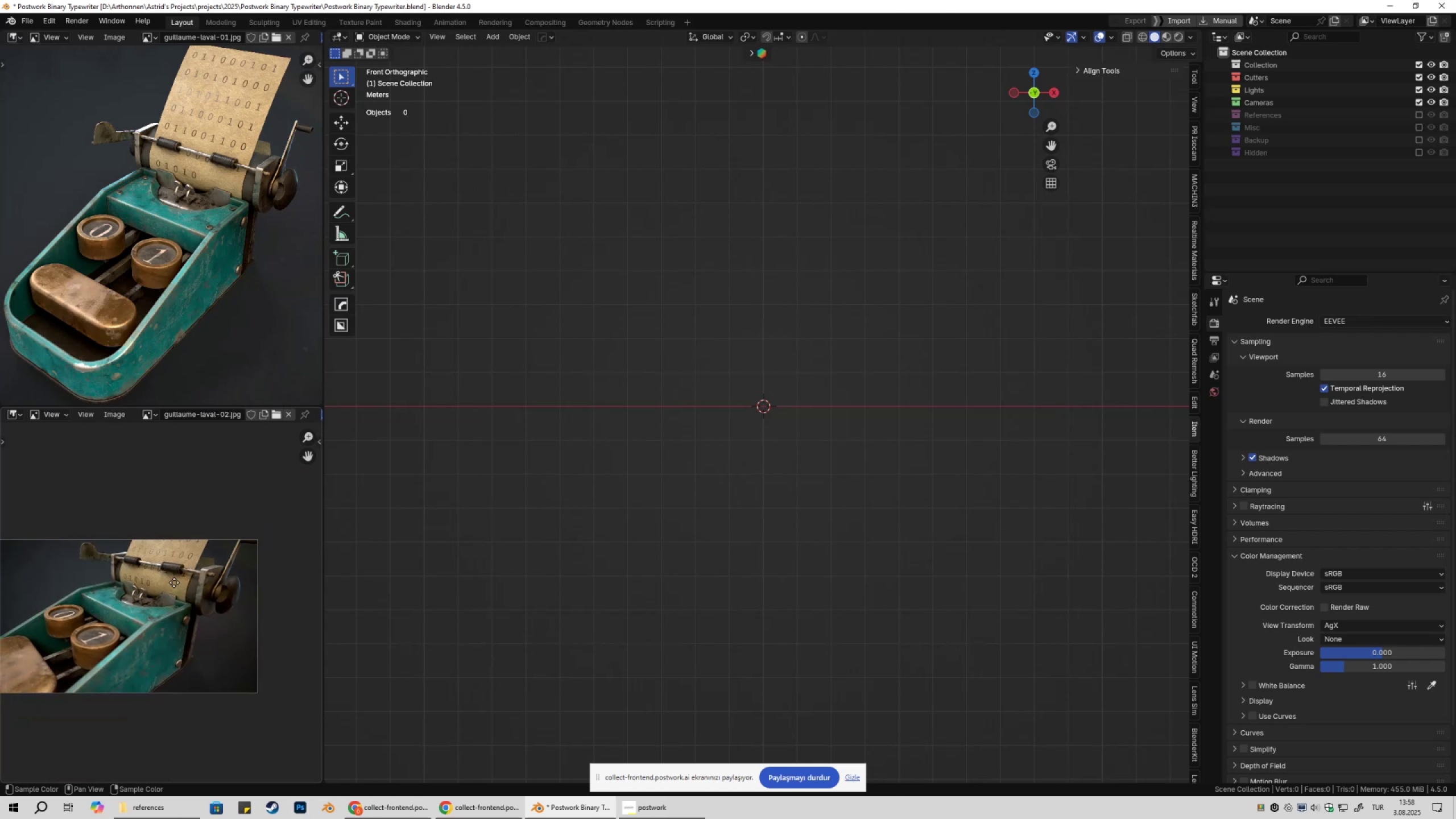 
scroll: coordinate [178, 533], scroll_direction: up, amount: 3.0
 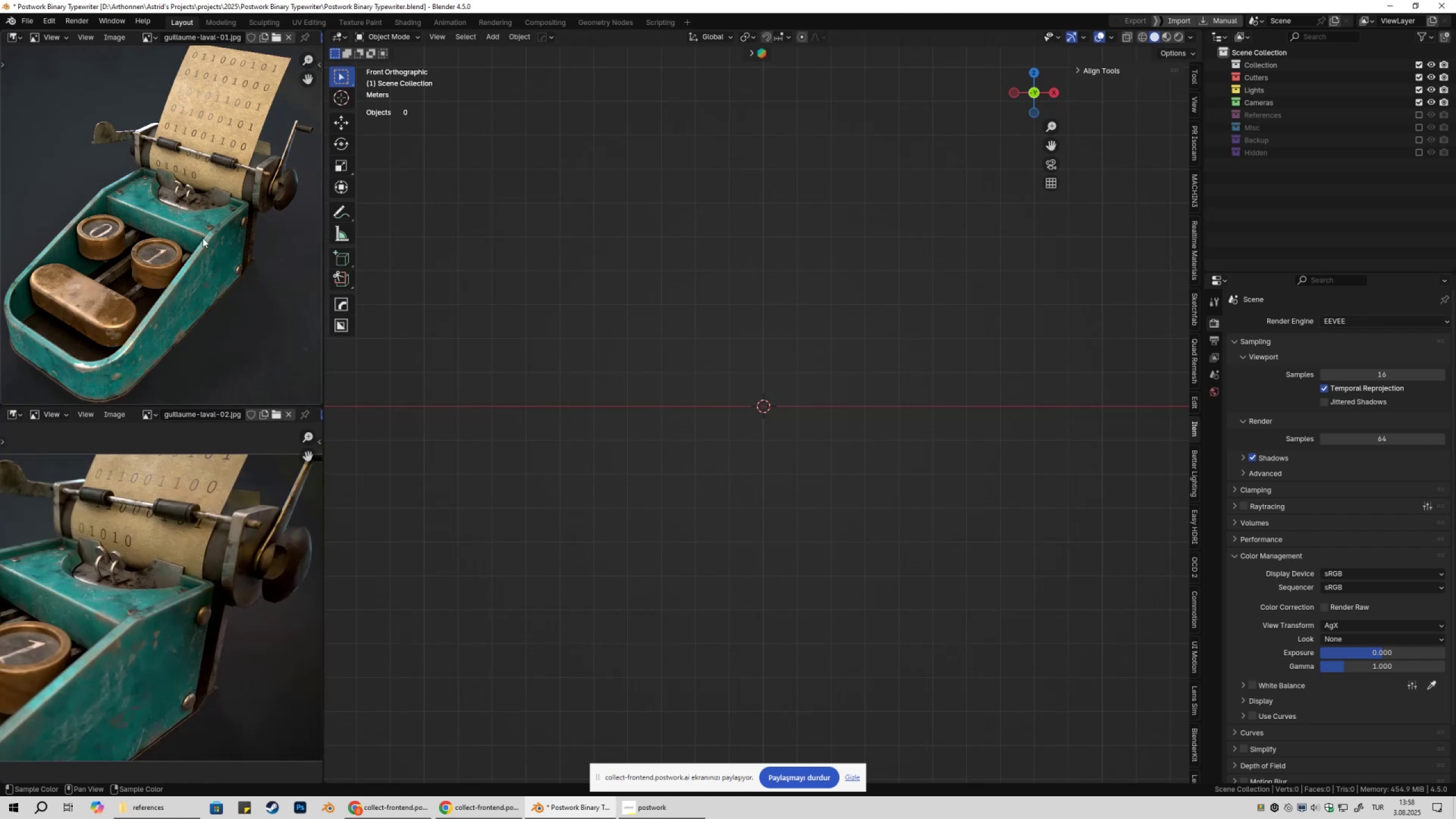 
scroll: coordinate [198, 238], scroll_direction: none, amount: 0.0
 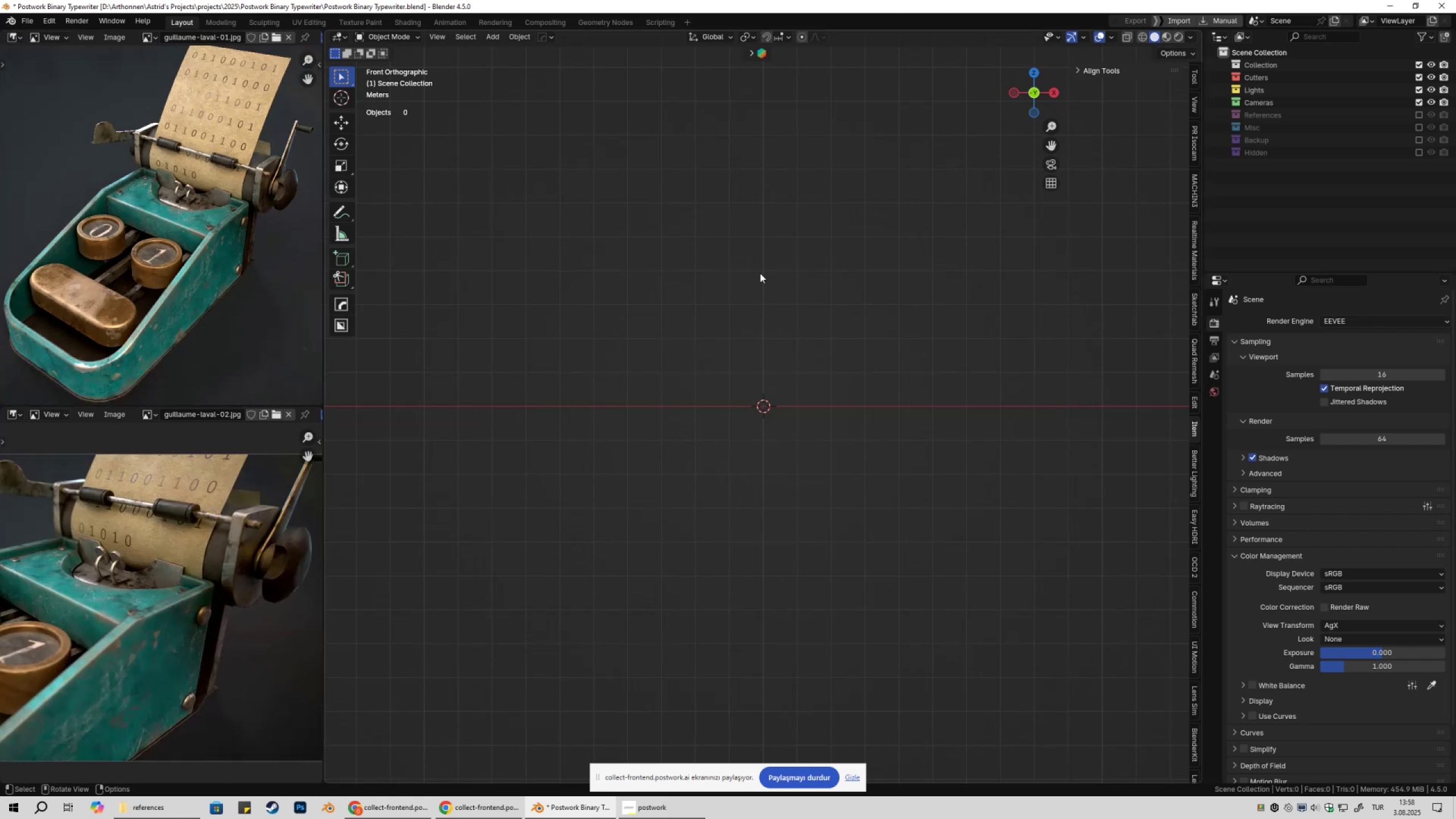 
left_click([772, 274])
 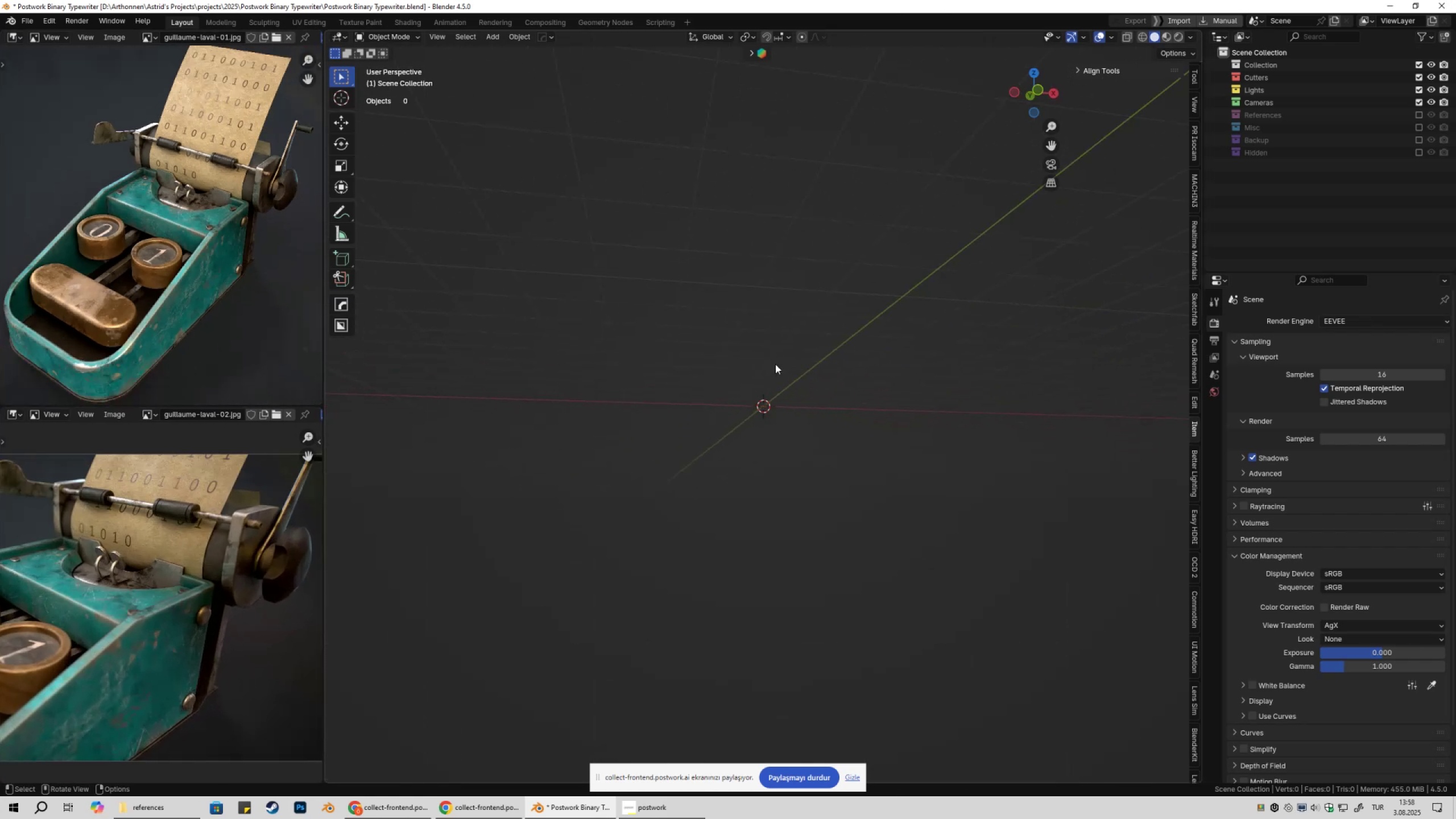 
key(Numpad1)
 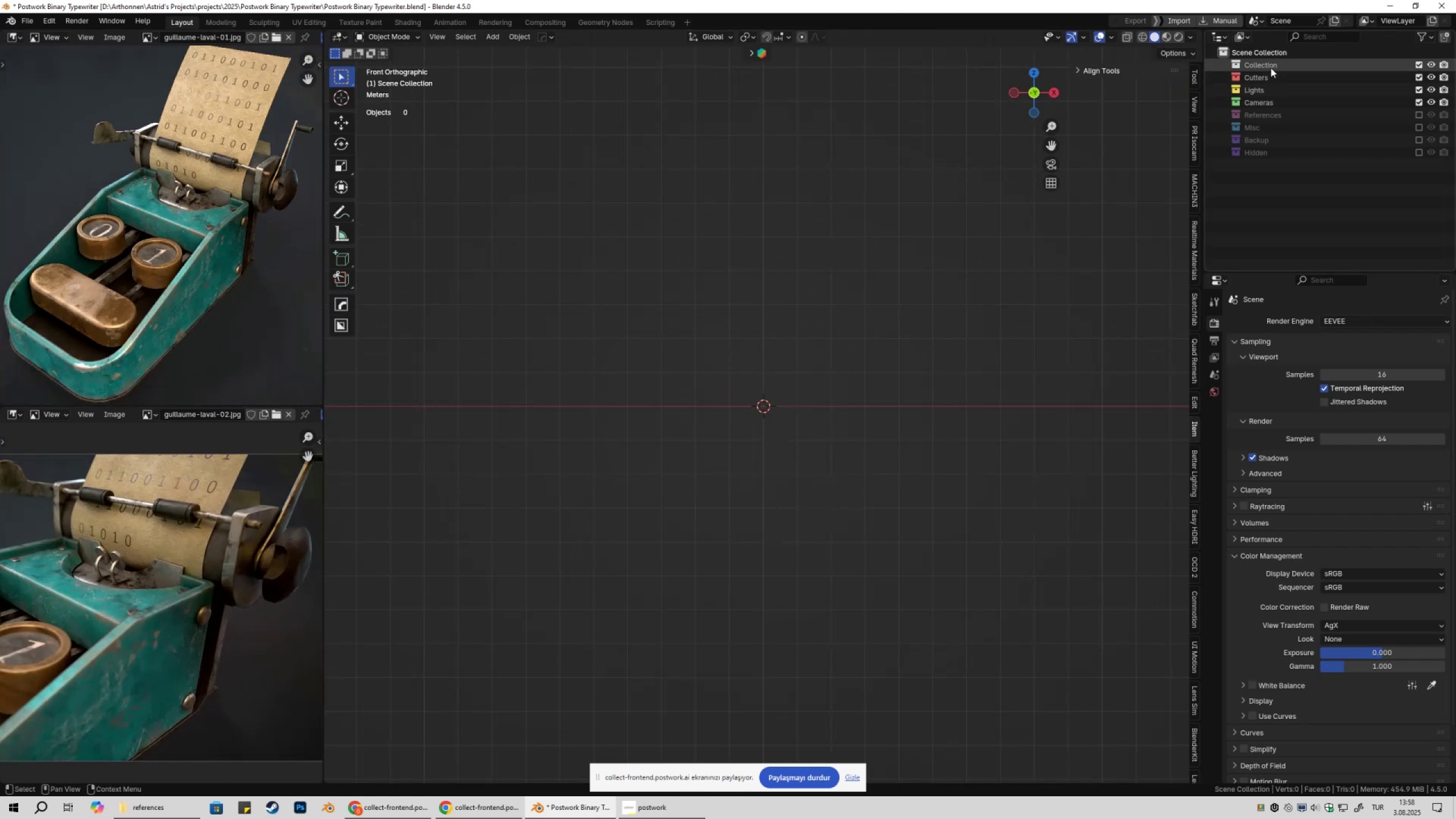 
left_click([1271, 68])
 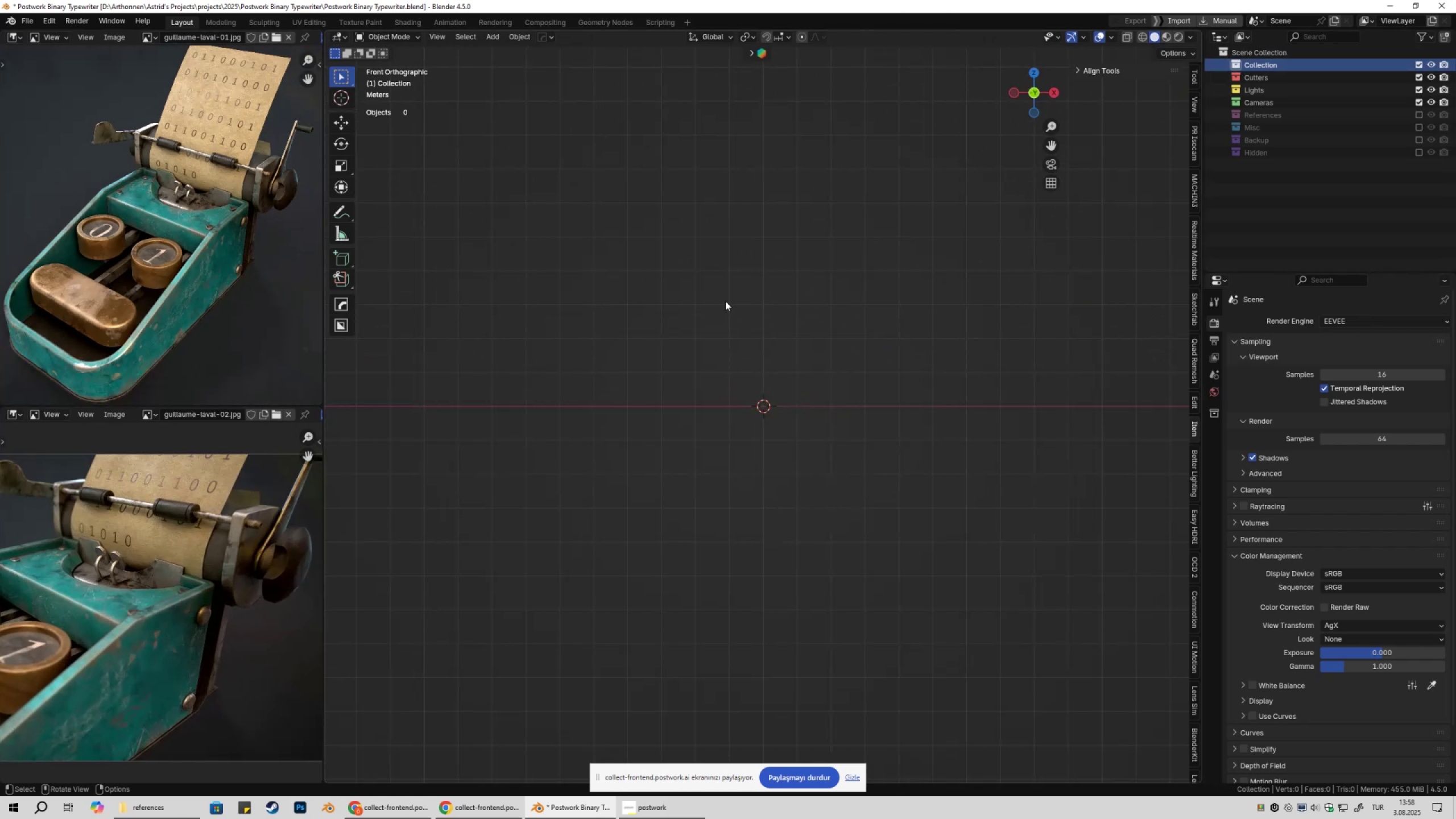 
key(Shift+ShiftLeft)
 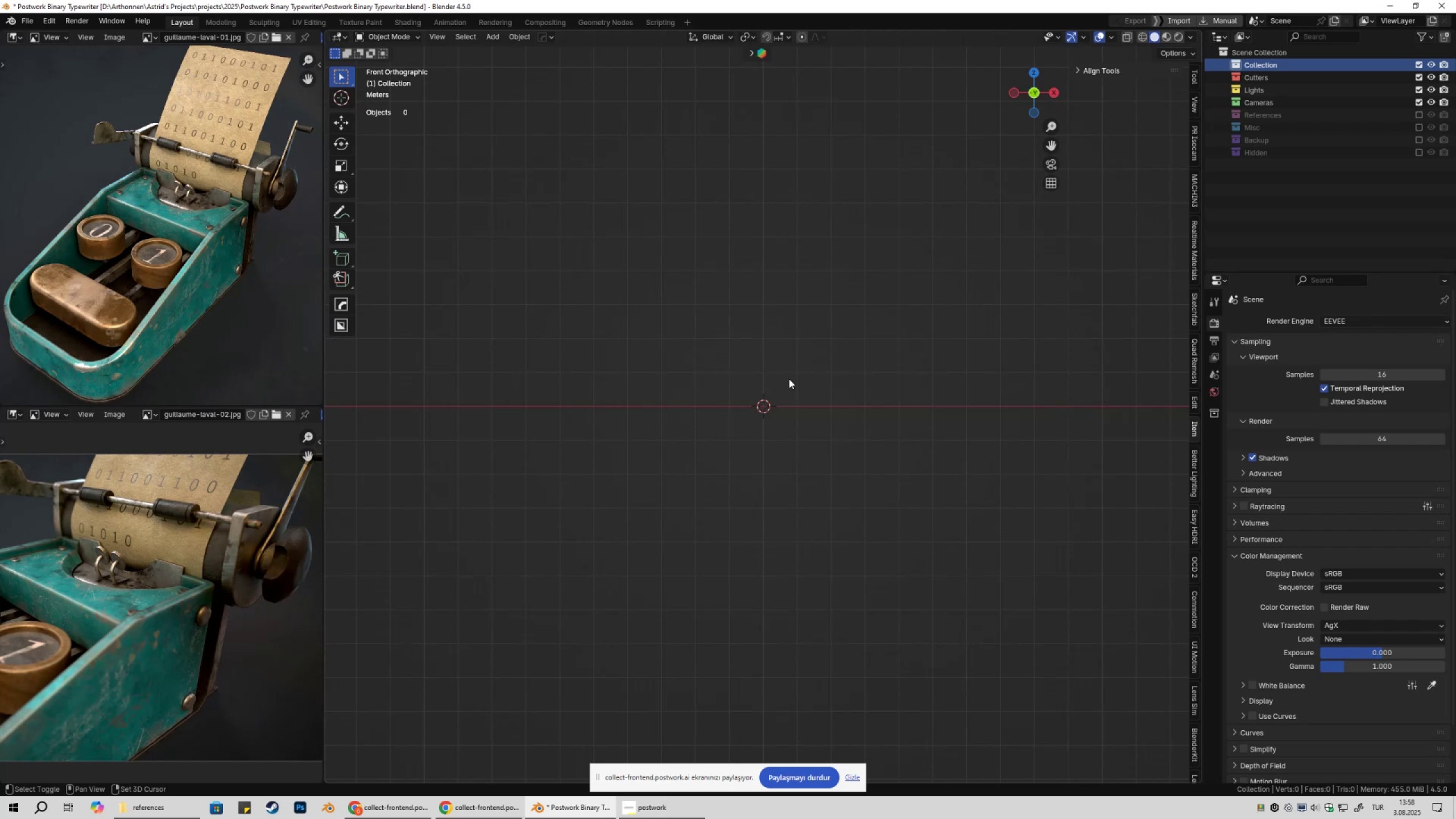 
key(Shift+A)
 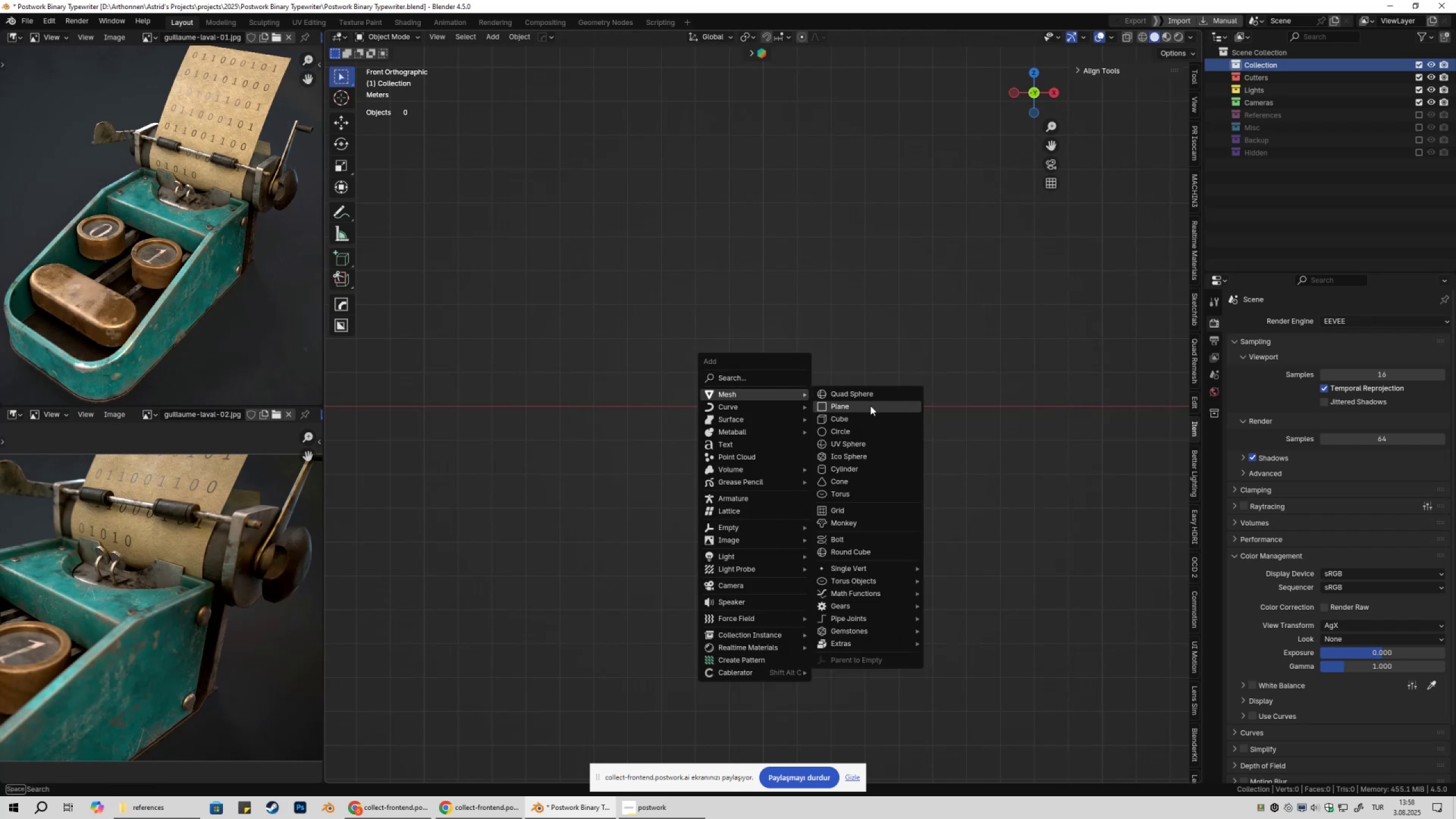 
left_click([870, 406])
 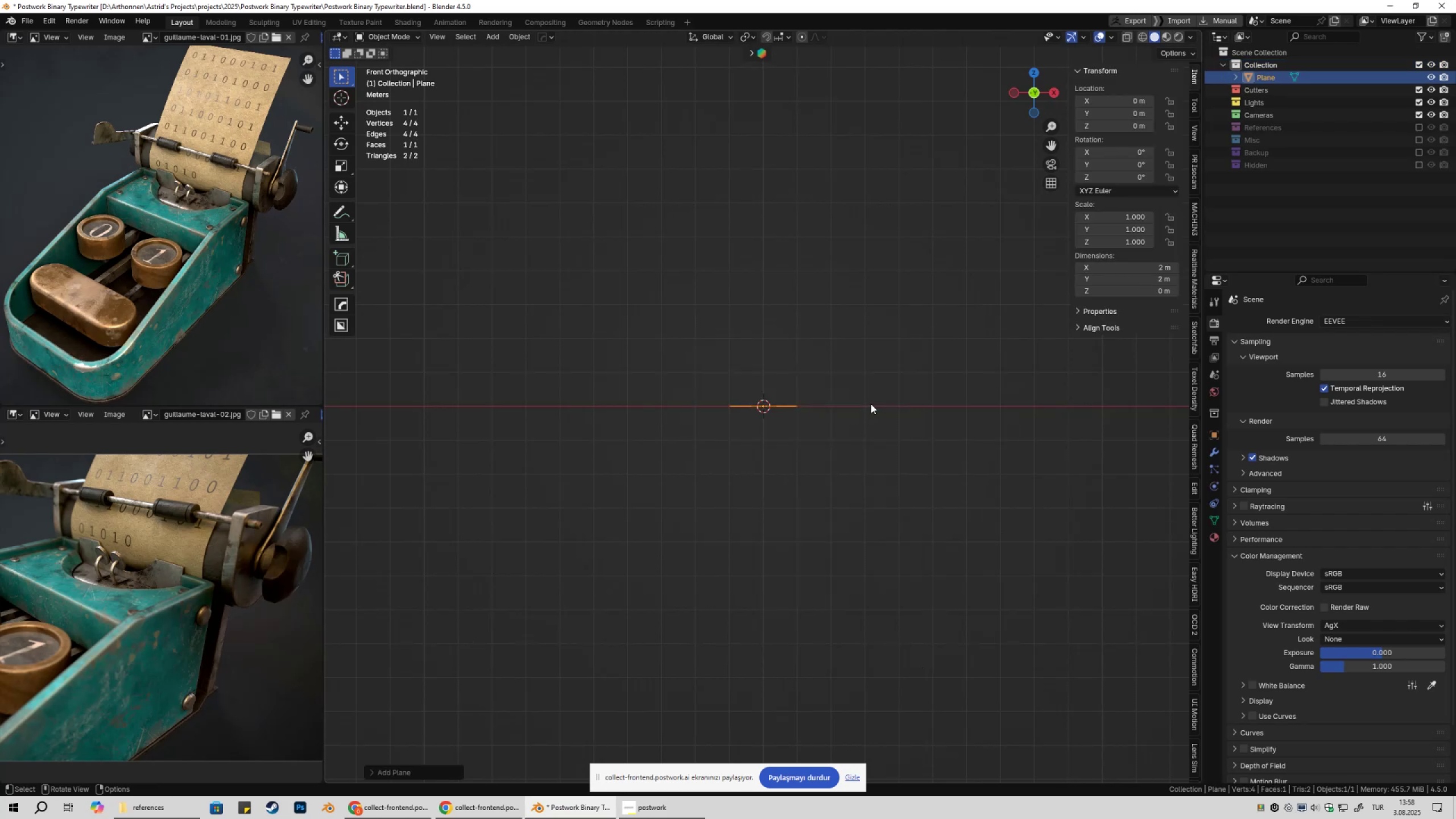 
type([F2]Ma'nShape)
 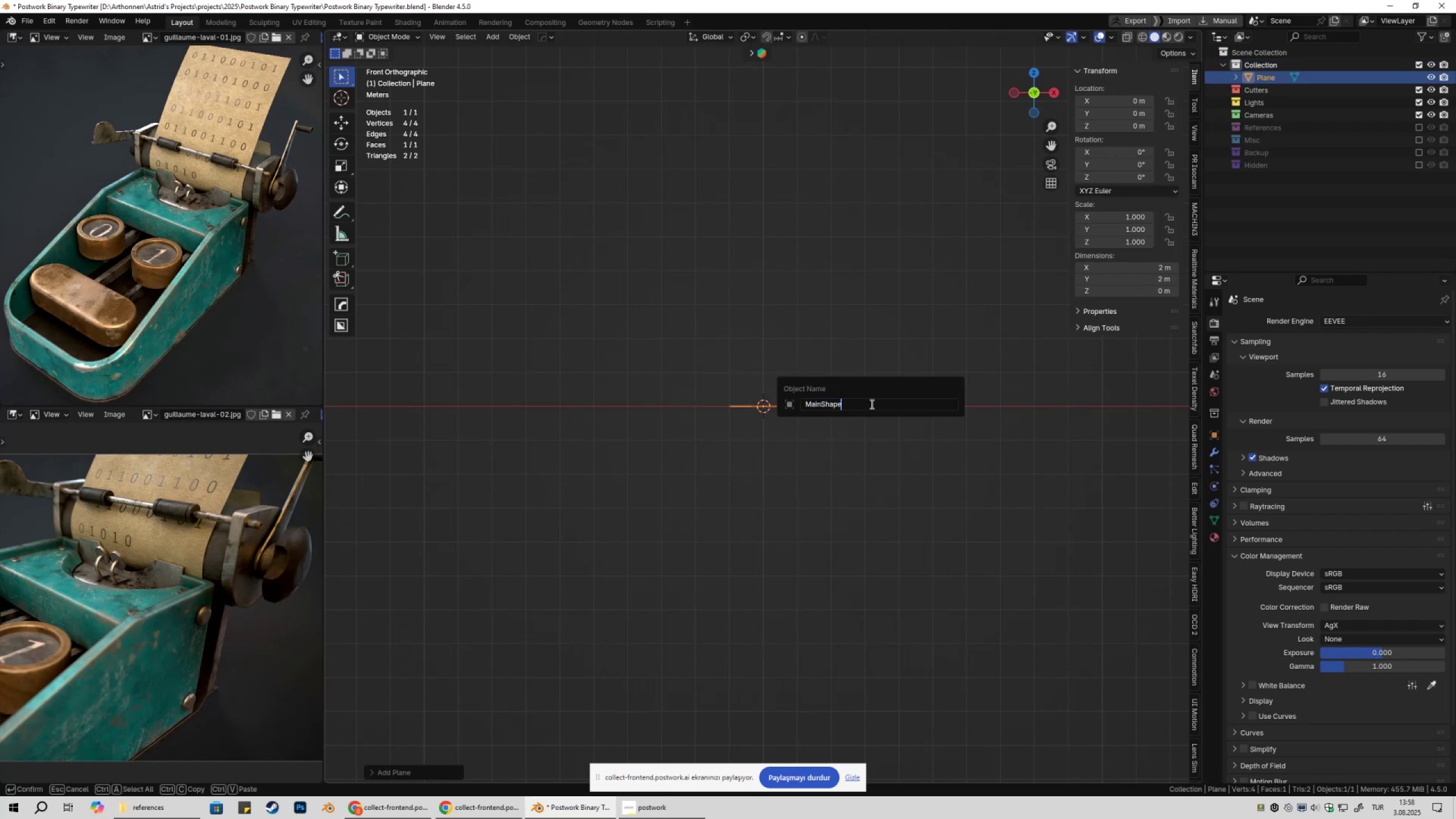 
key(Enter)
 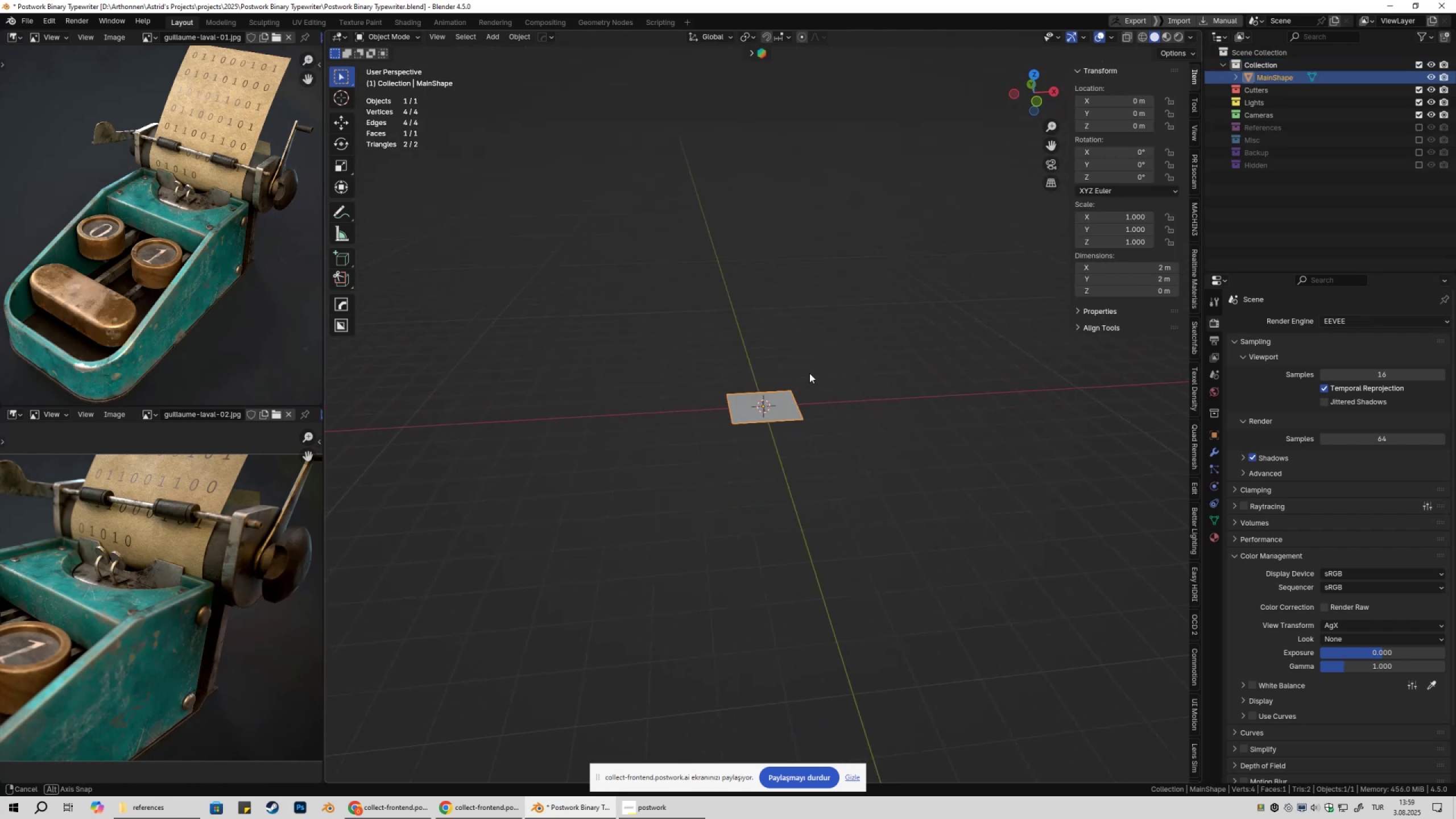 
wait(5.33)
 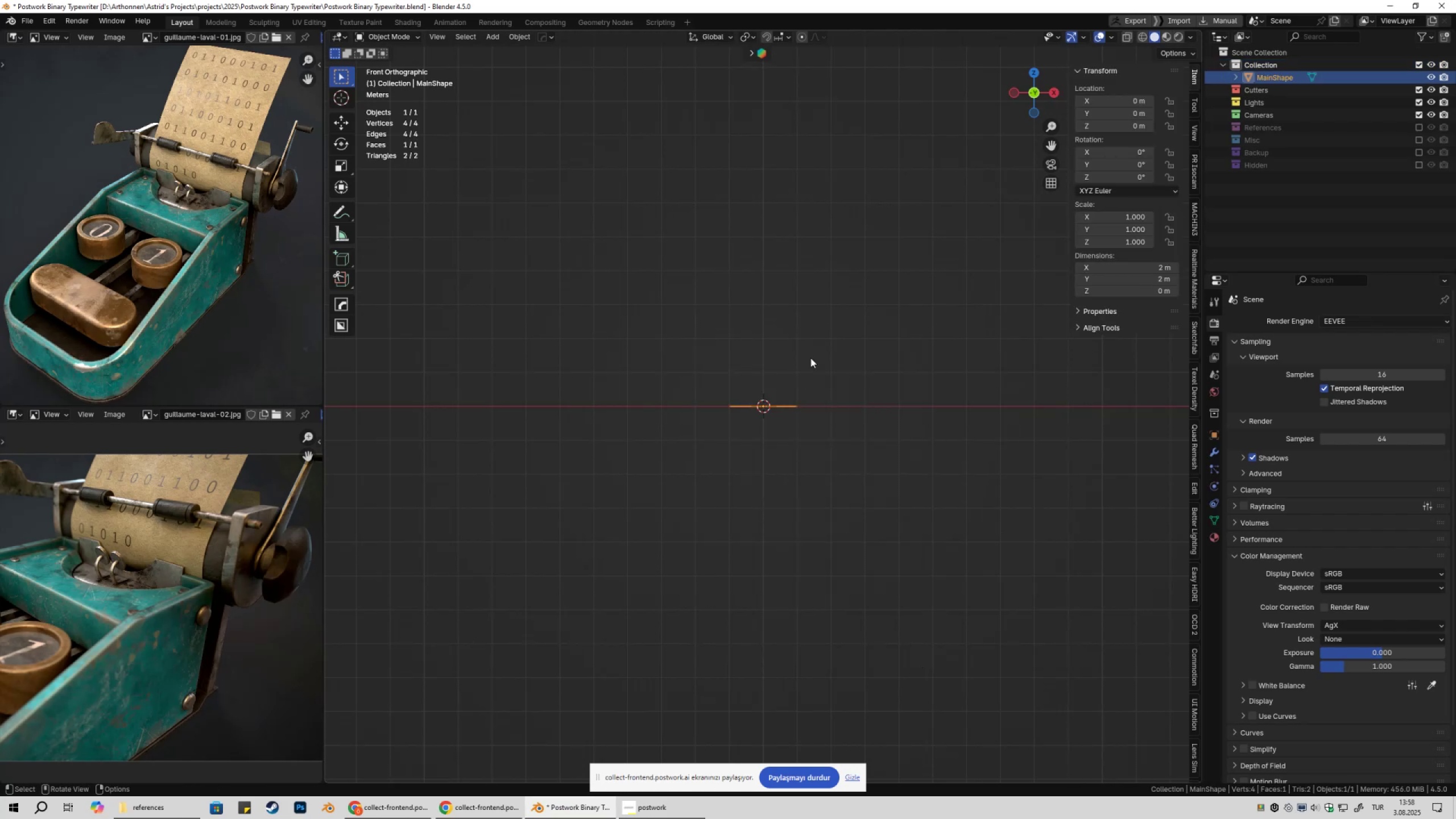 
type(rxy90)
key(NumpadEnter)
 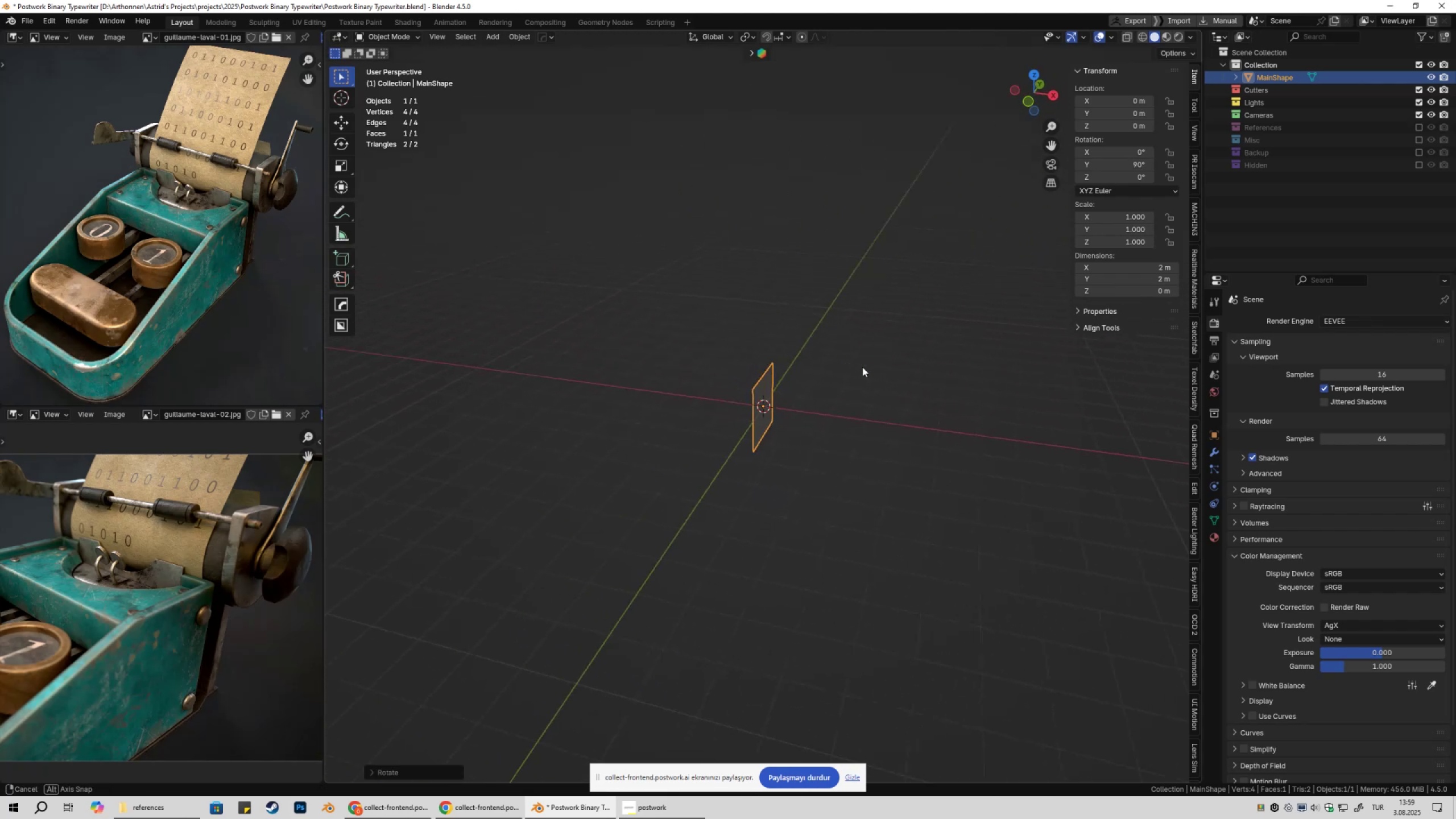 
type(1)
key(Tab)
type(agx)
 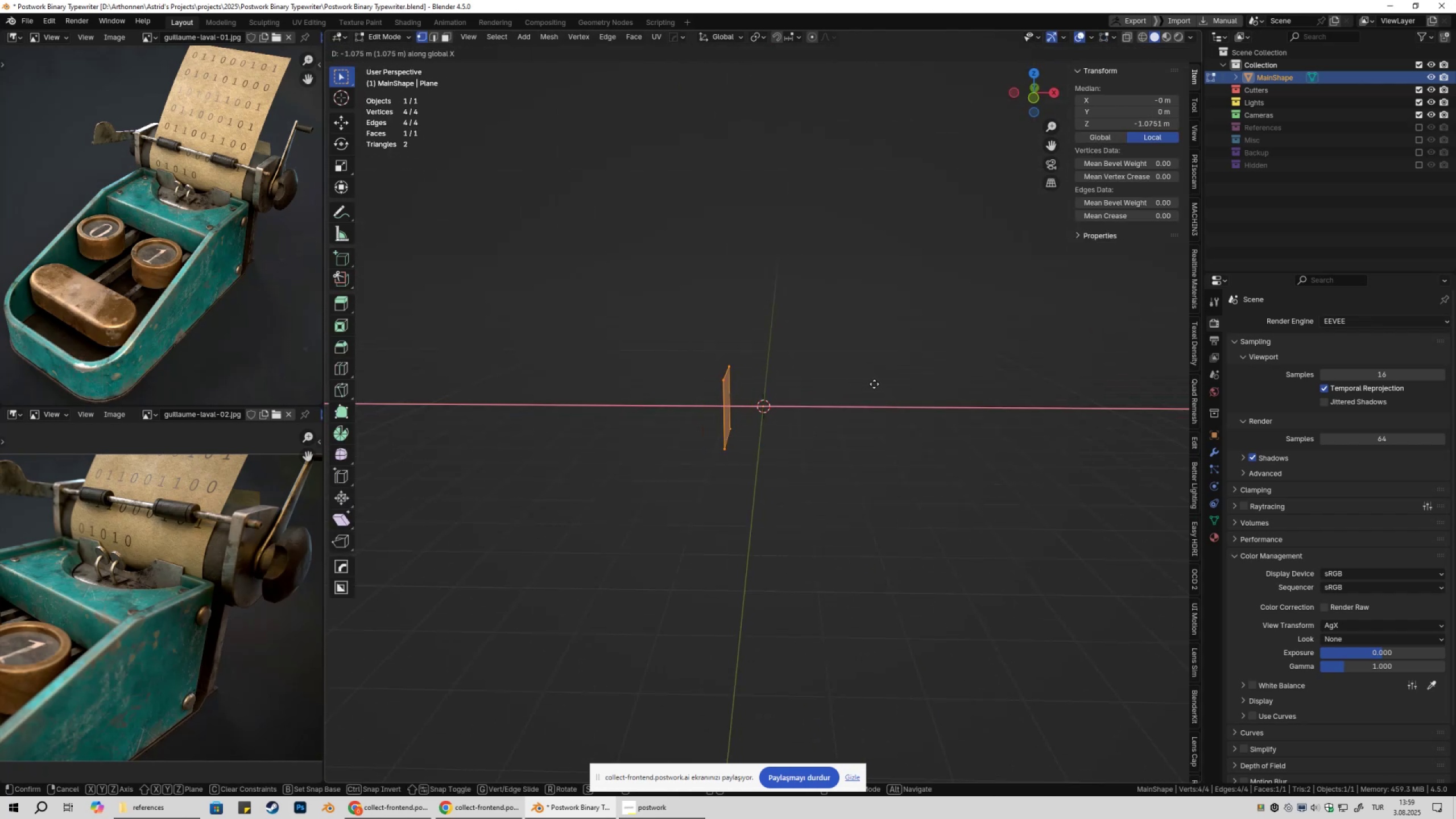 
left_click([872, 384])
 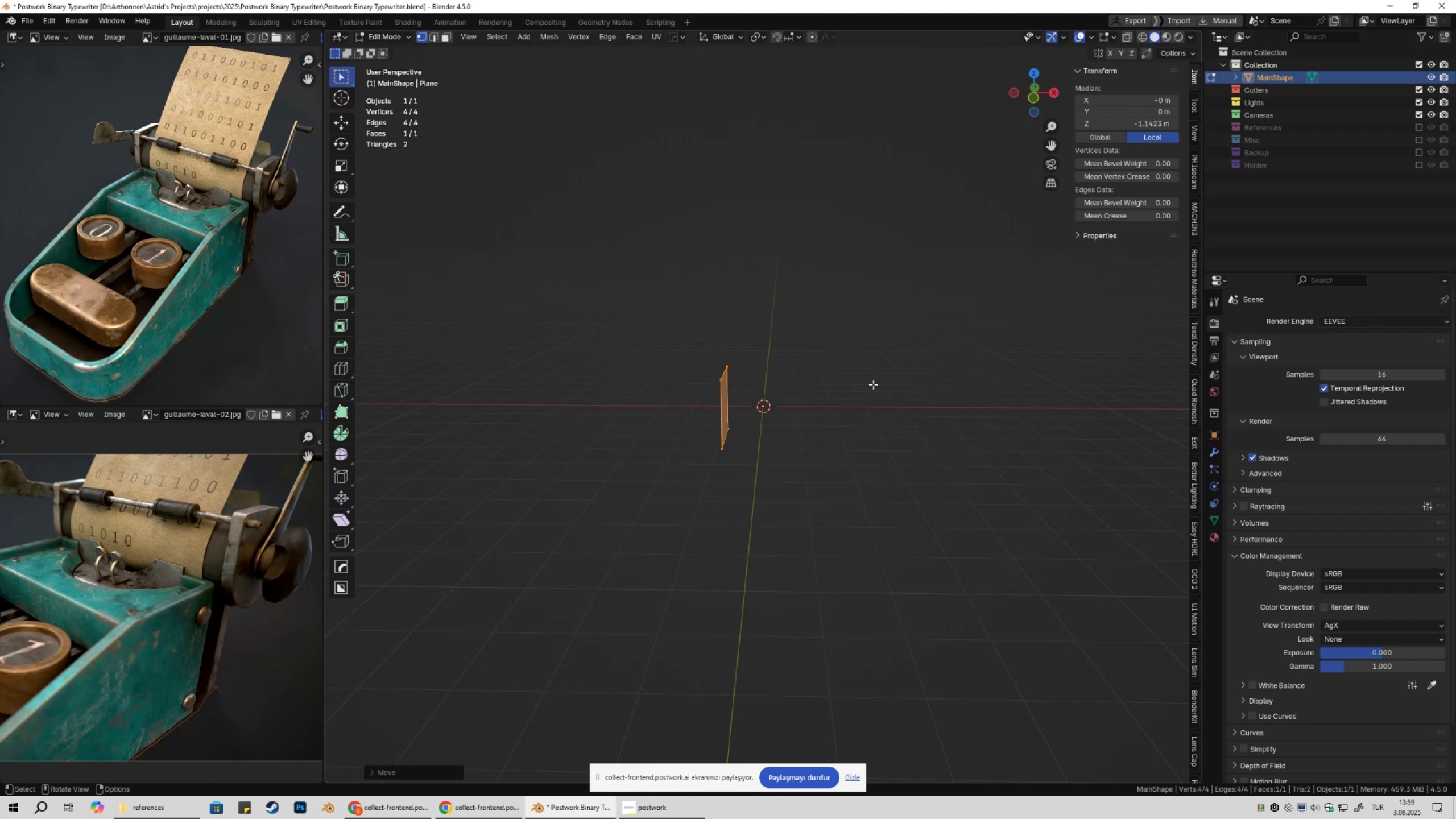 
key(Tab)
 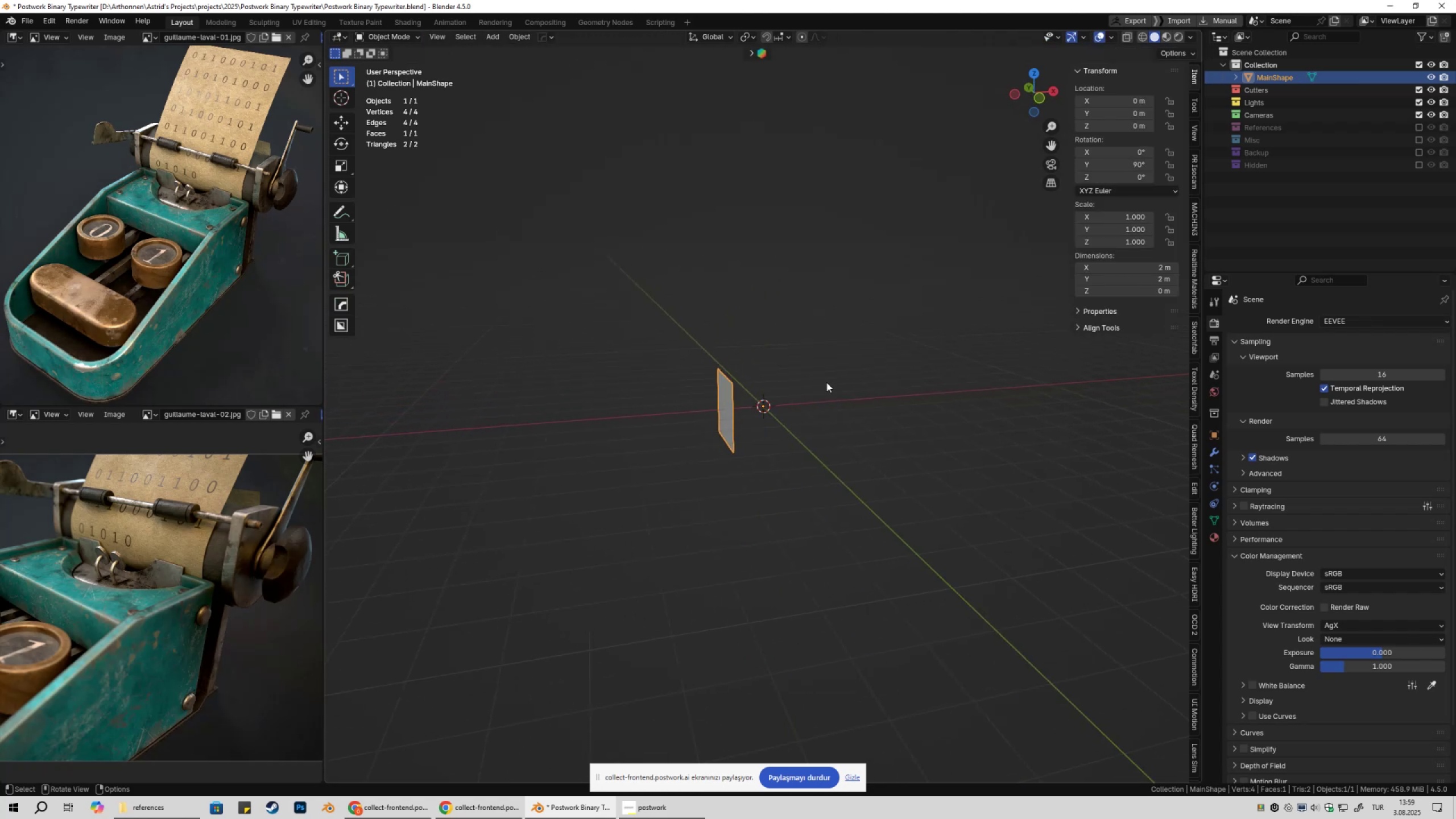 
key(Alt+X)
 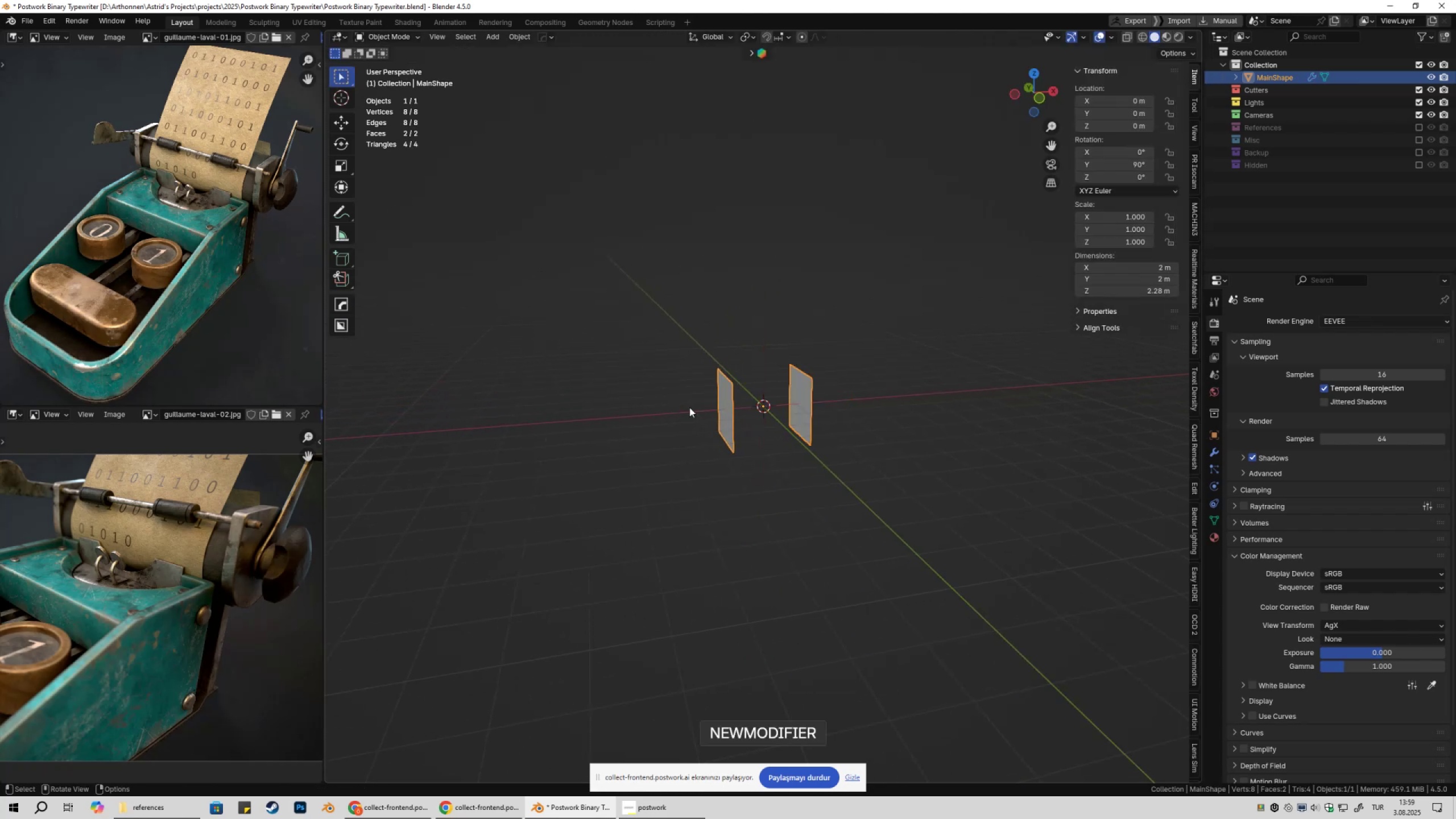 
double_click([929, 322])
 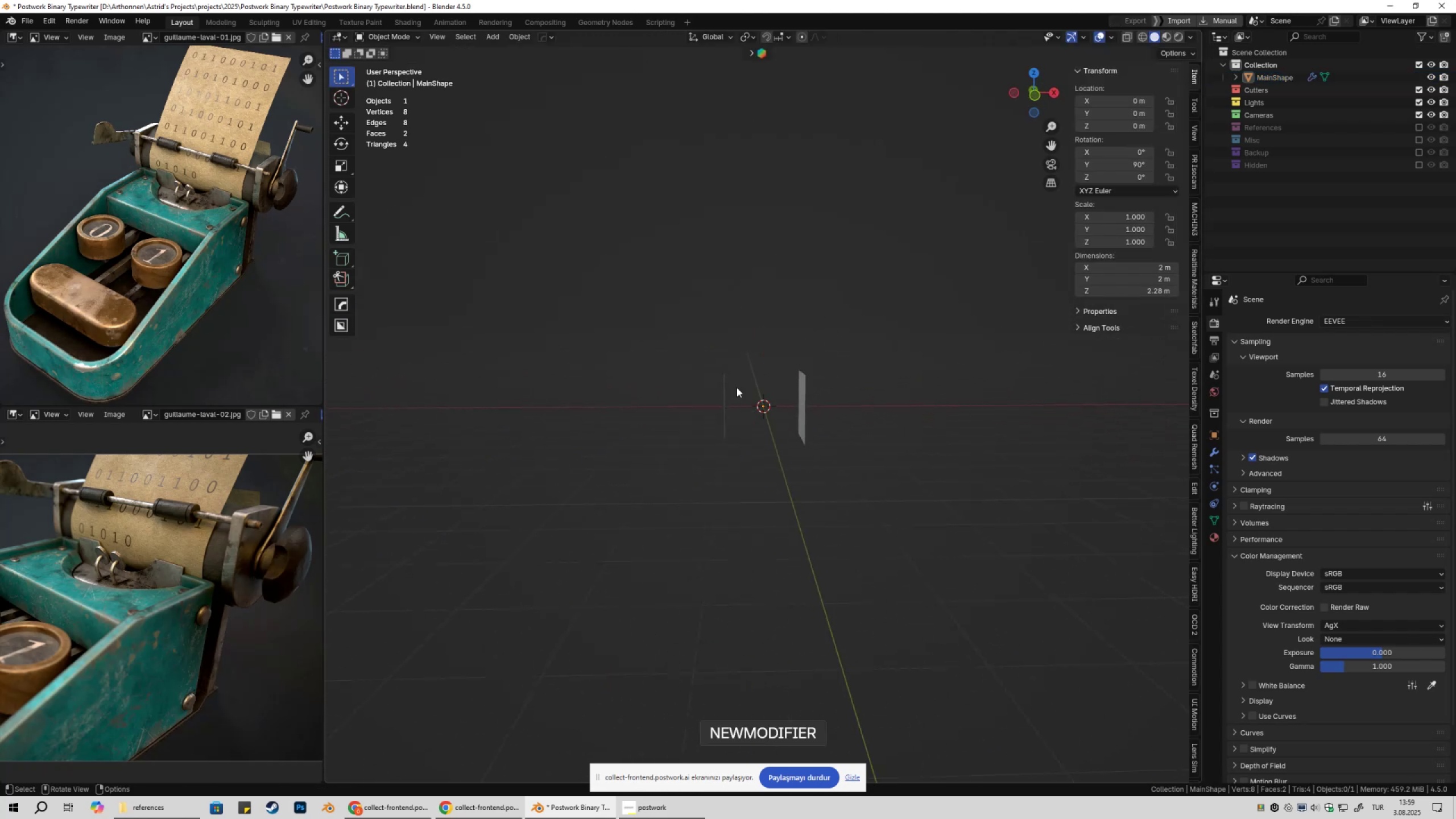 
left_click([719, 397])
 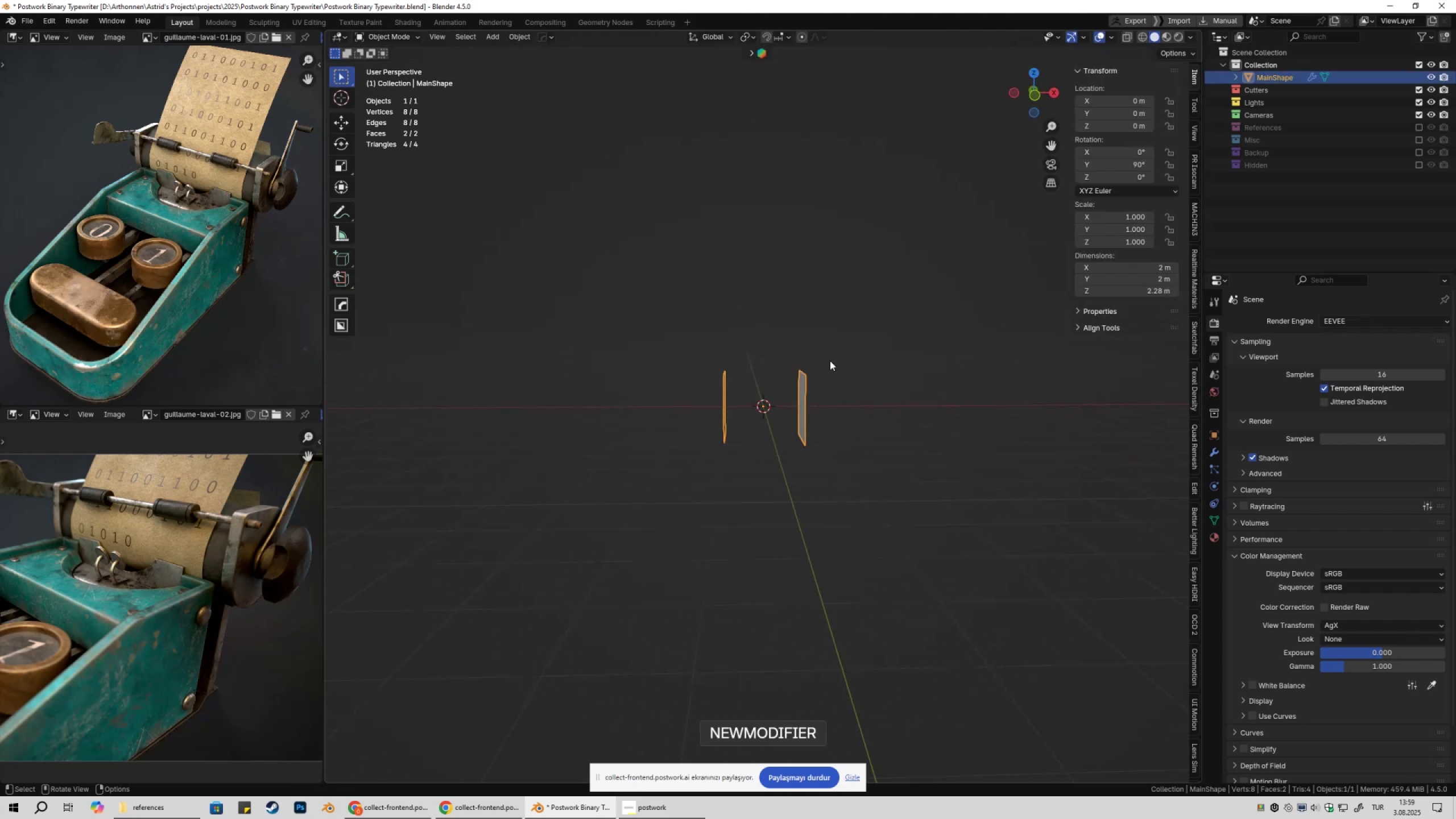 
scroll: coordinate [830, 361], scroll_direction: up, amount: 1.0
 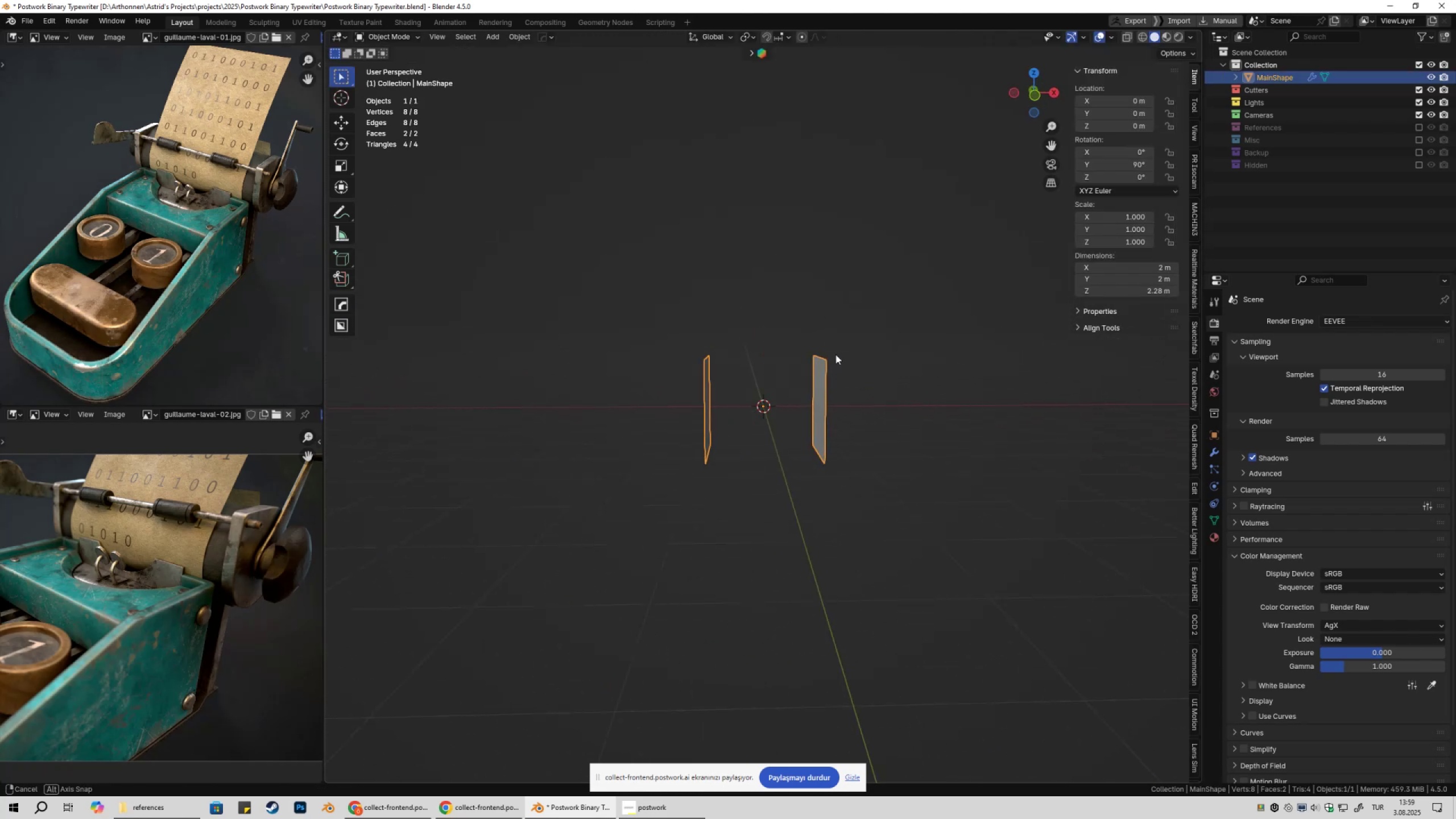 
key(Tab)
type(sz)
 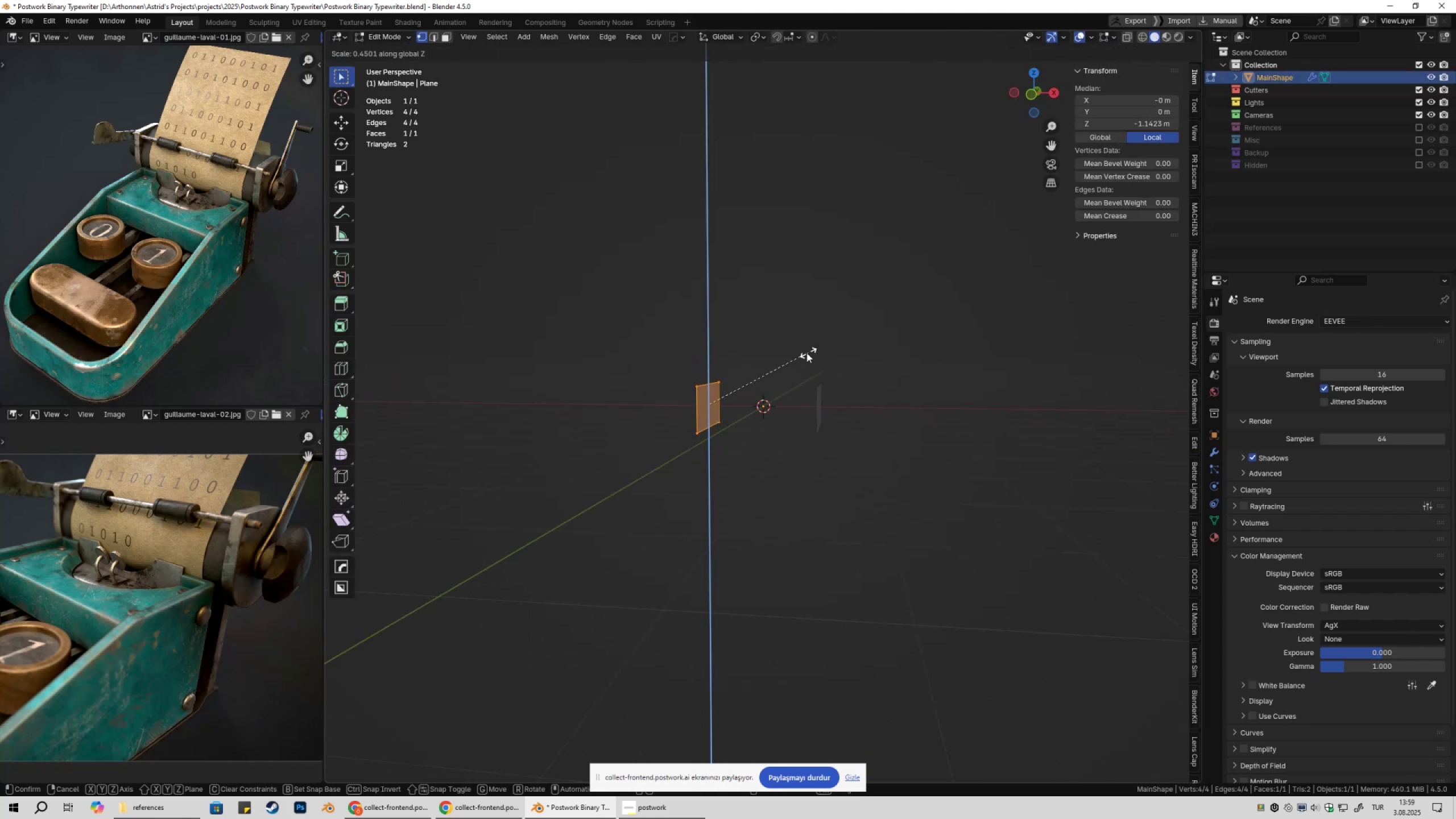 
left_click([806, 353])
 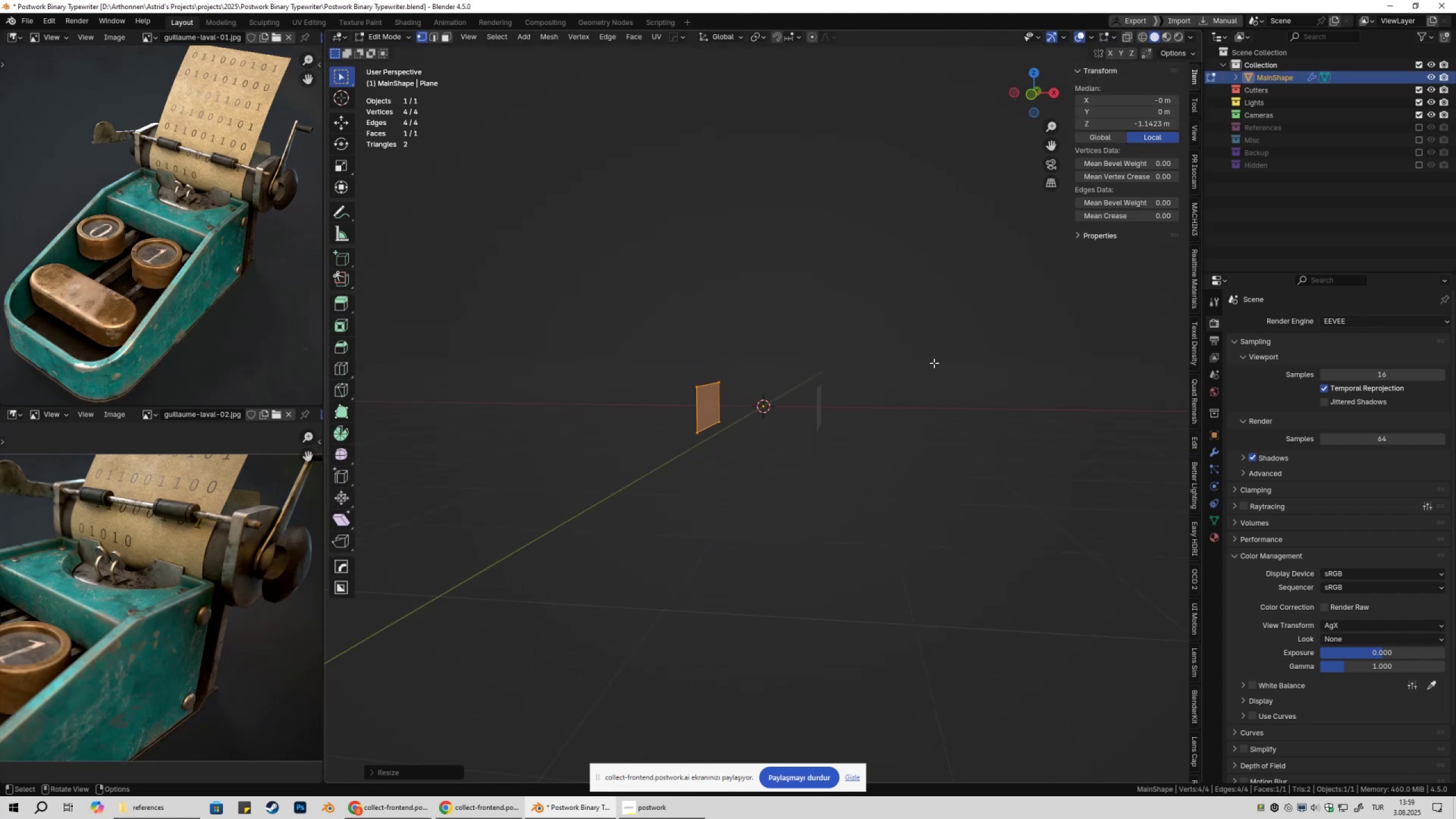 
type(sz)
 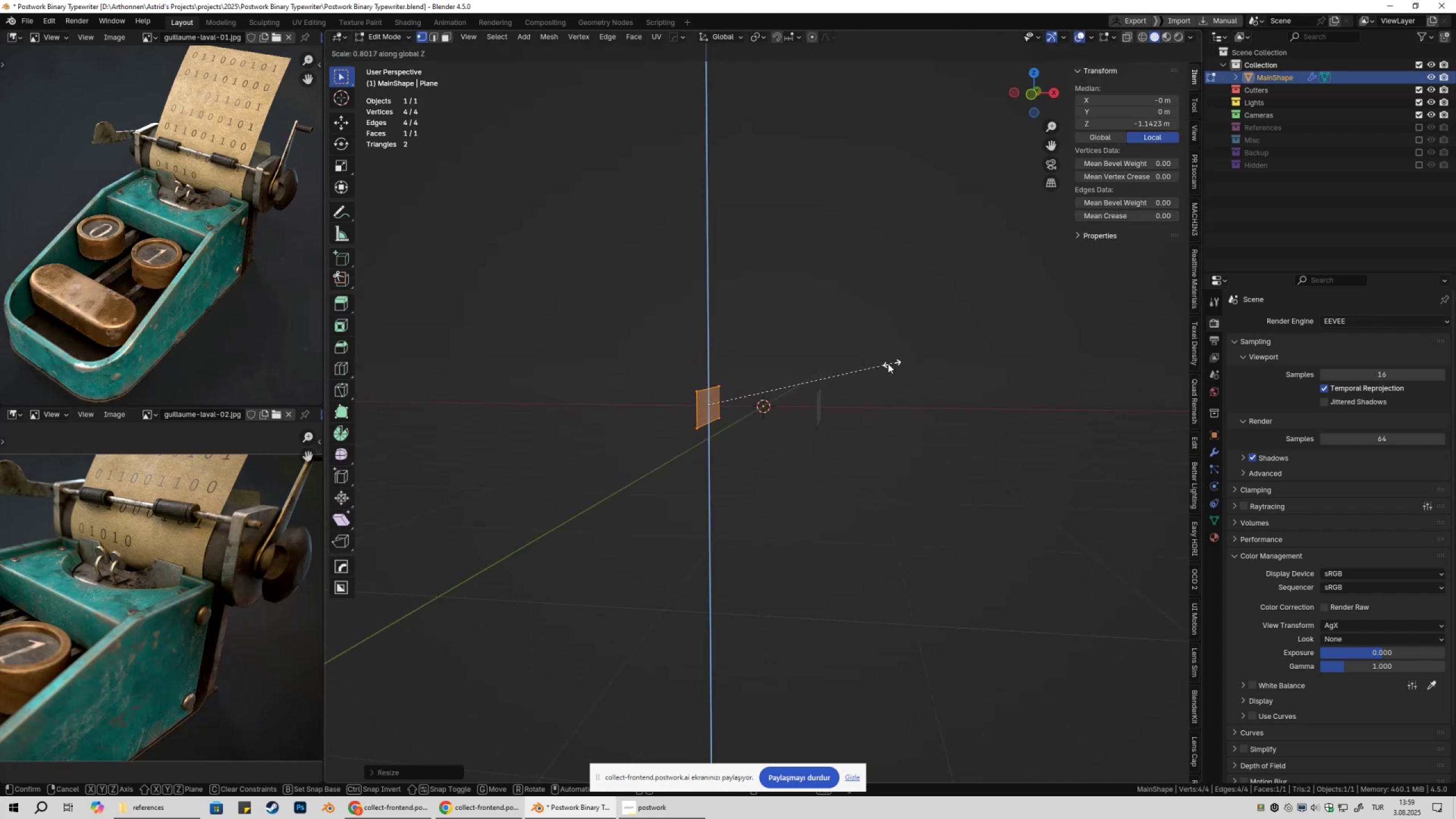 
left_click([876, 363])
 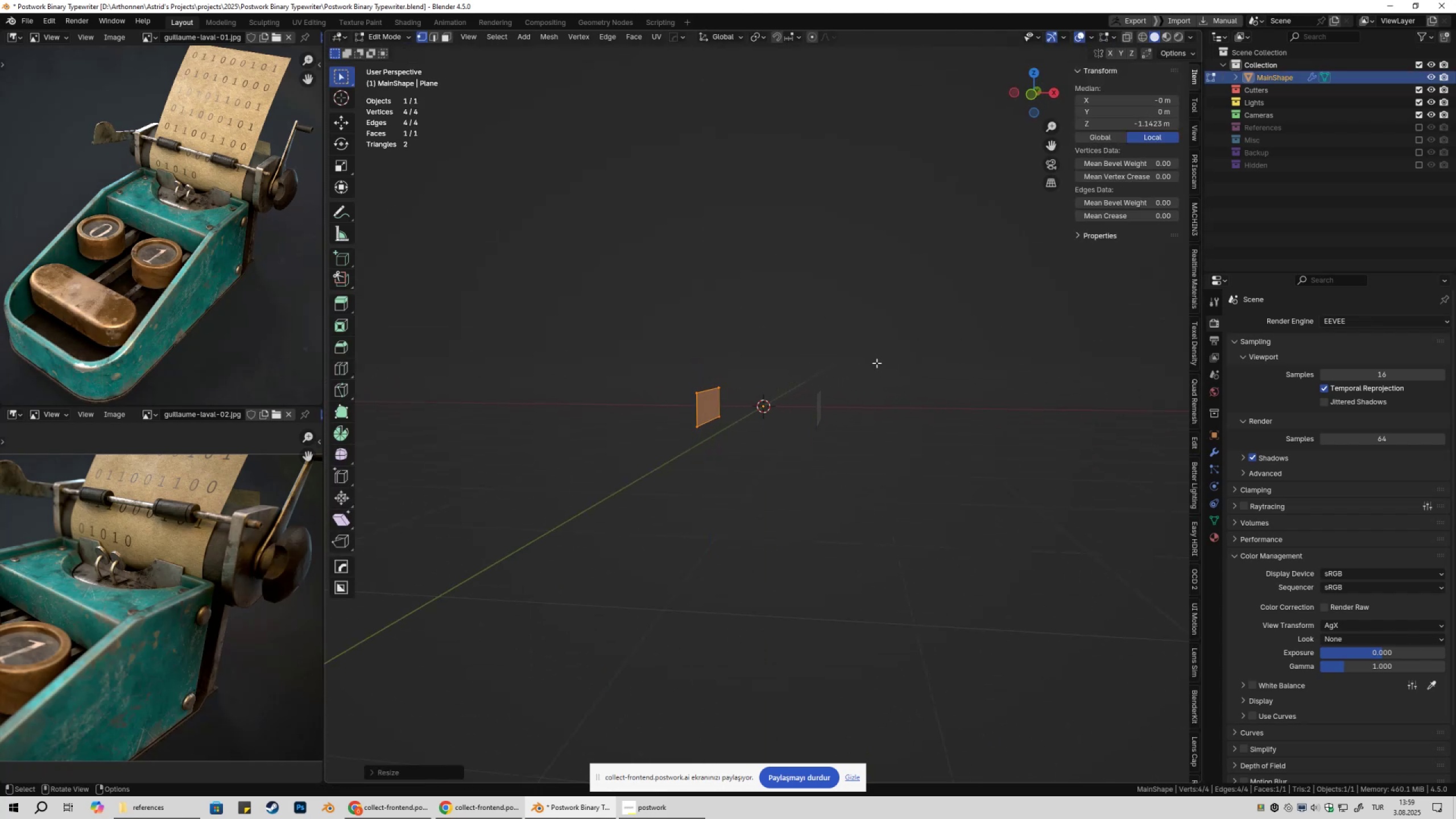 
key(Tab)
 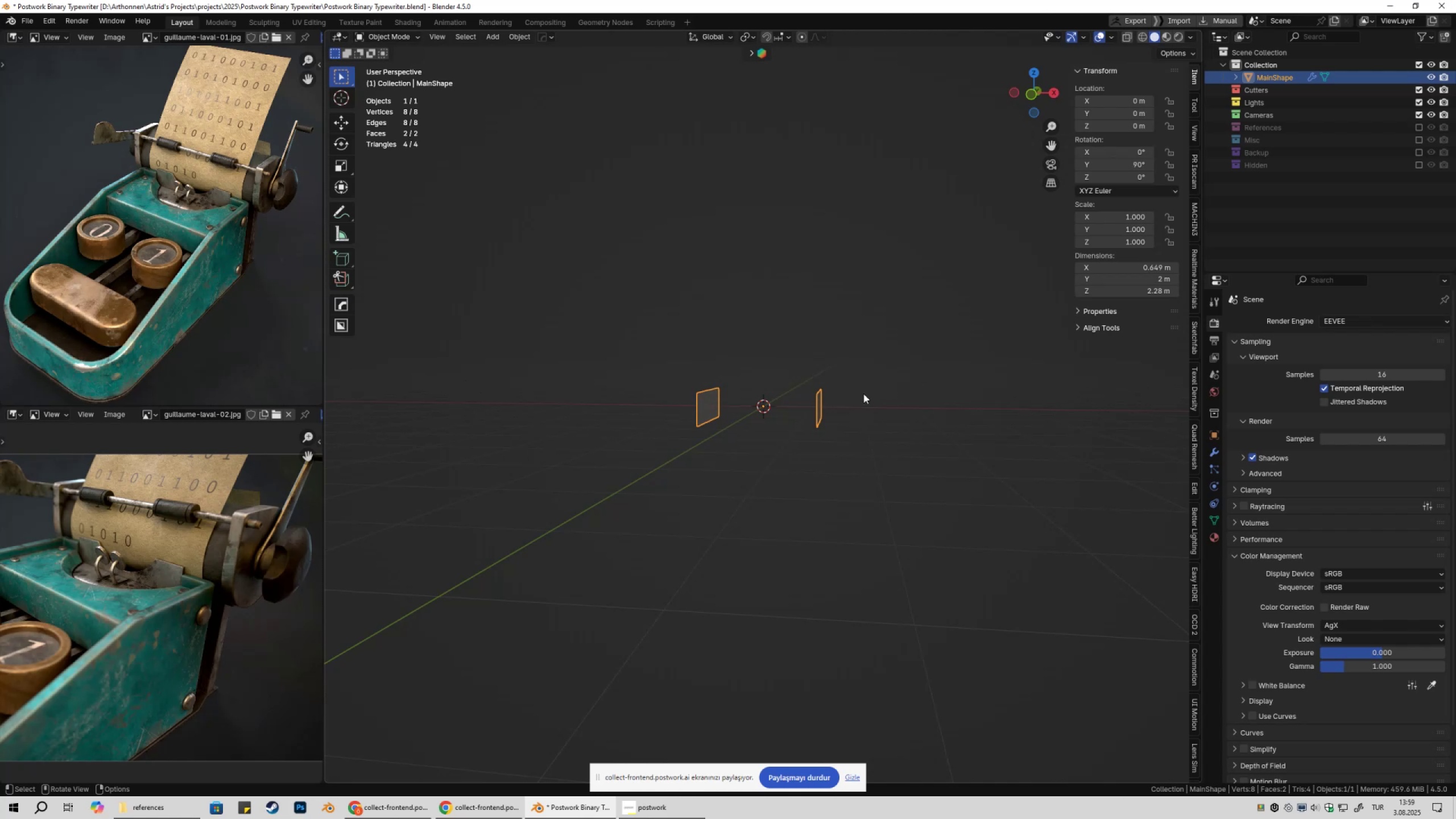 
wait(7.22)
 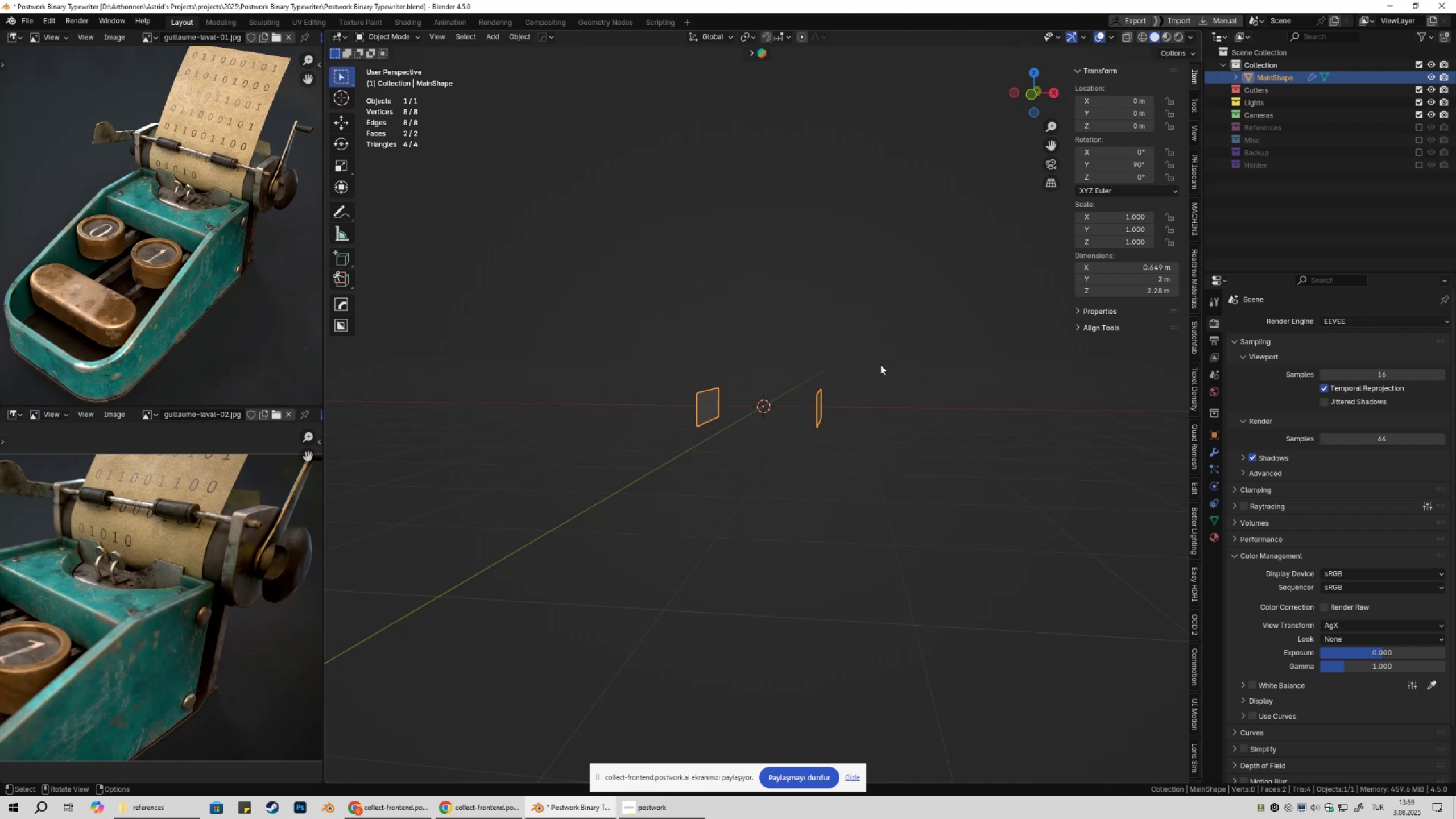 
key(Tab)
type(2gyx)
key(Escape)
type(2gxy)
 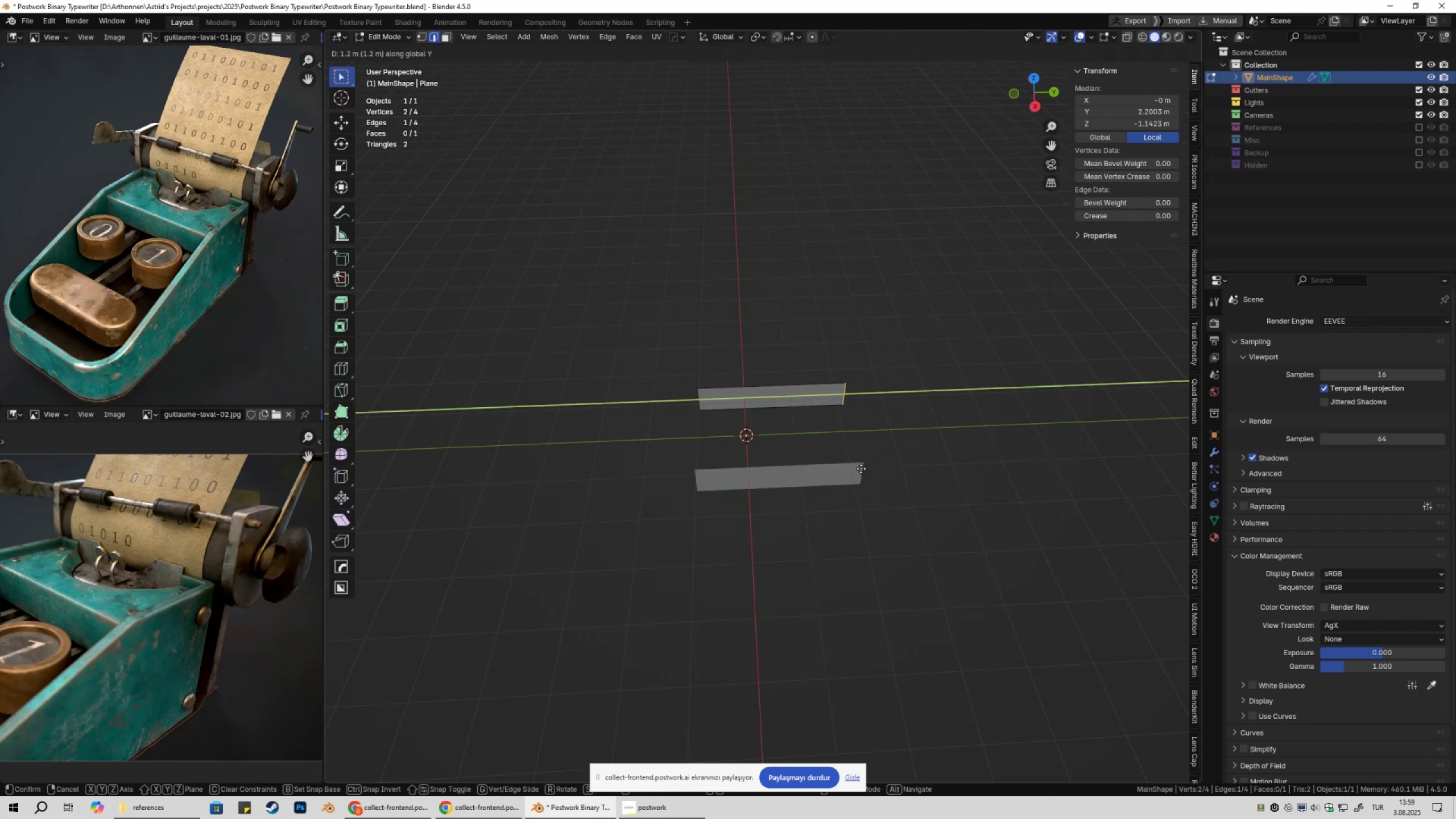 
left_click_drag(start_coordinate=[787, 396], to_coordinate=[829, 417])
 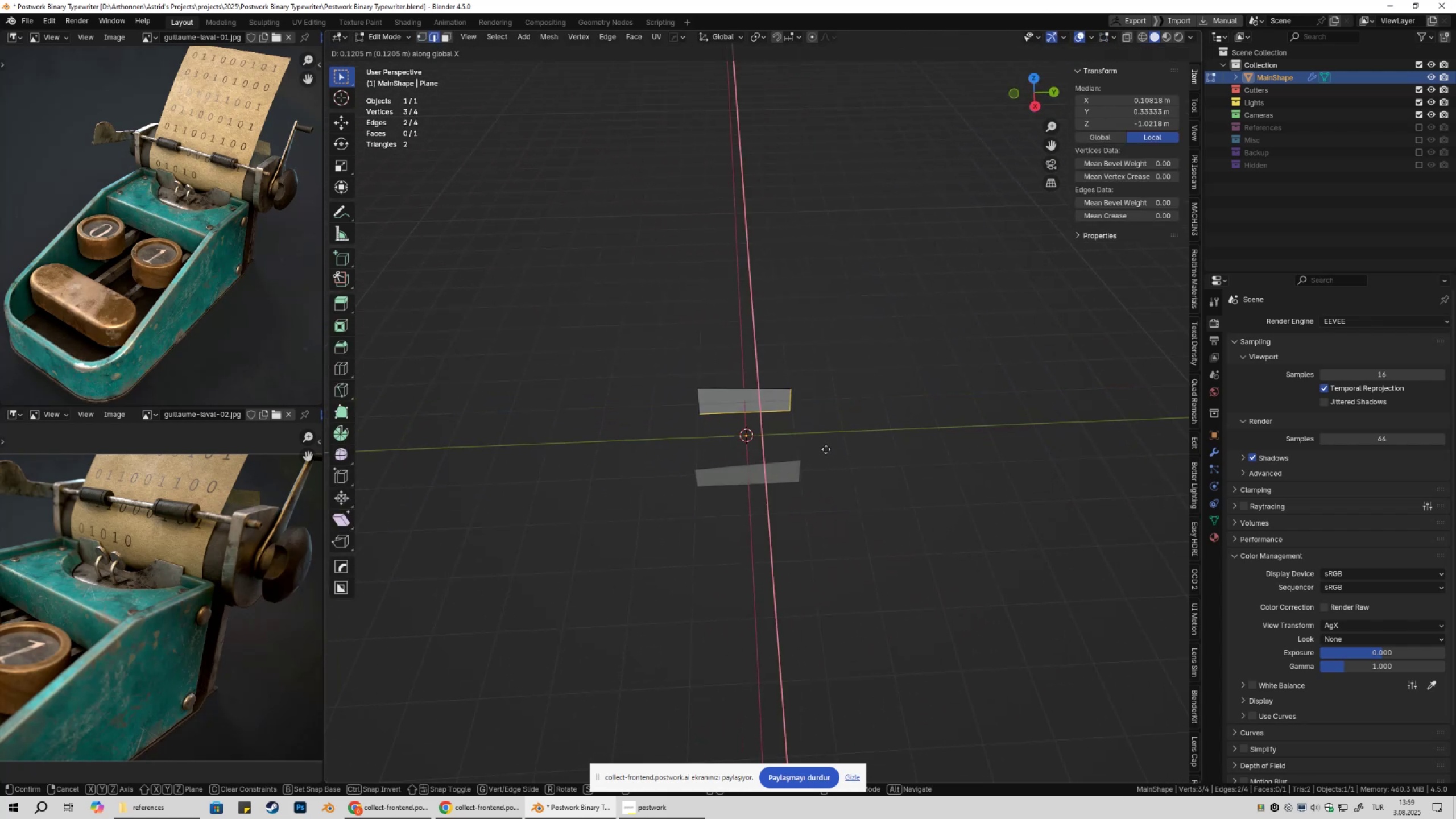 
left_click_drag(start_coordinate=[782, 394], to_coordinate=[802, 401])
 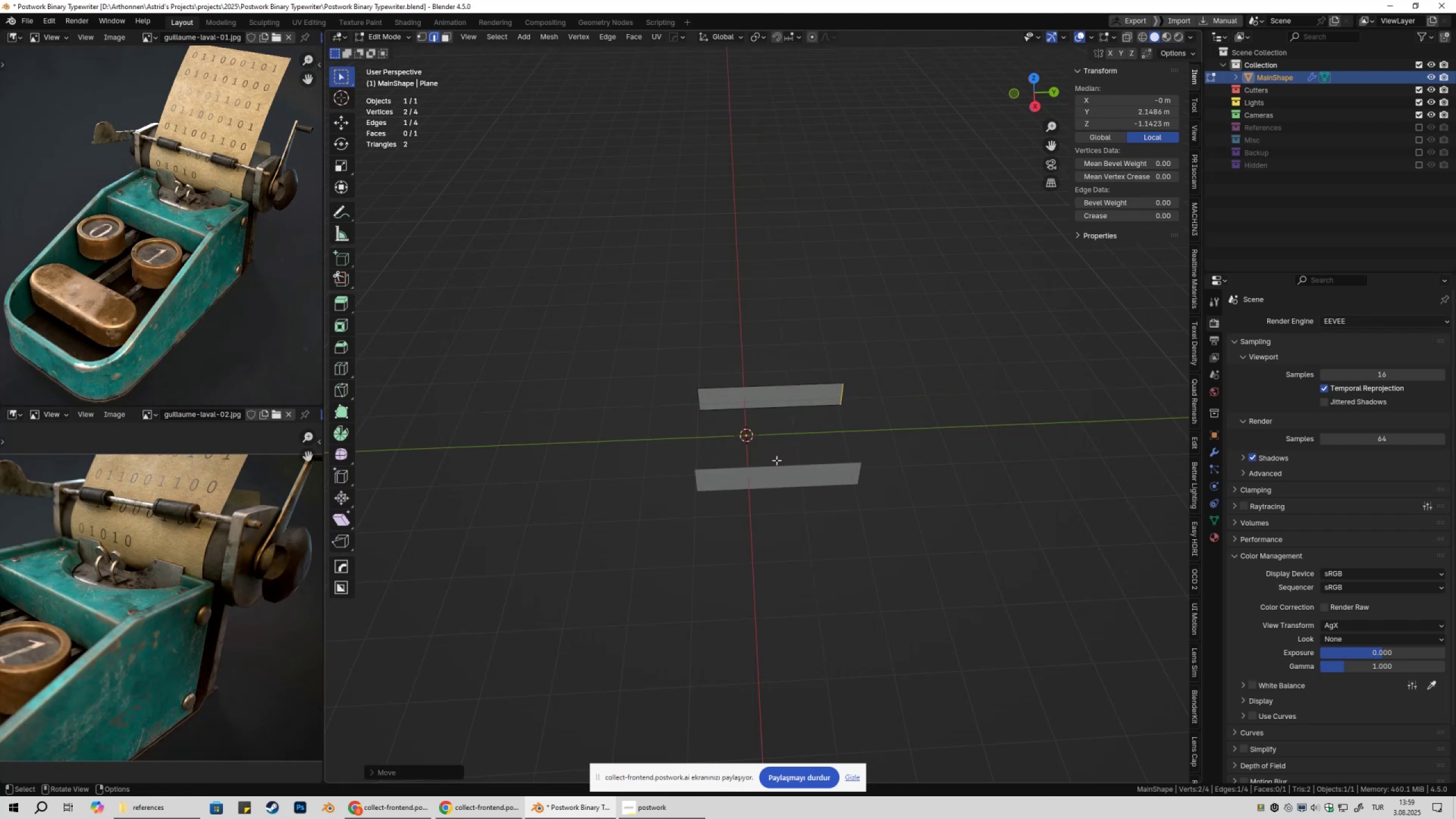 
type(eyx)
 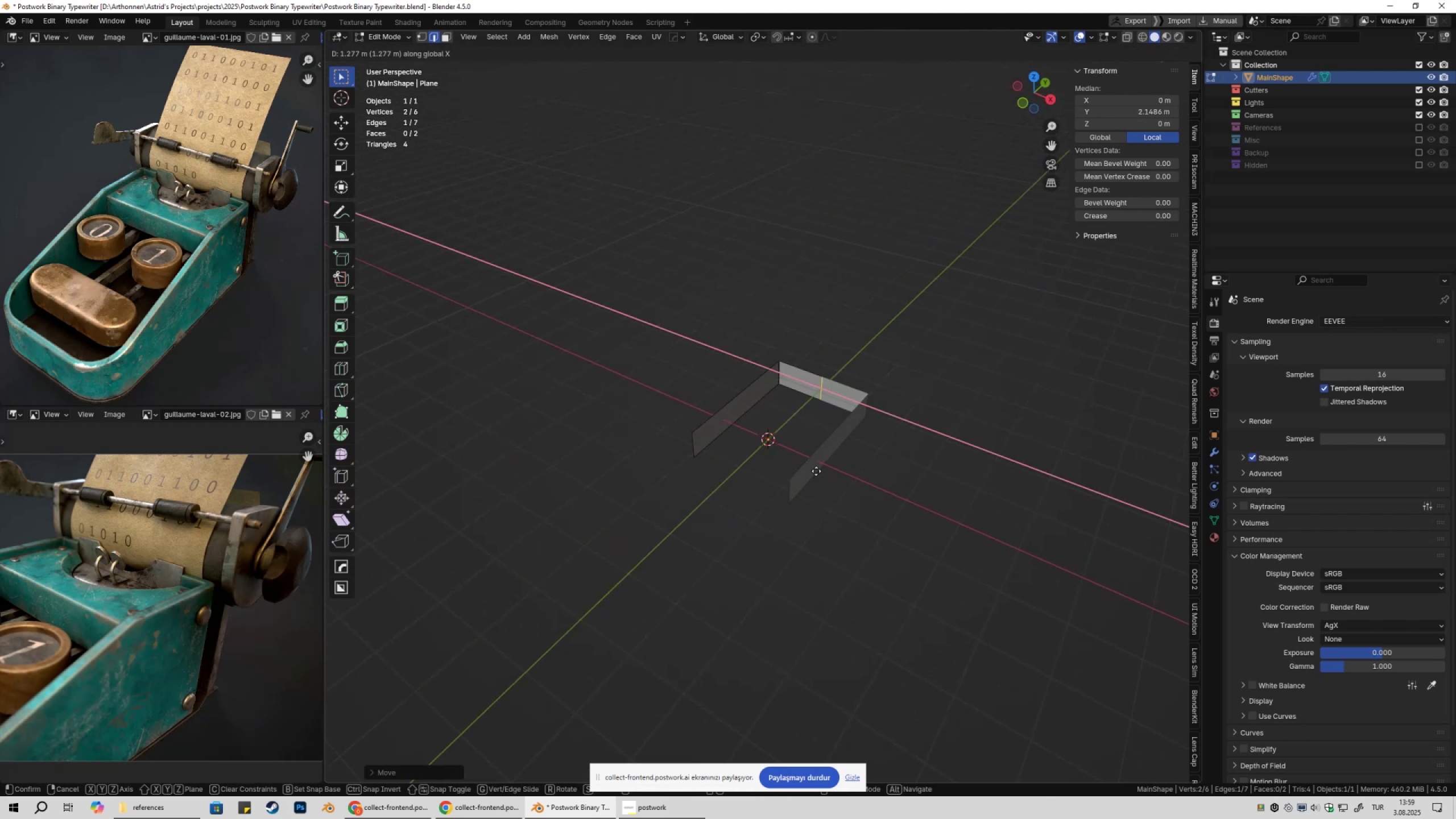 
left_click([816, 471])
 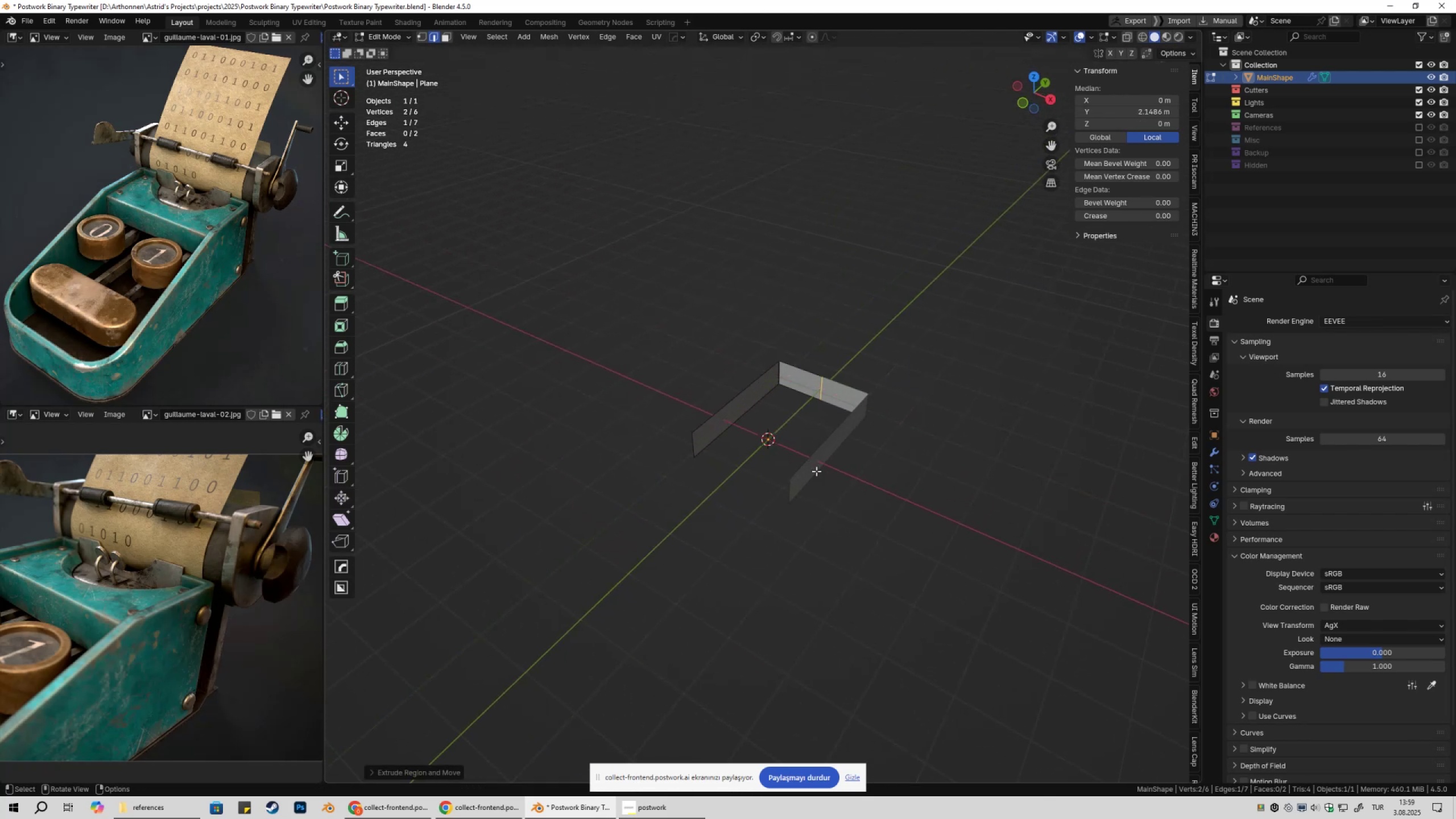 
key(Tab)
 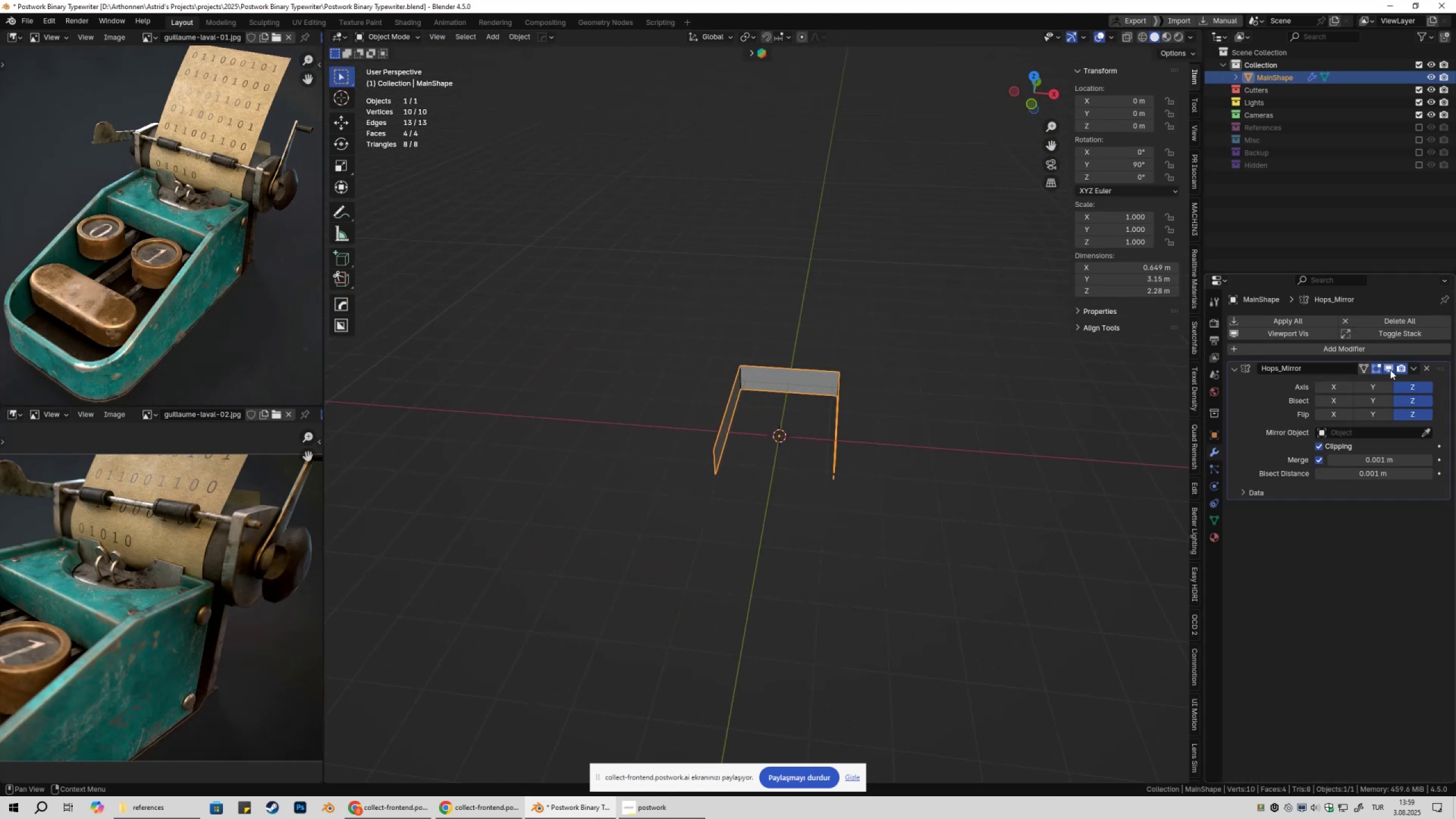 
double_click([1389, 370])
 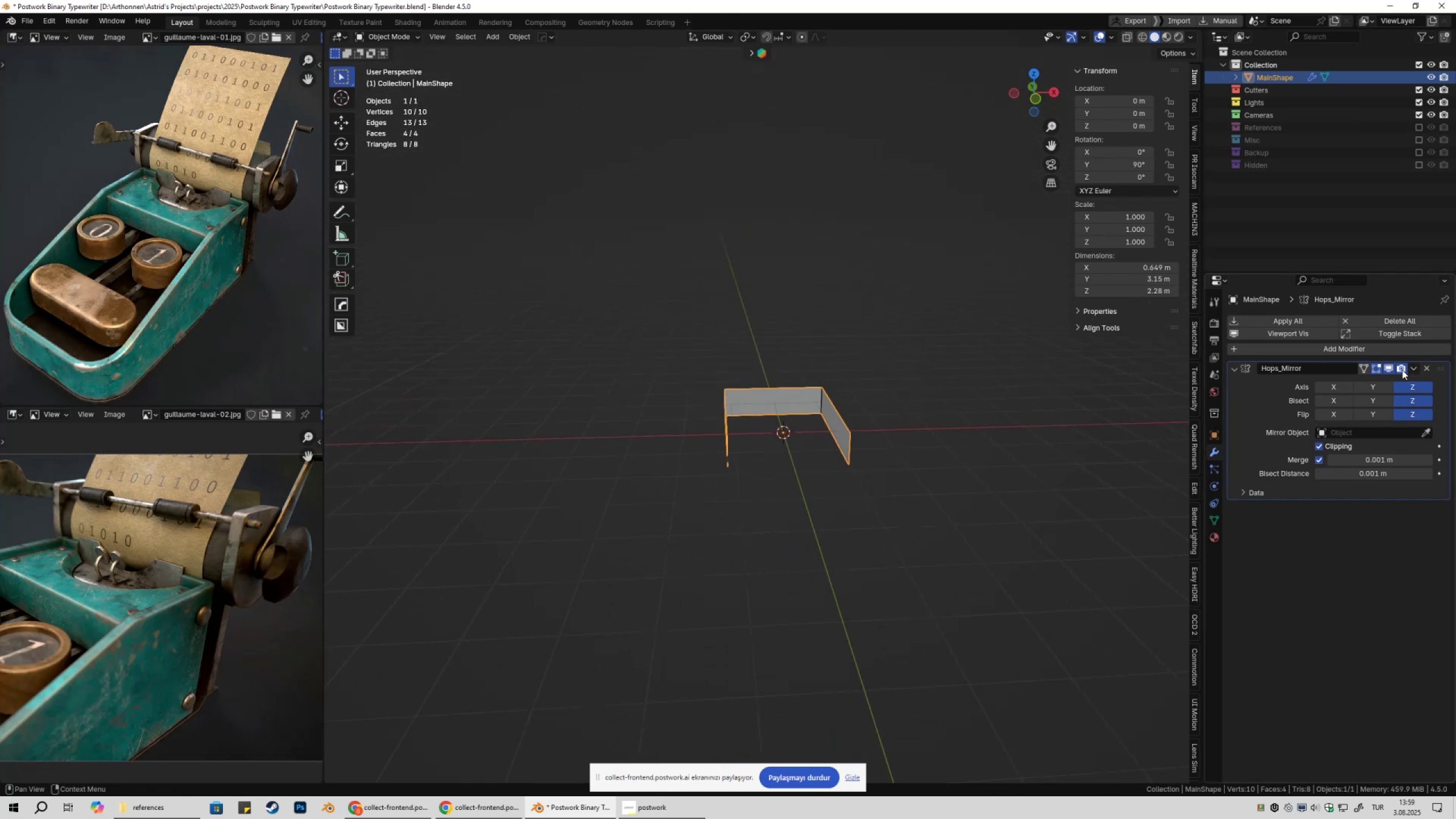 
left_click([1392, 370])
 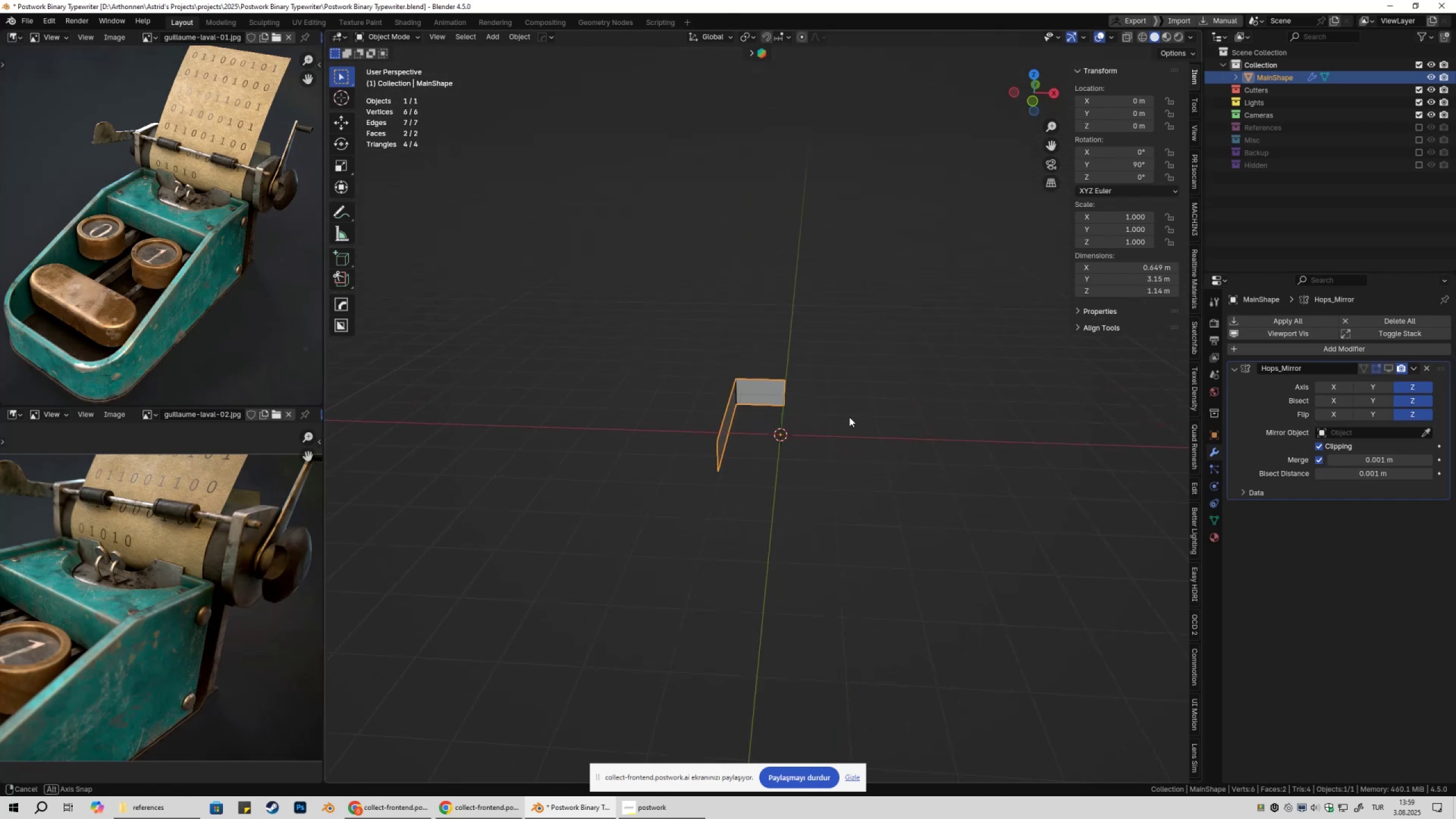 
key(Tab)
 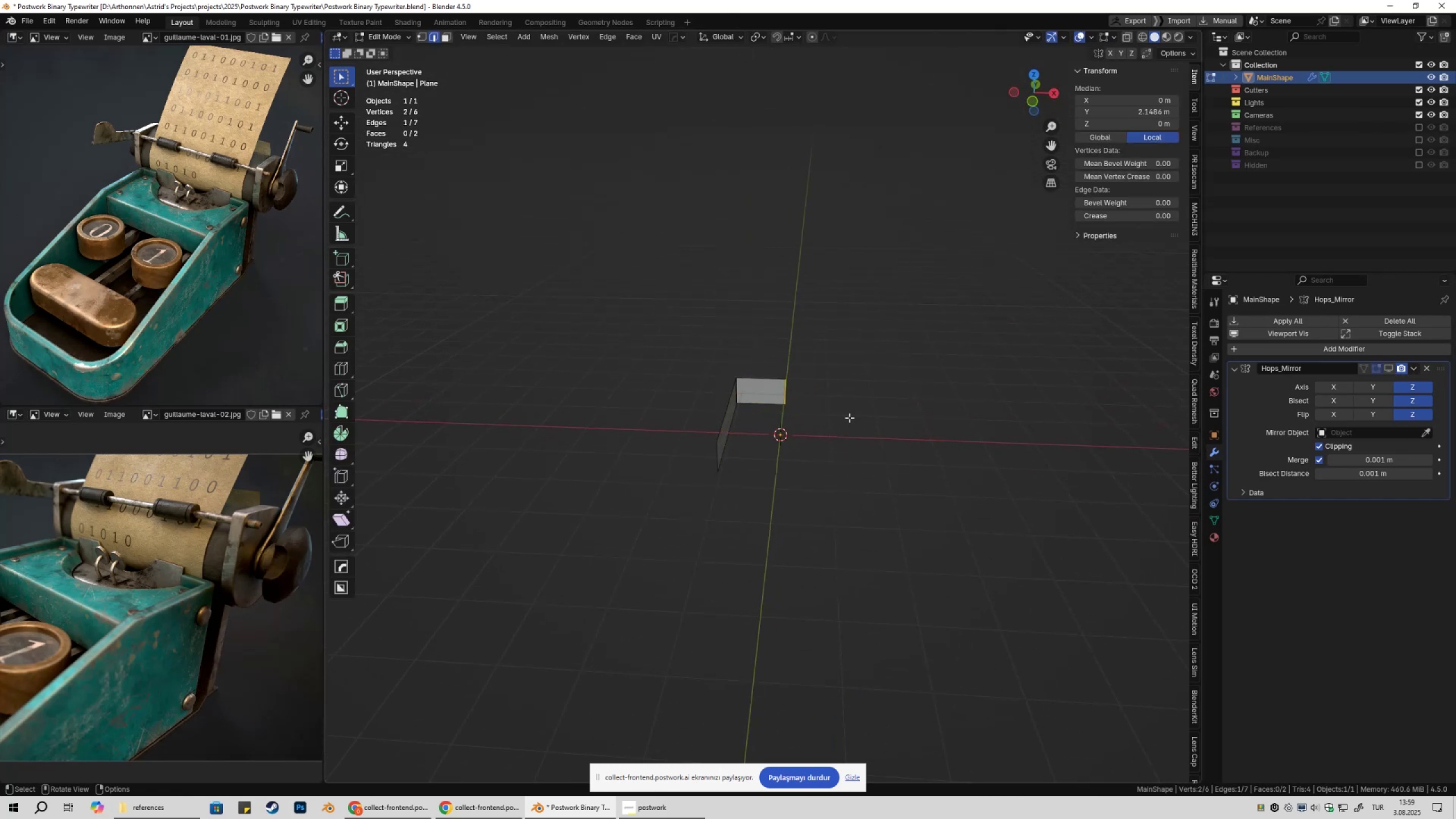 
key(Tab)
 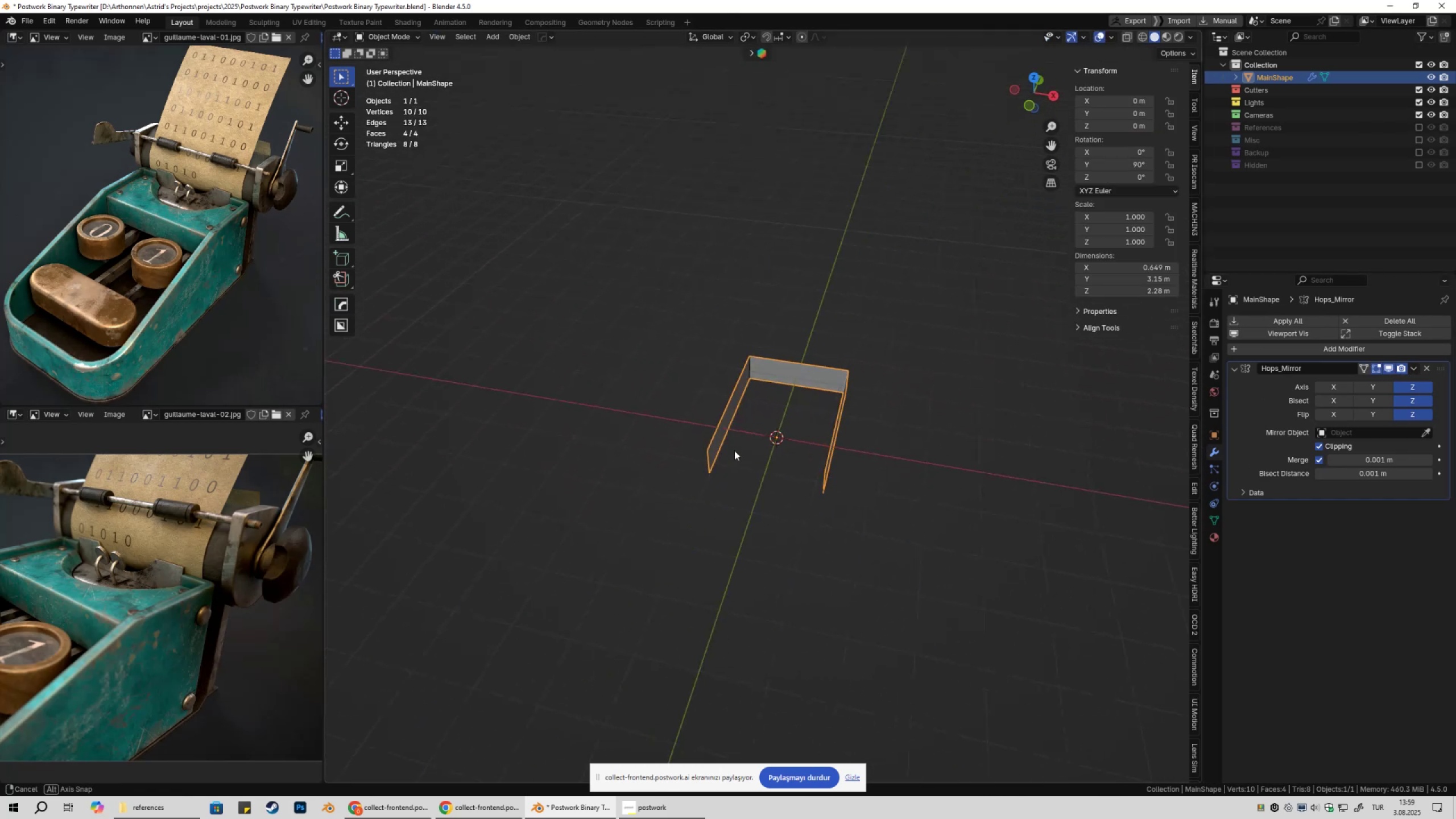 
key(Tab)
type(2f)
 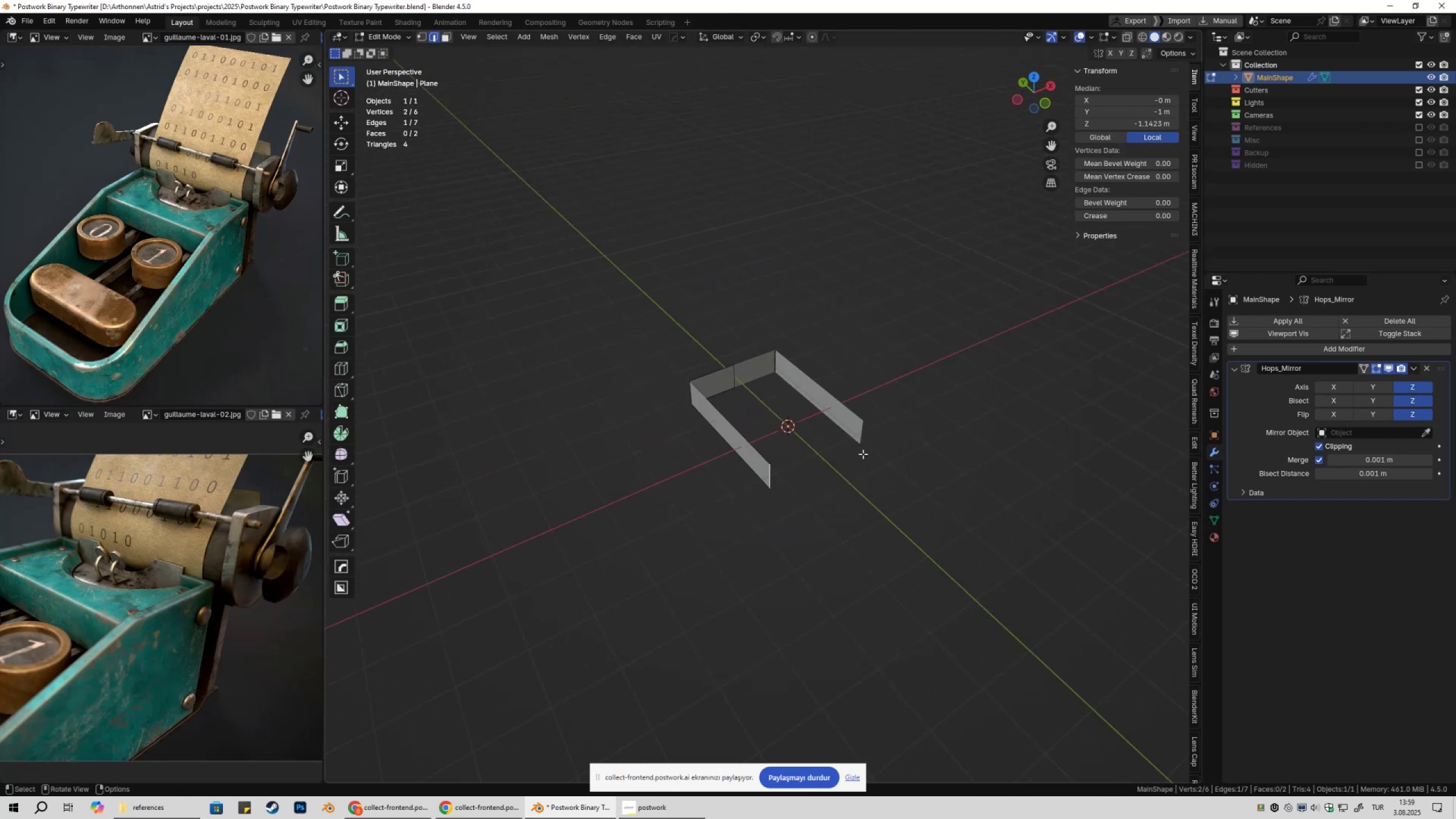 
key(Control+ControlLeft)
 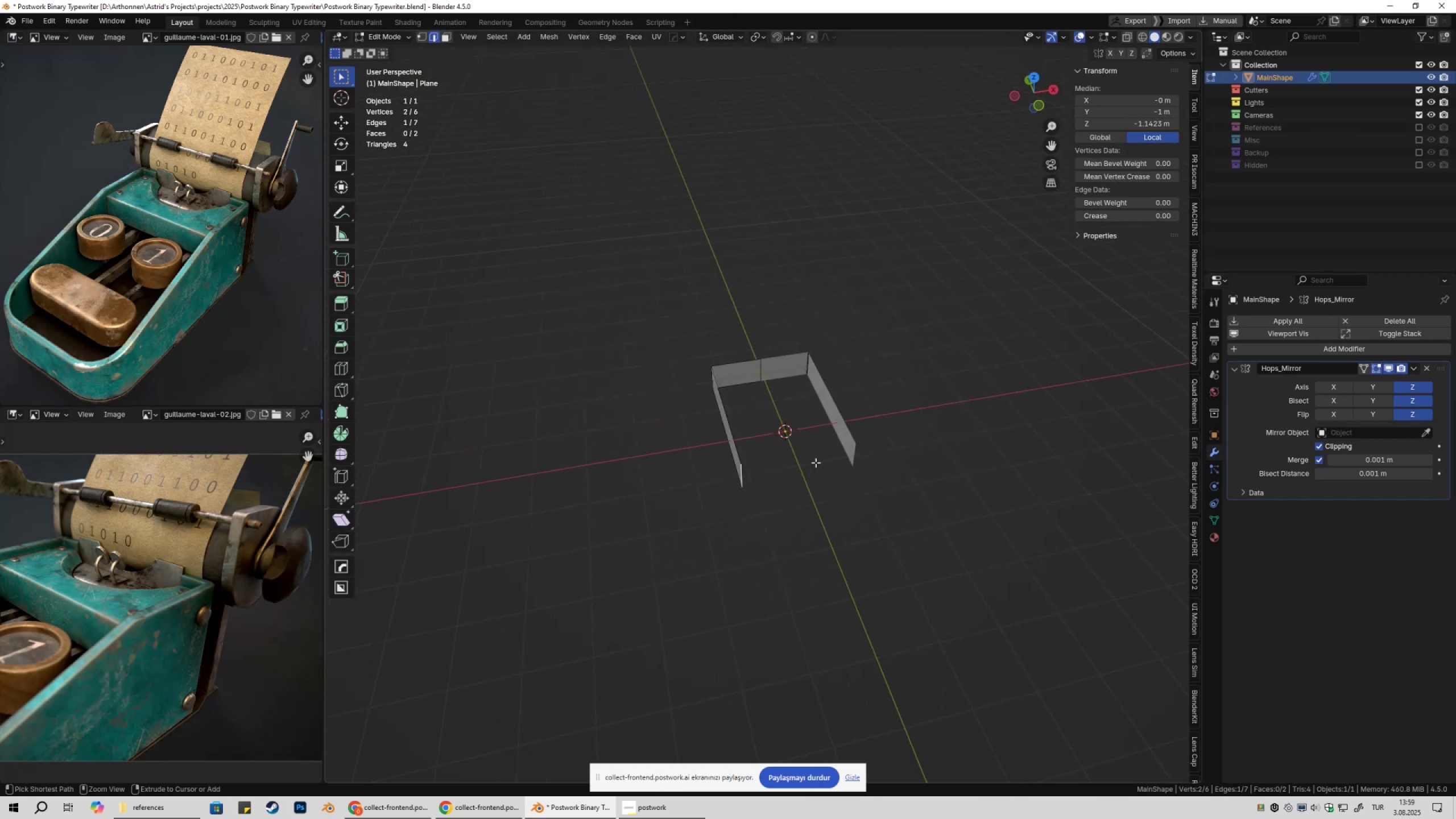 
key(Control+Z)
 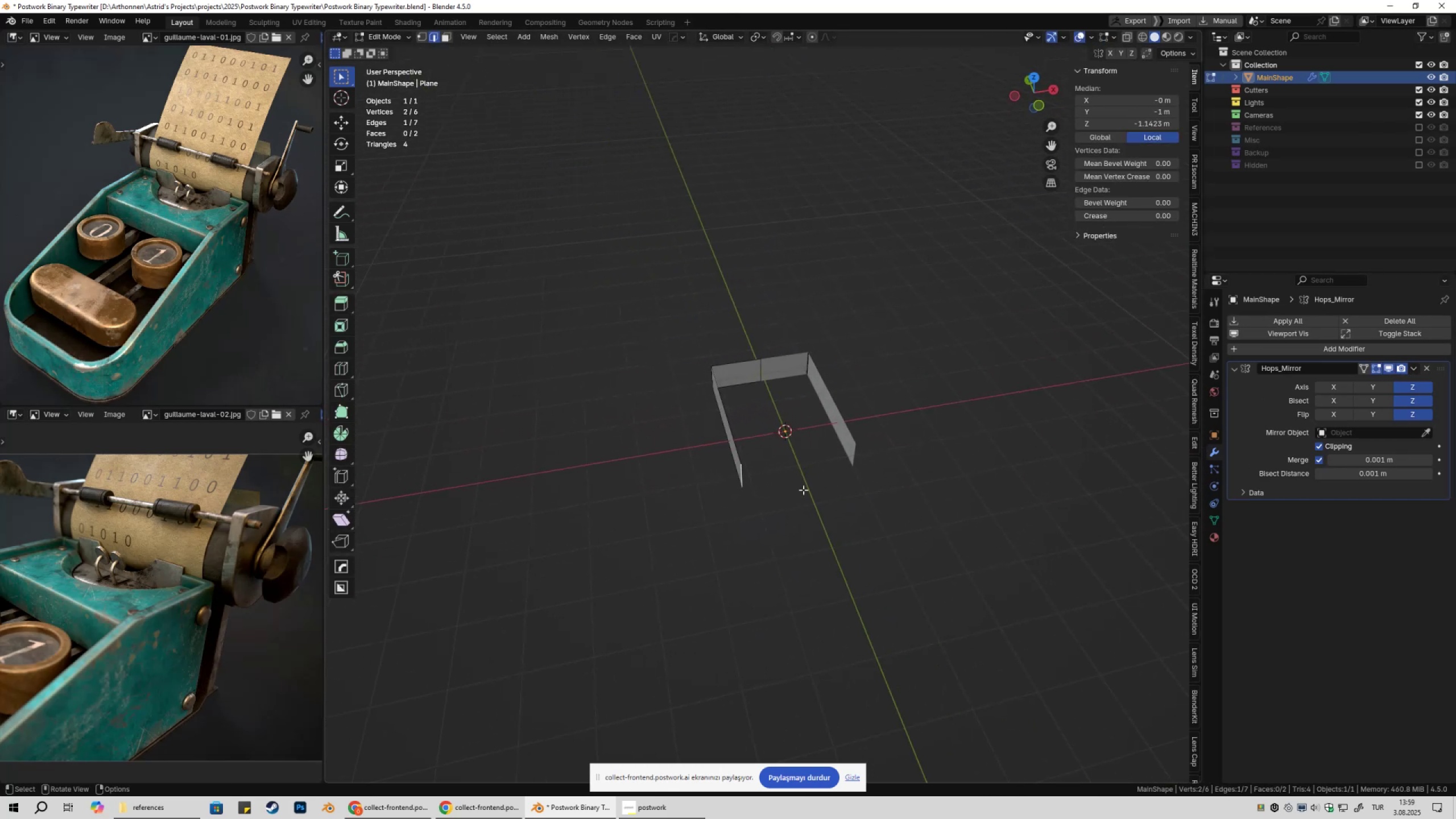 
key(Escape)
type(ex)
key(Tab)
 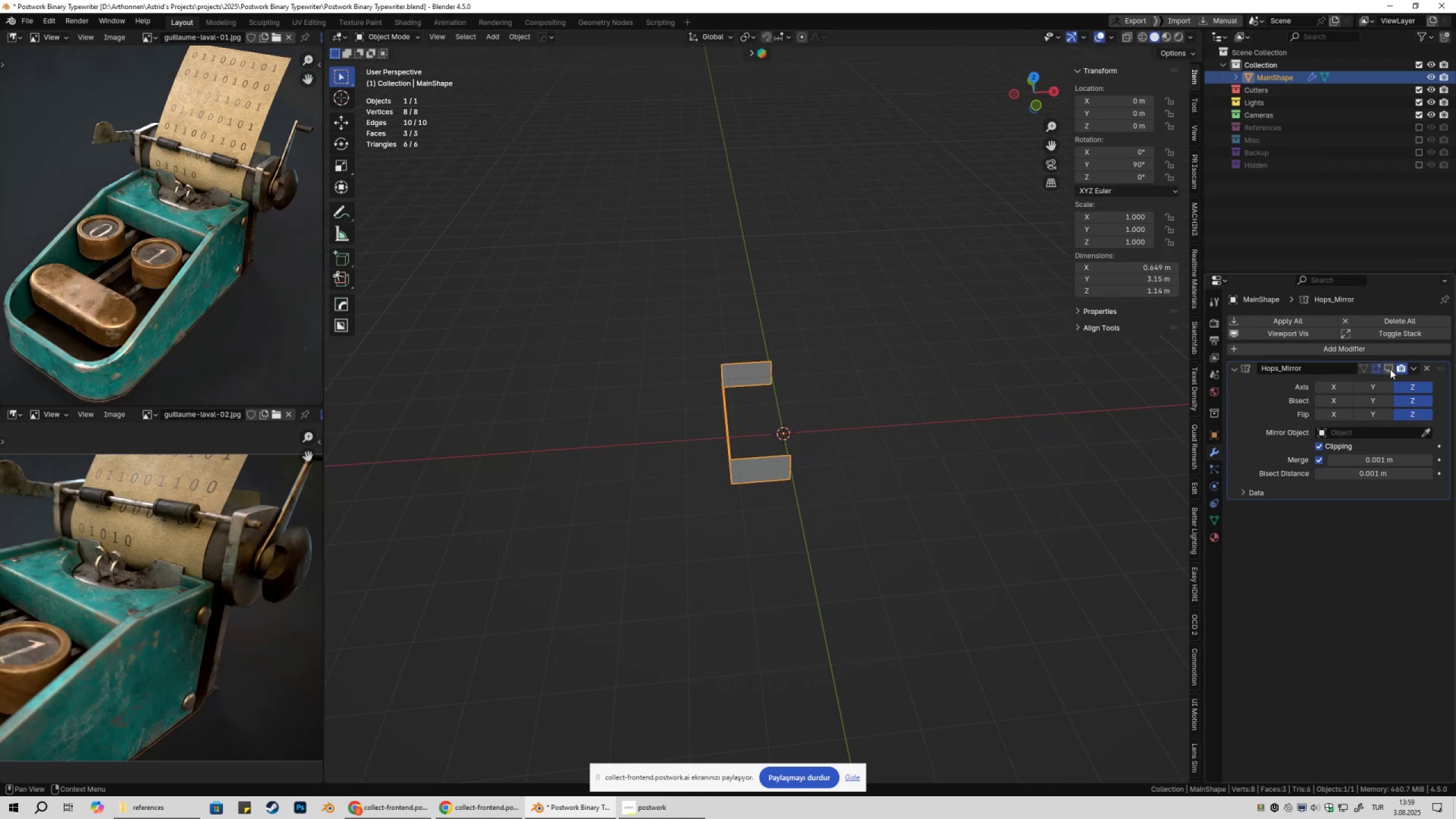 
double_click([1390, 369])
 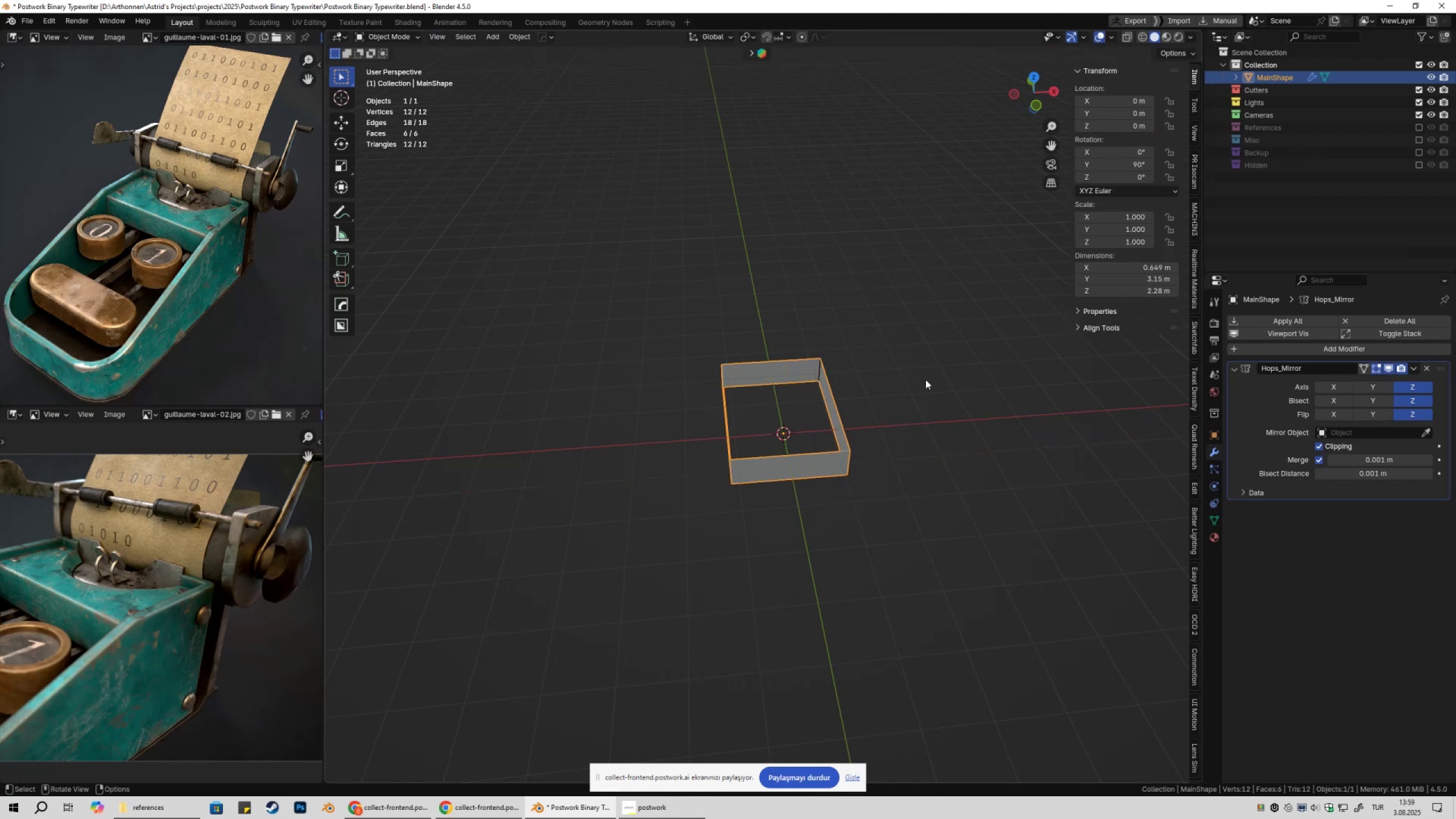 
triple_click([928, 377])
 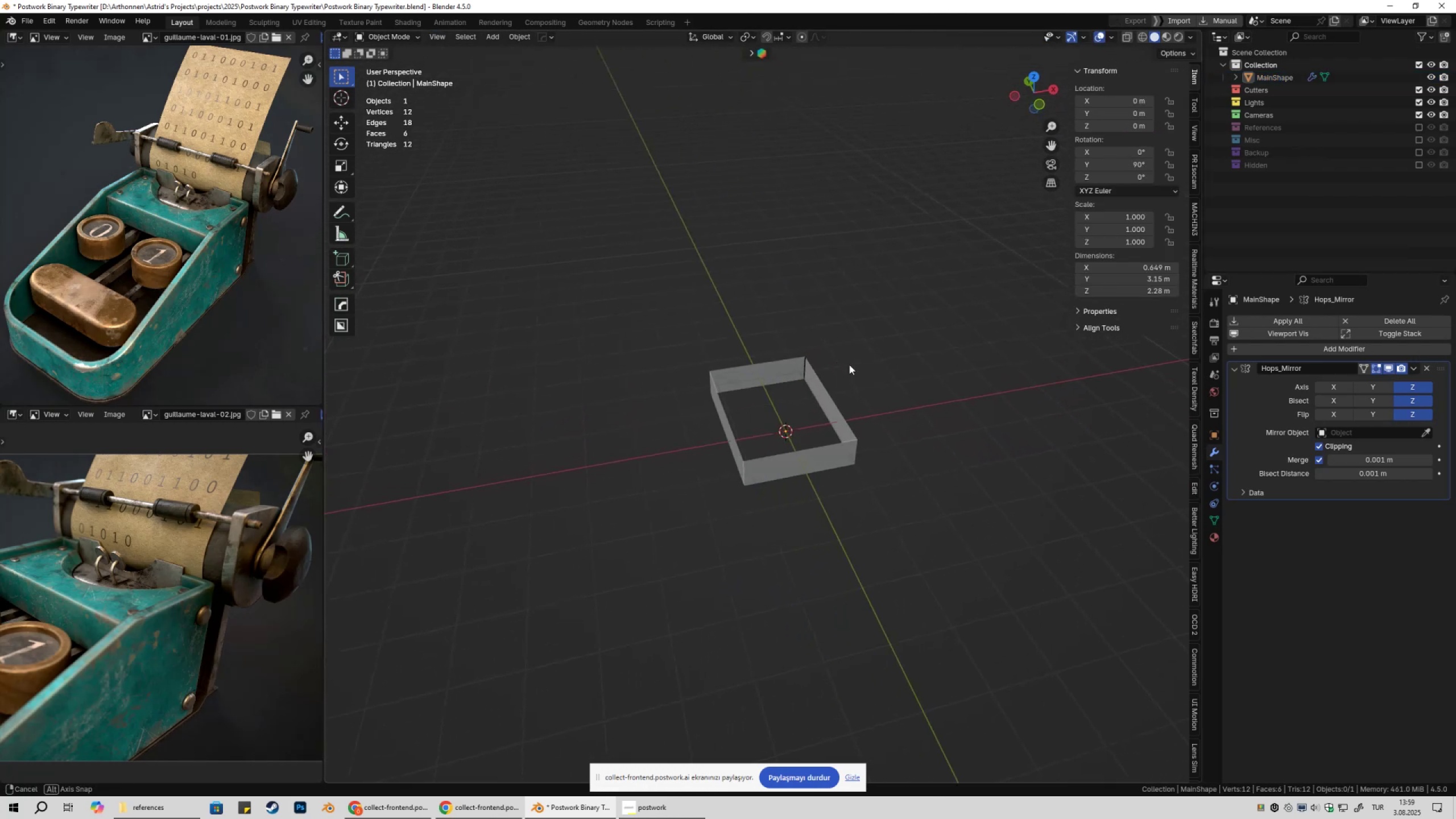 
wait(6.32)
 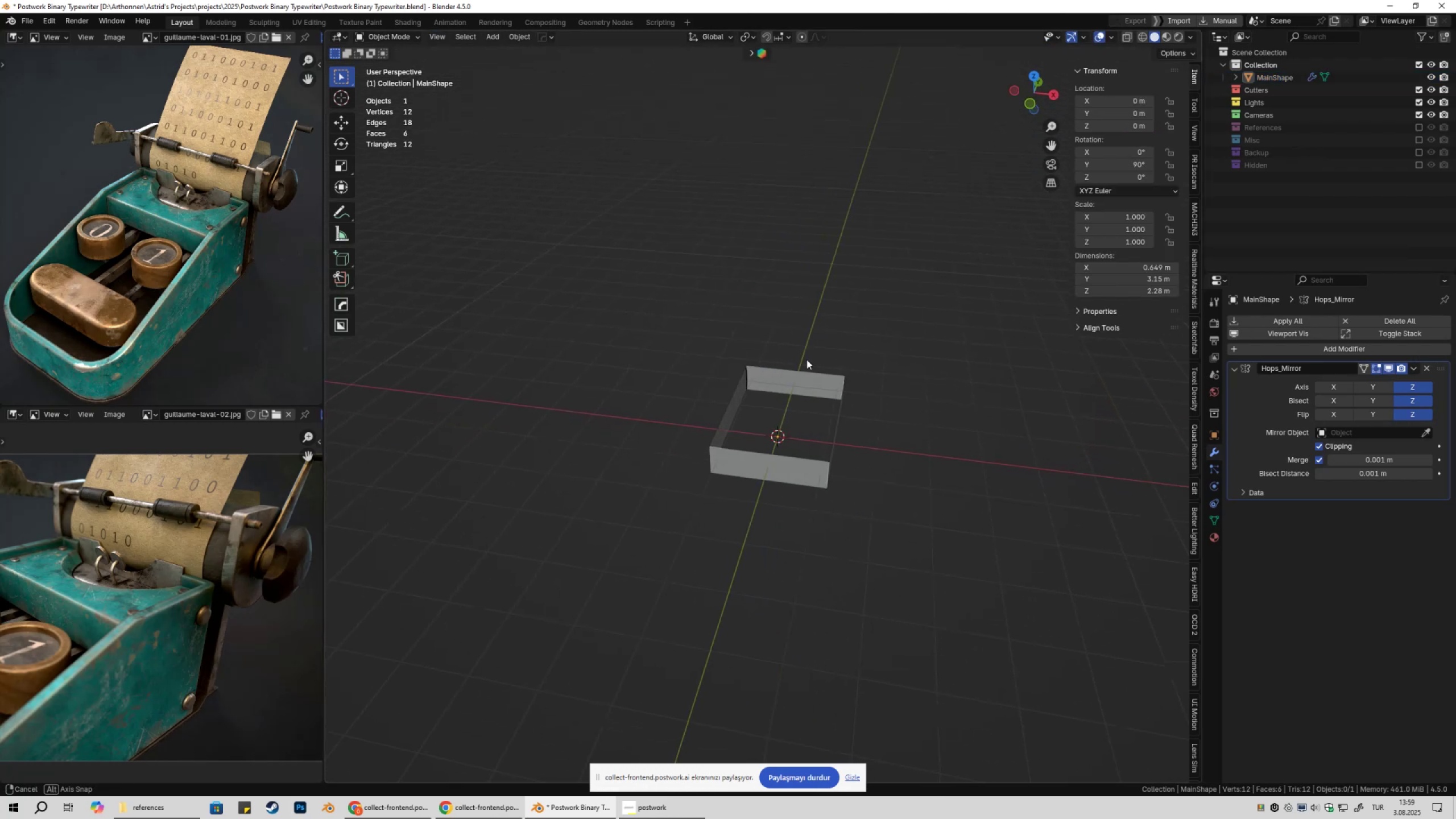 
left_click([732, 410])
 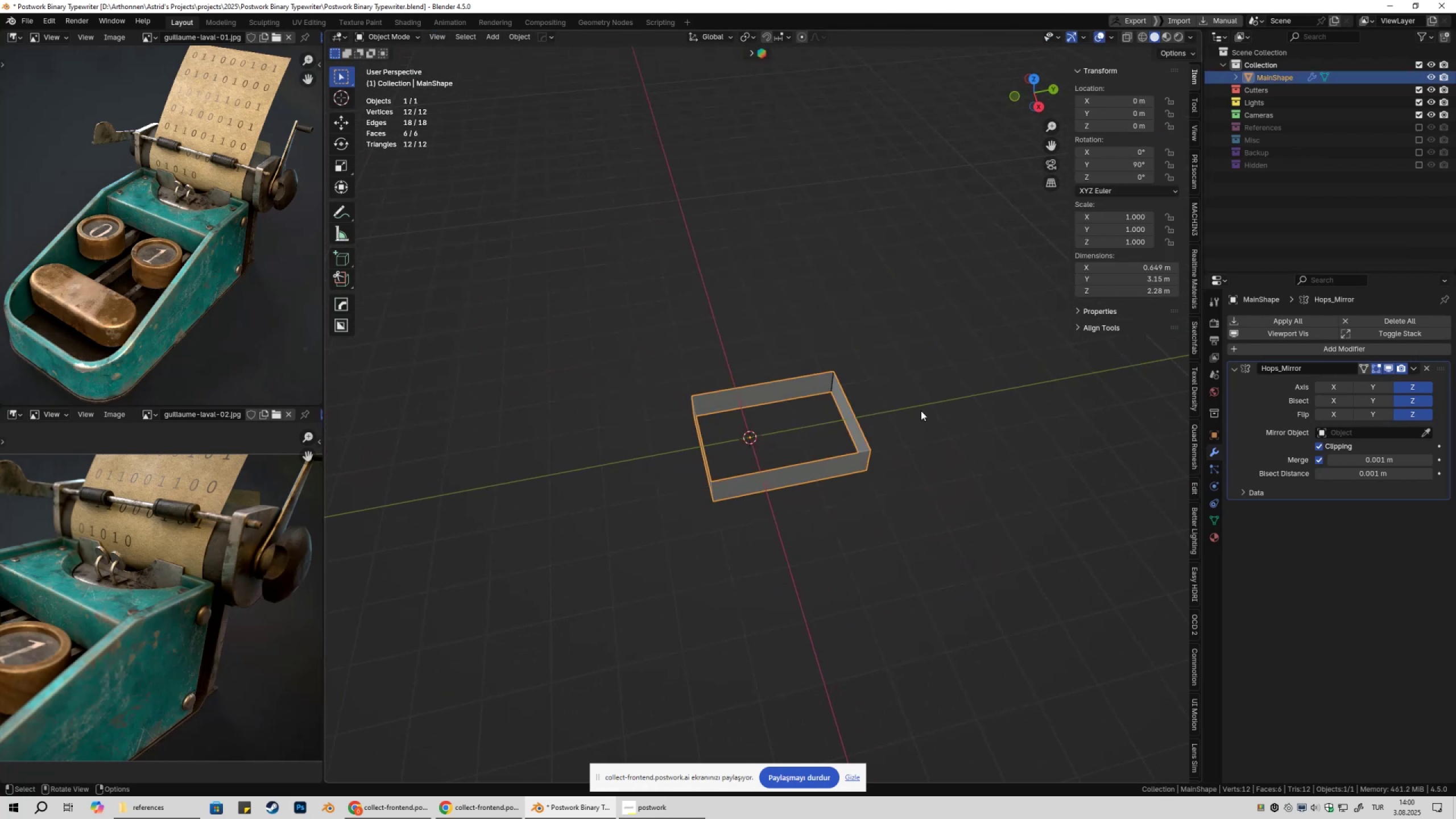 
key(Tab)
type(asxy)
 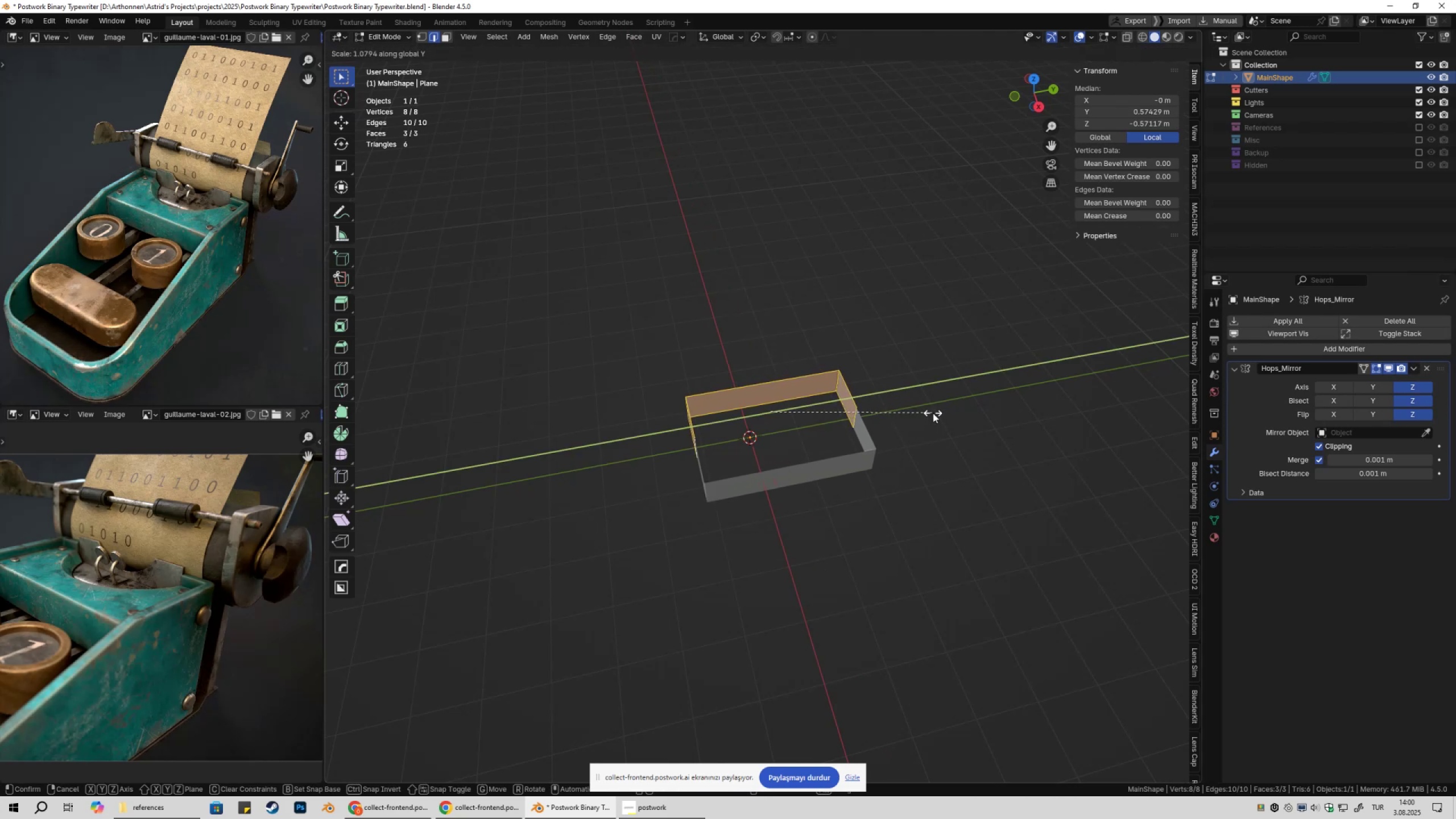 
left_click([933, 413])
 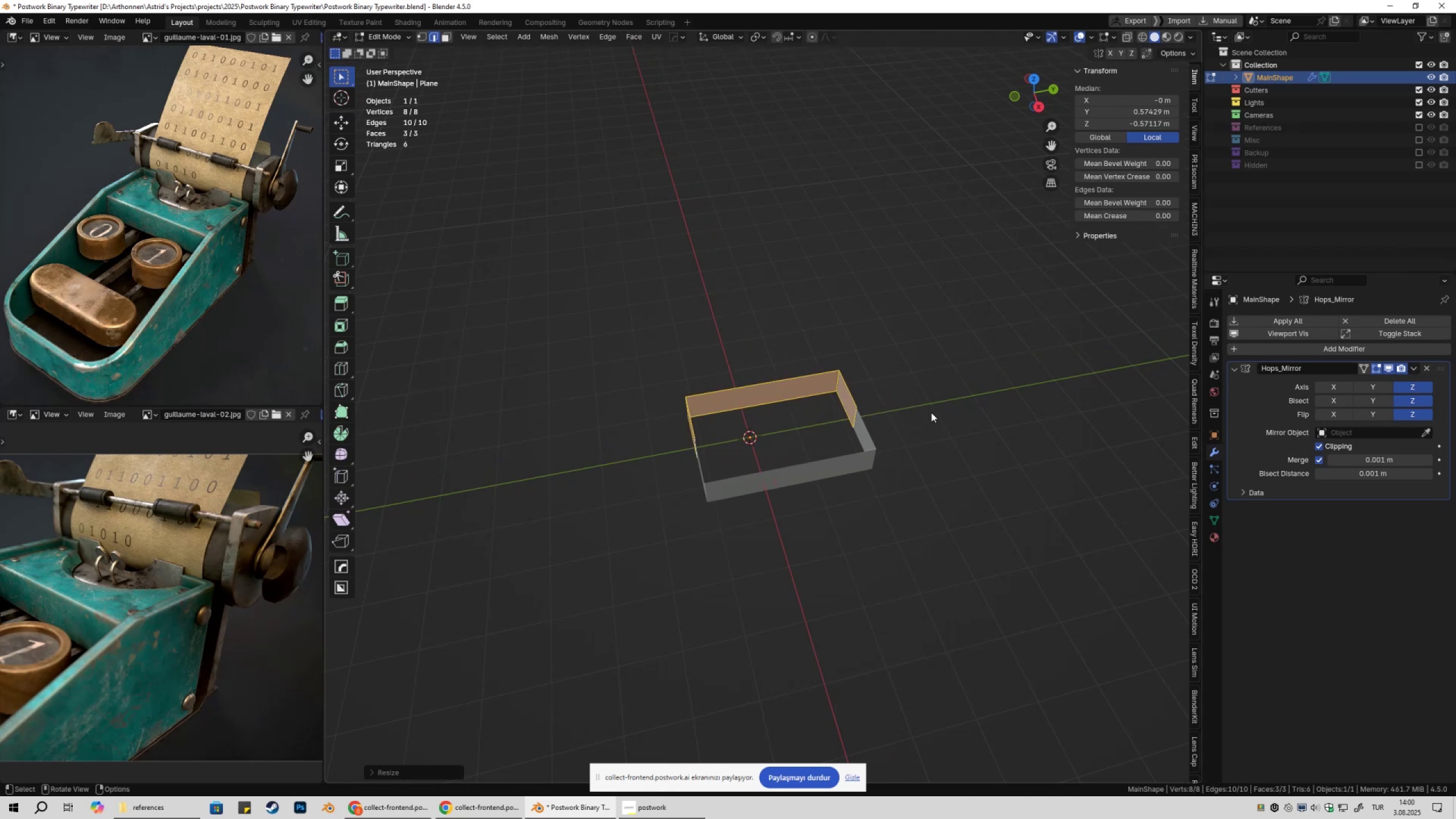 
key(Tab)
 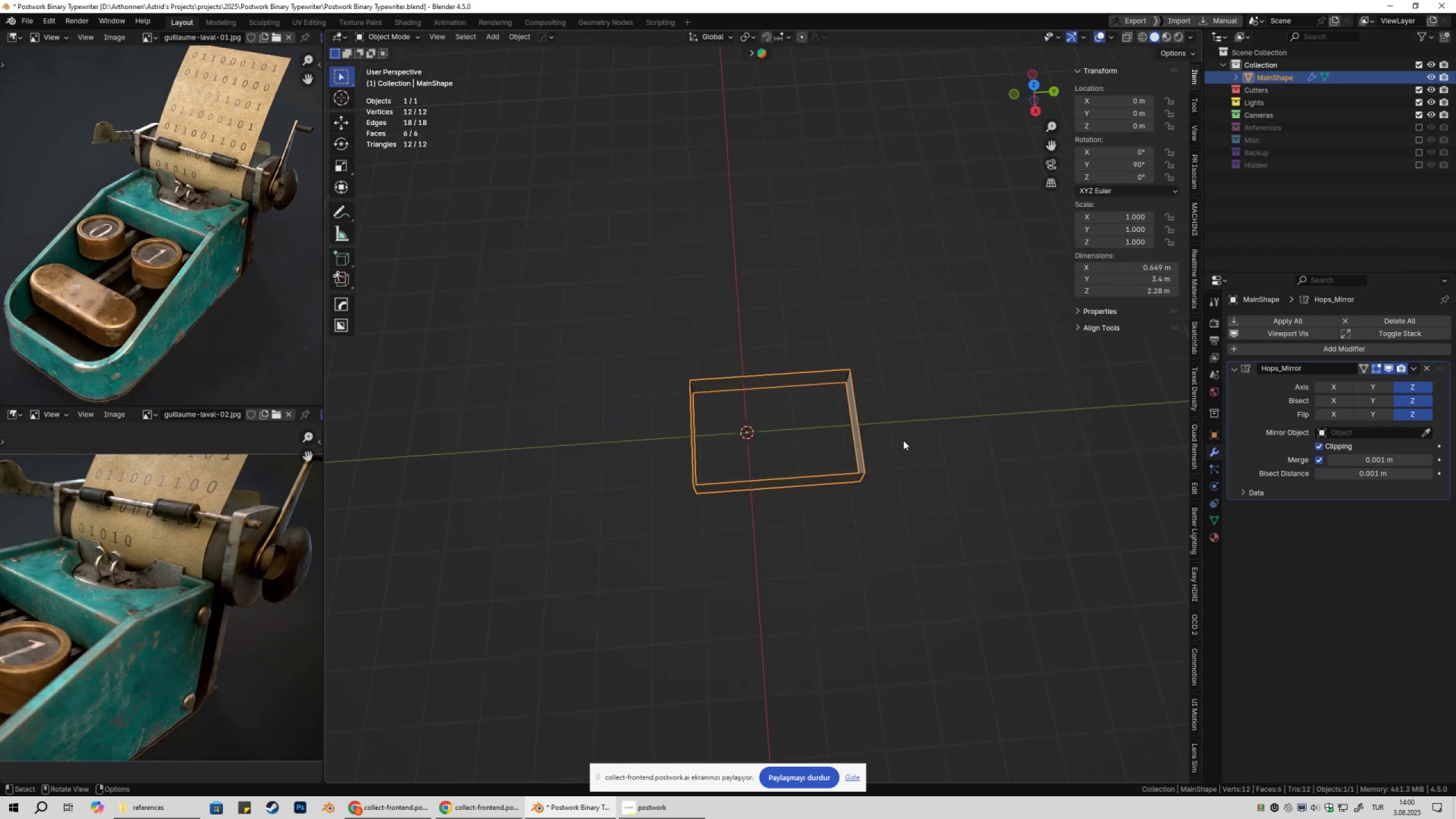 
key(Numpad7)
 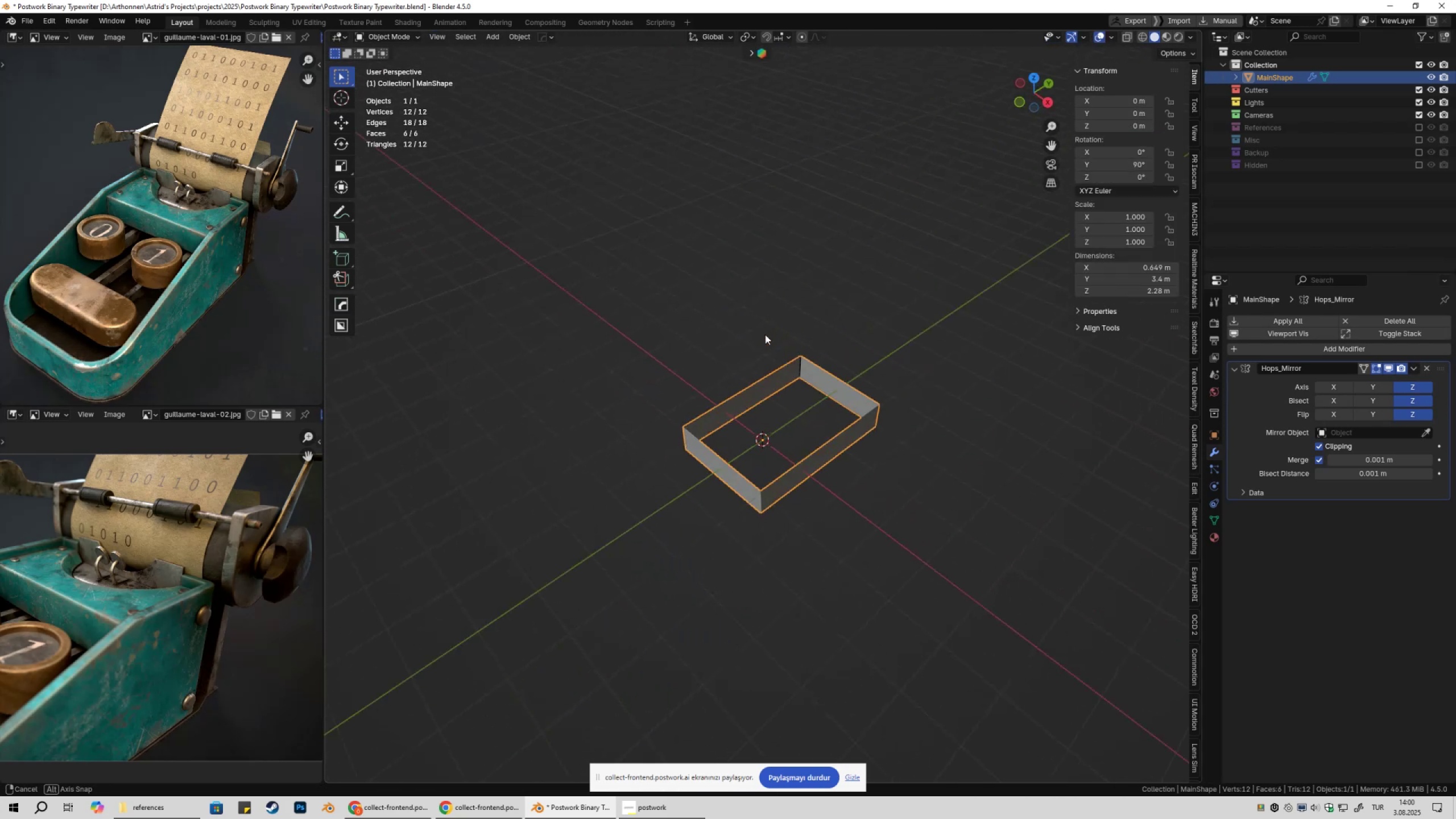 
right_click([893, 385])
 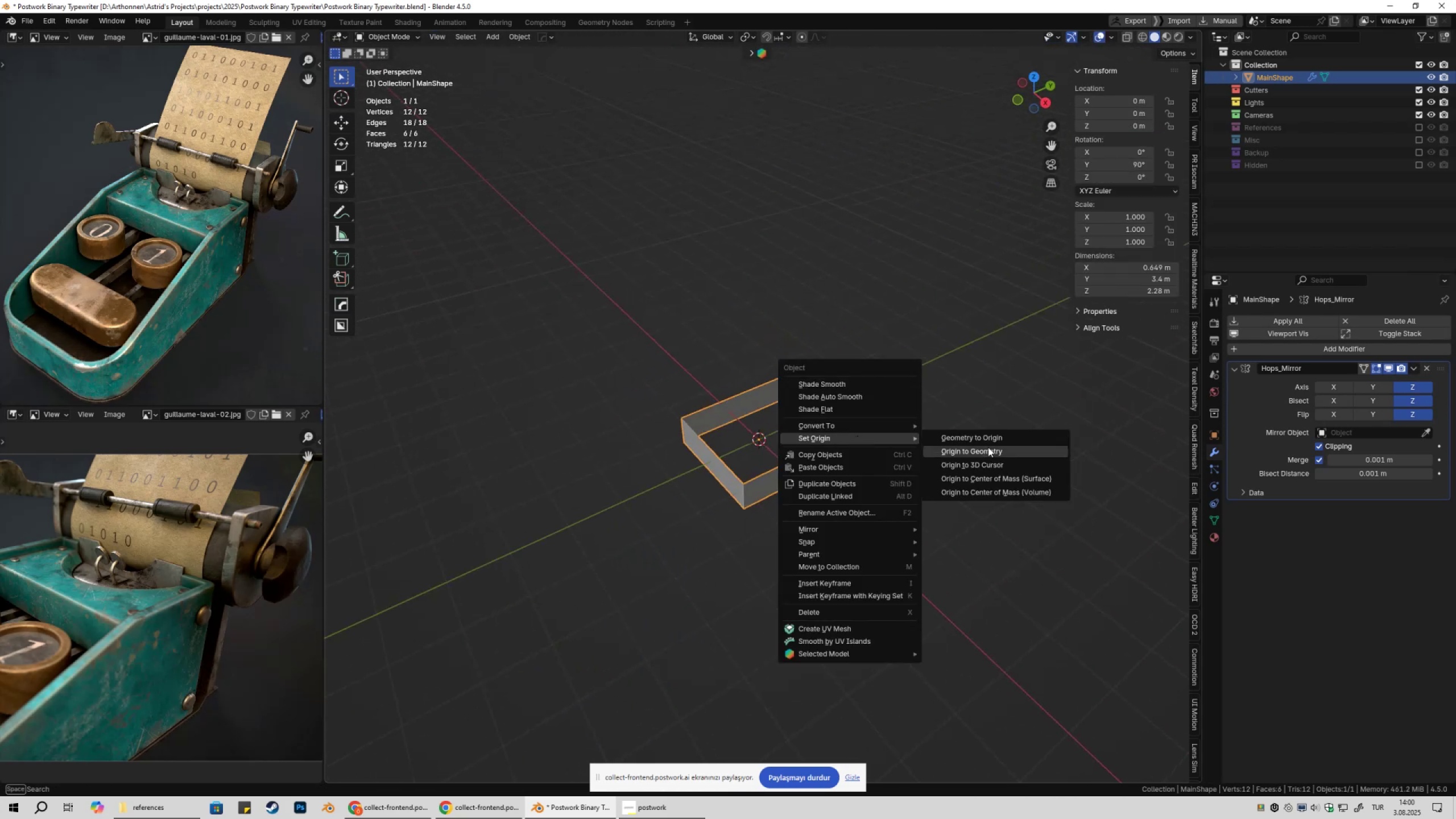 
double_click([987, 448])
 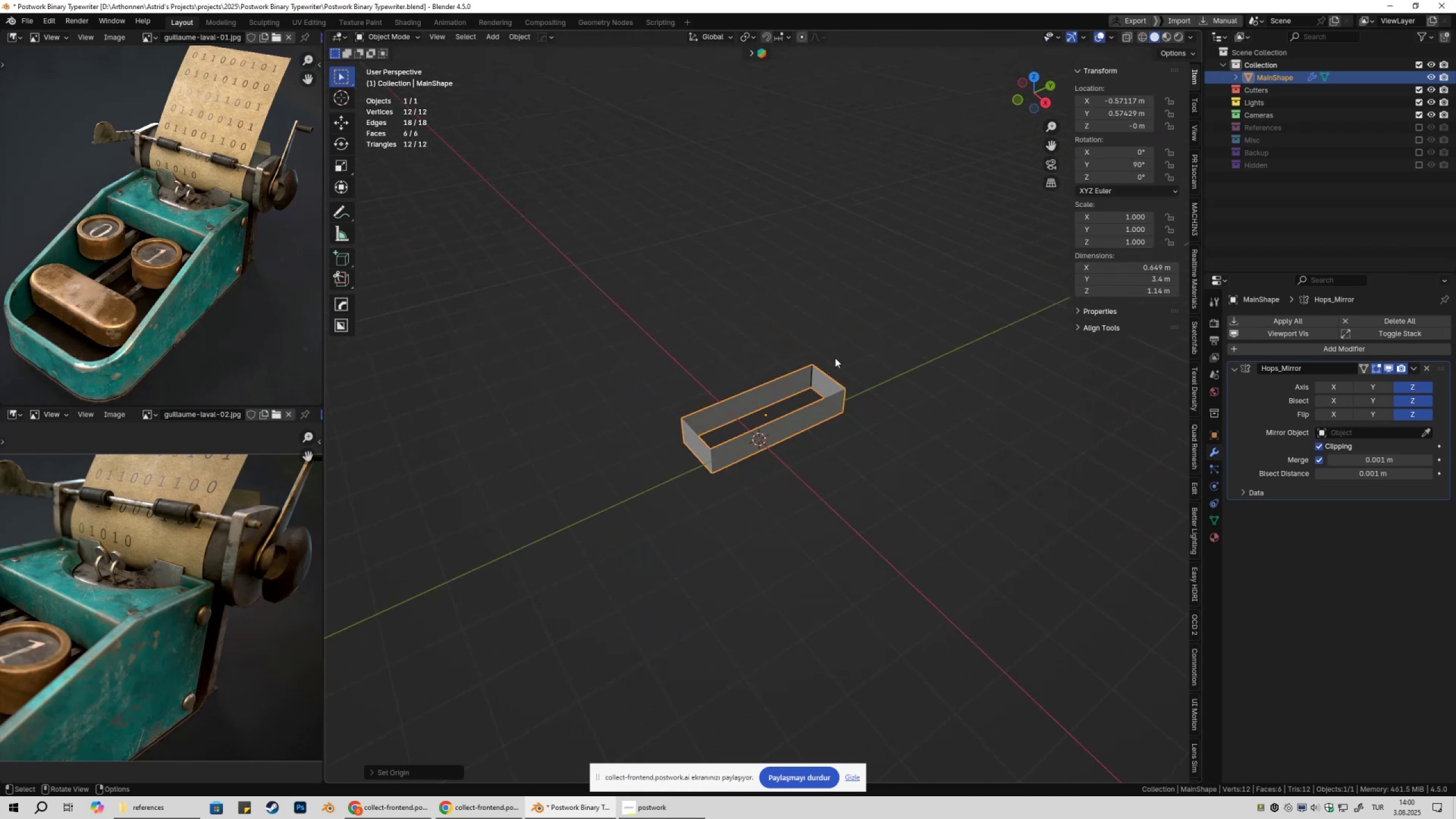 
key(Control+ControlLeft)
 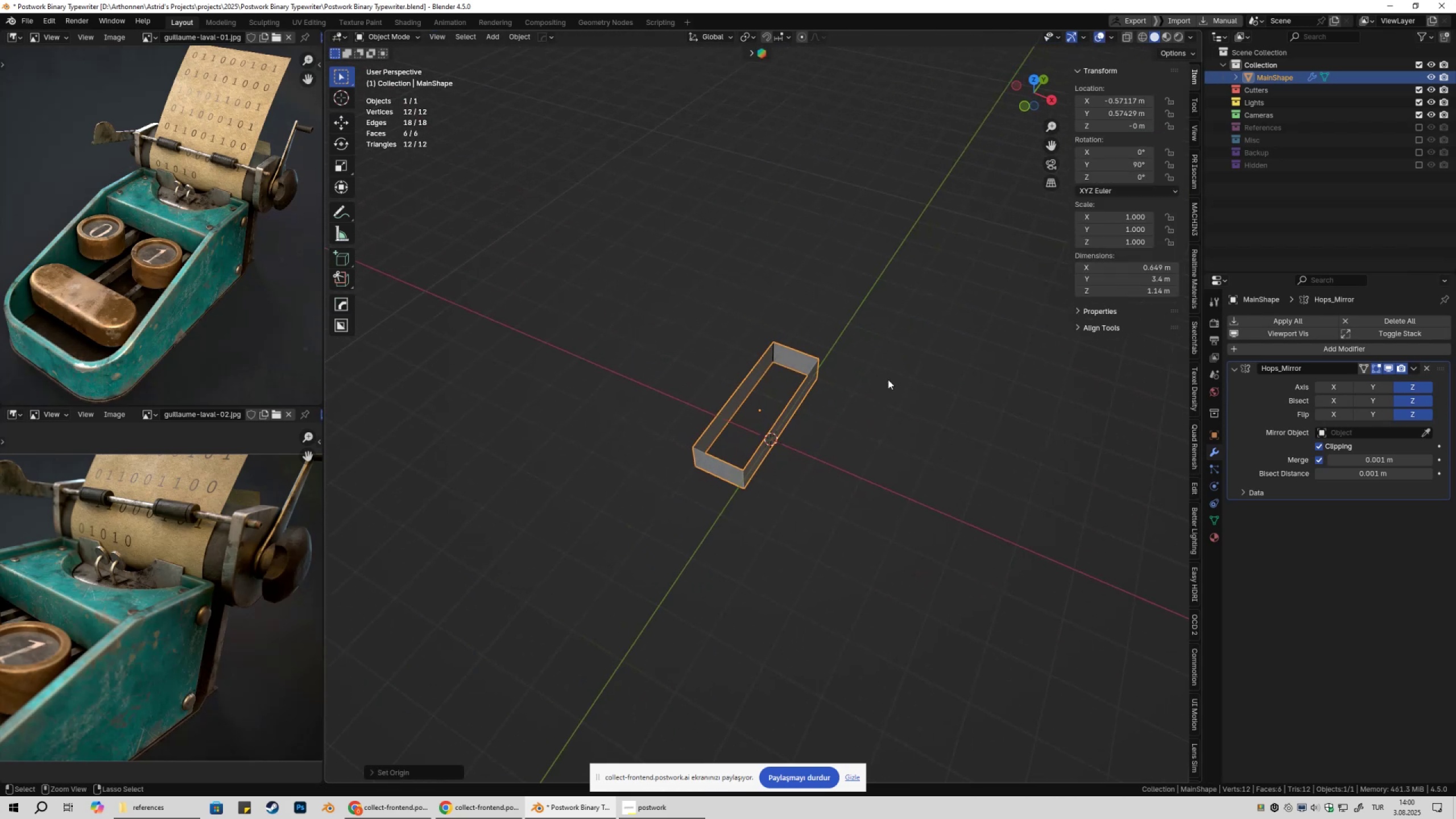 
key(Control+Z)
 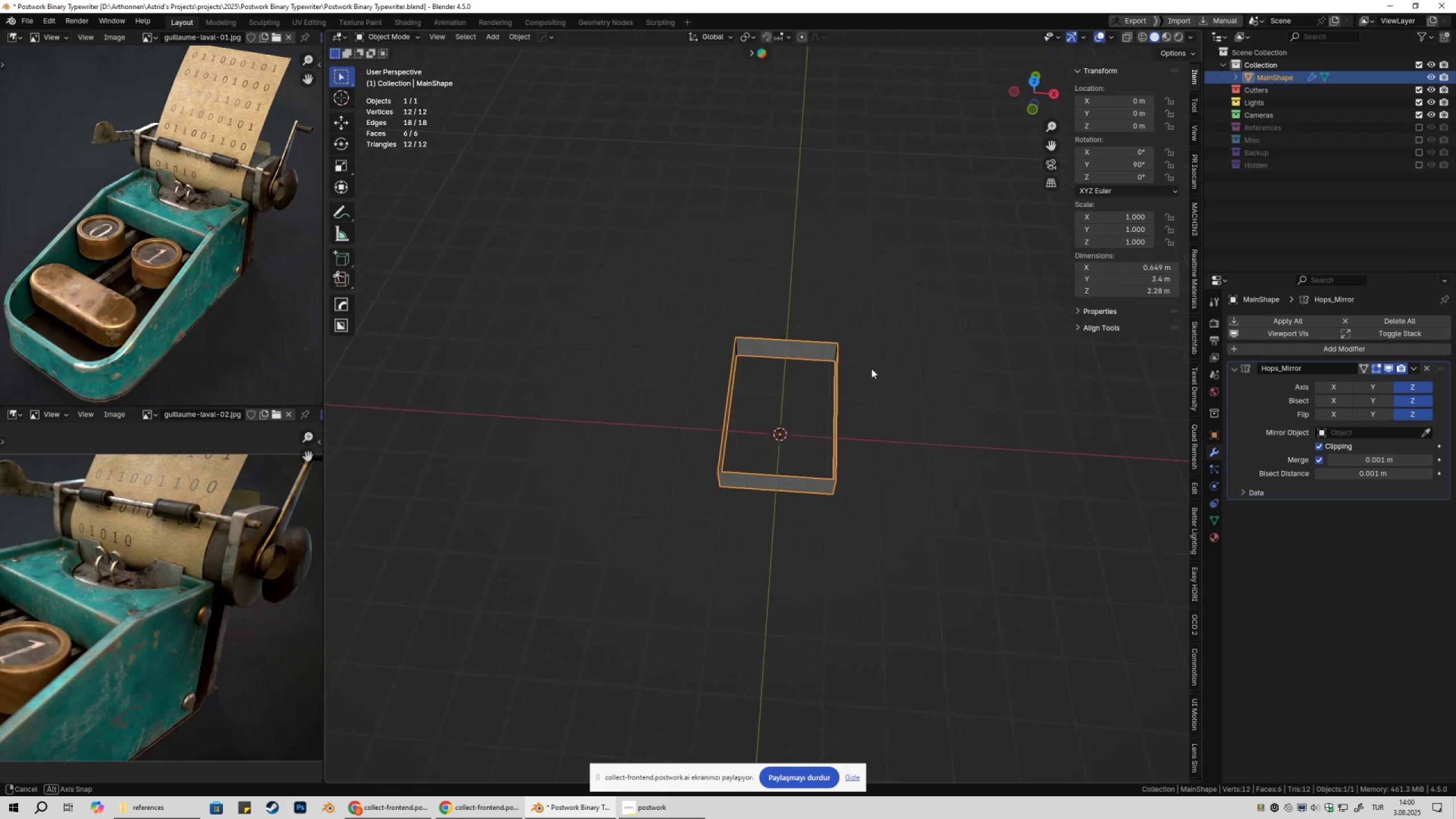 
key(Tab)
 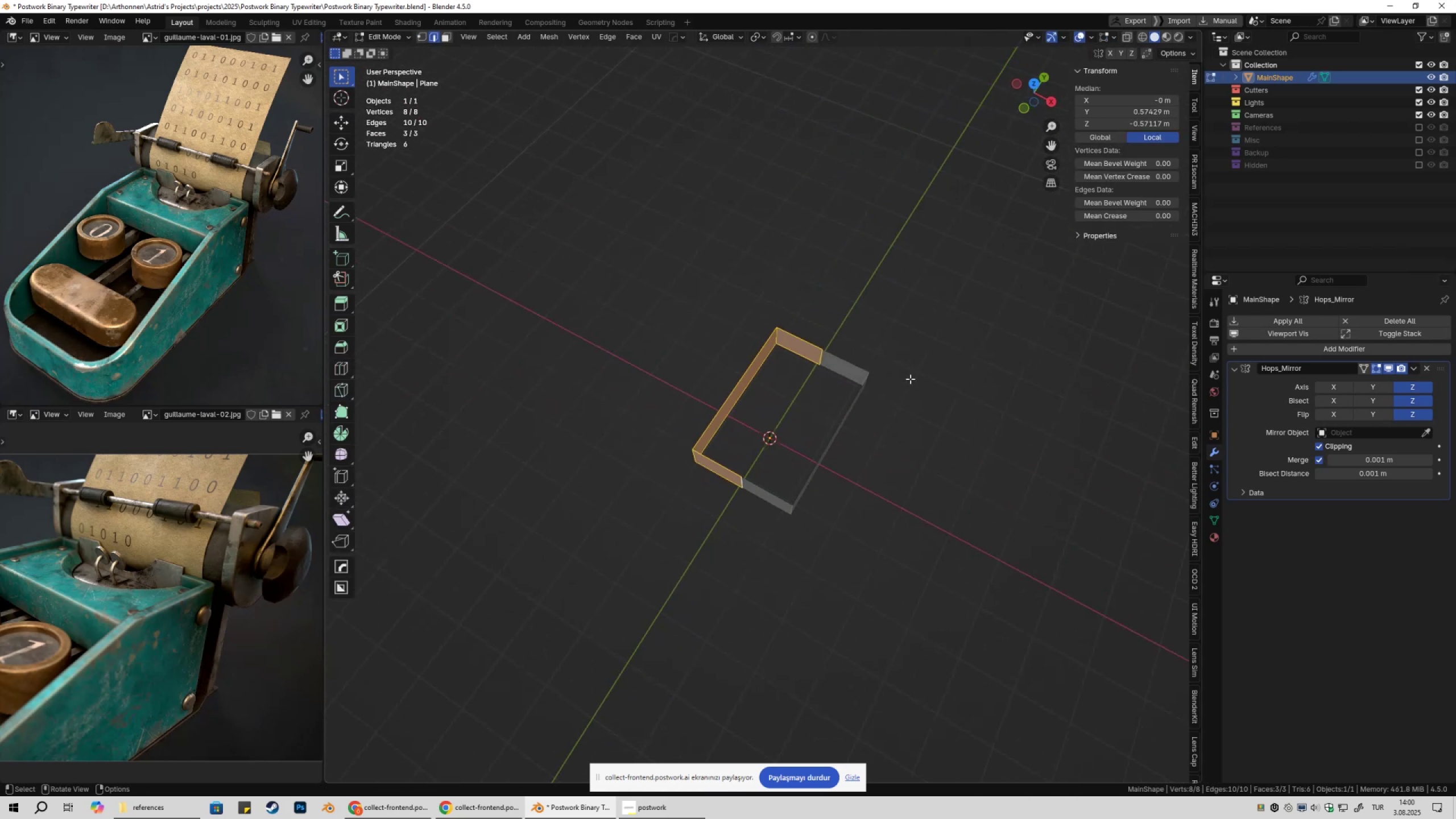 
key(Tab)
 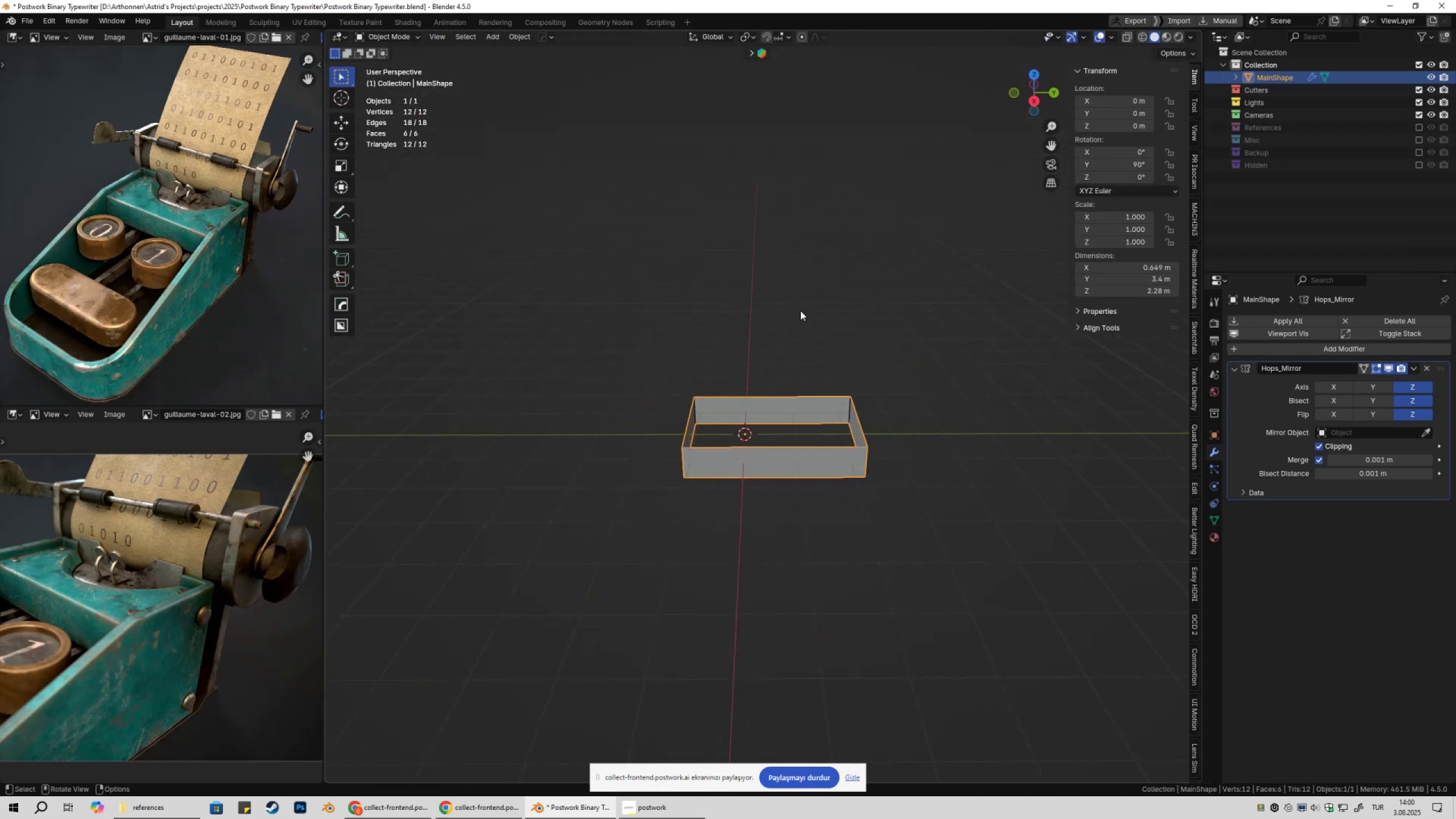 
left_click([800, 311])
 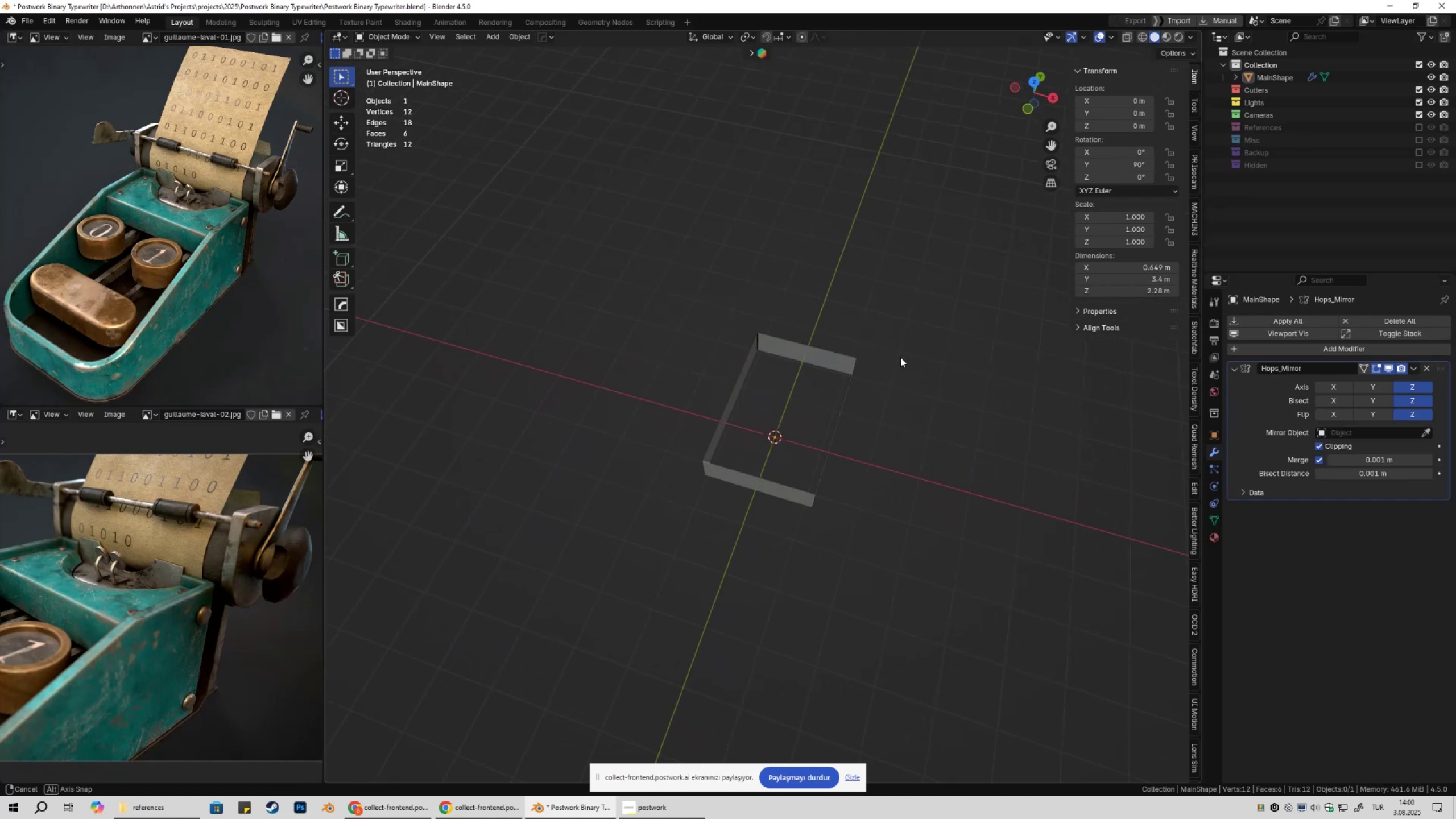 
left_click([778, 487])
 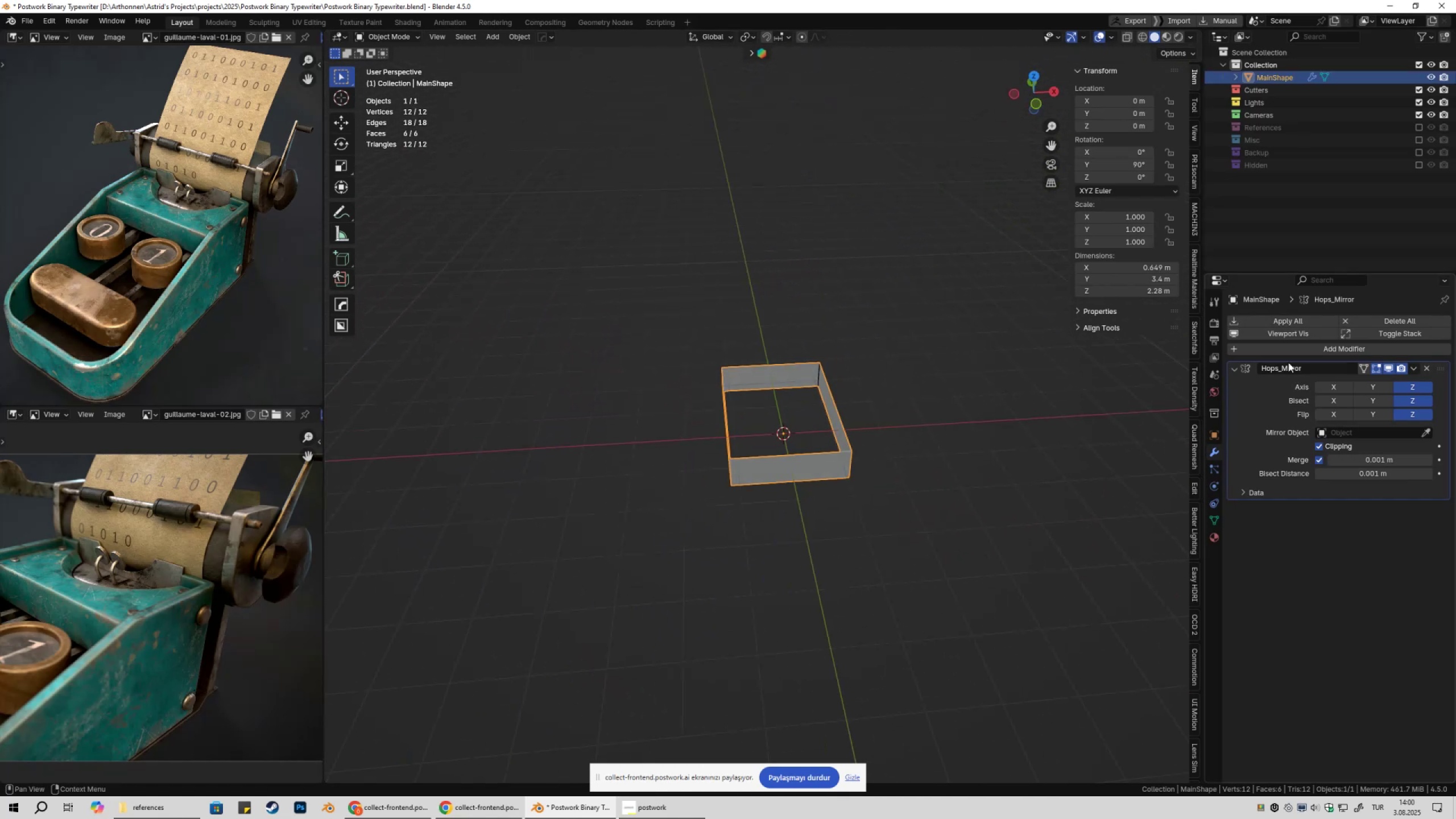 
left_click([1283, 353])
 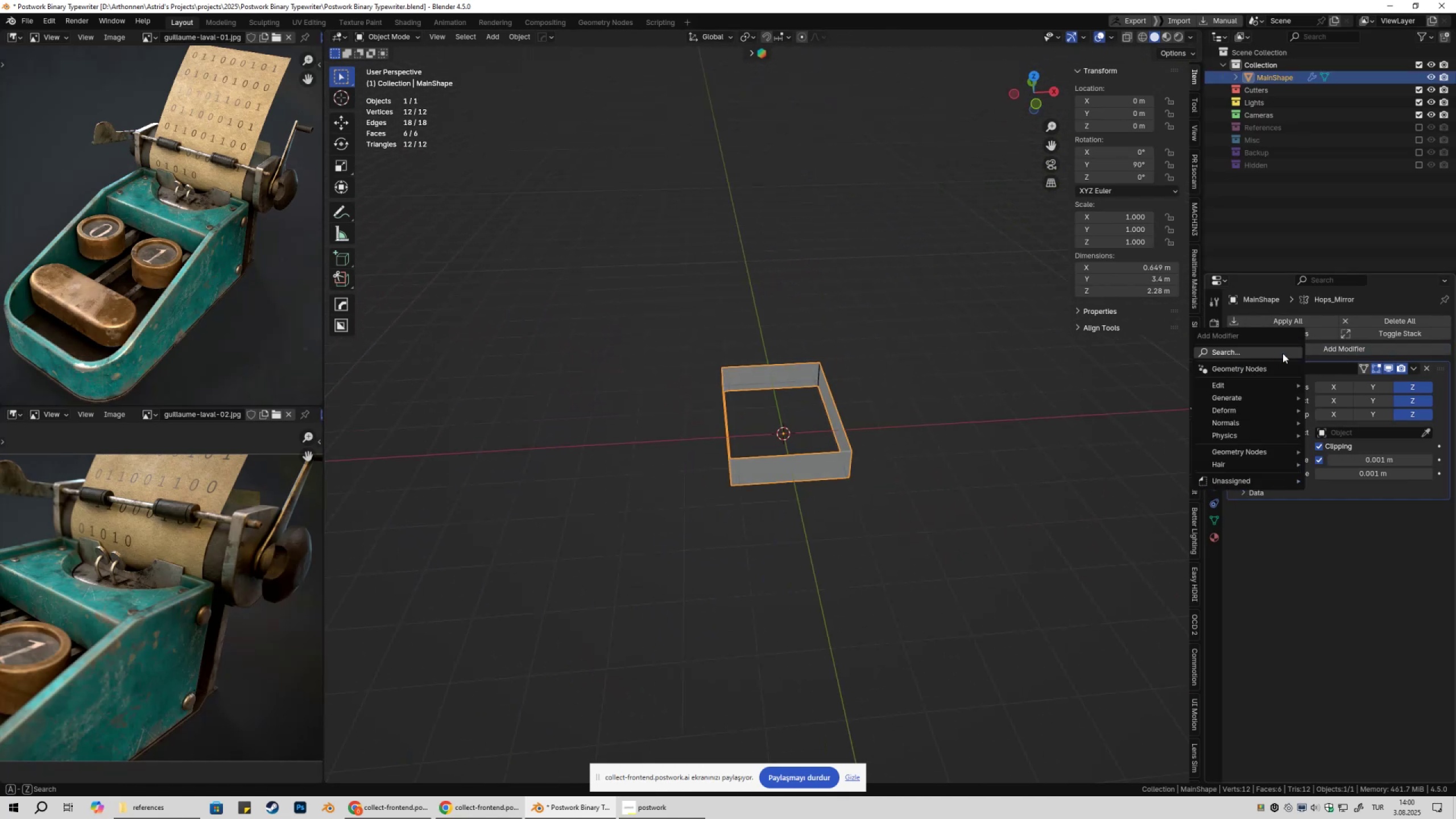 
type(beve)
 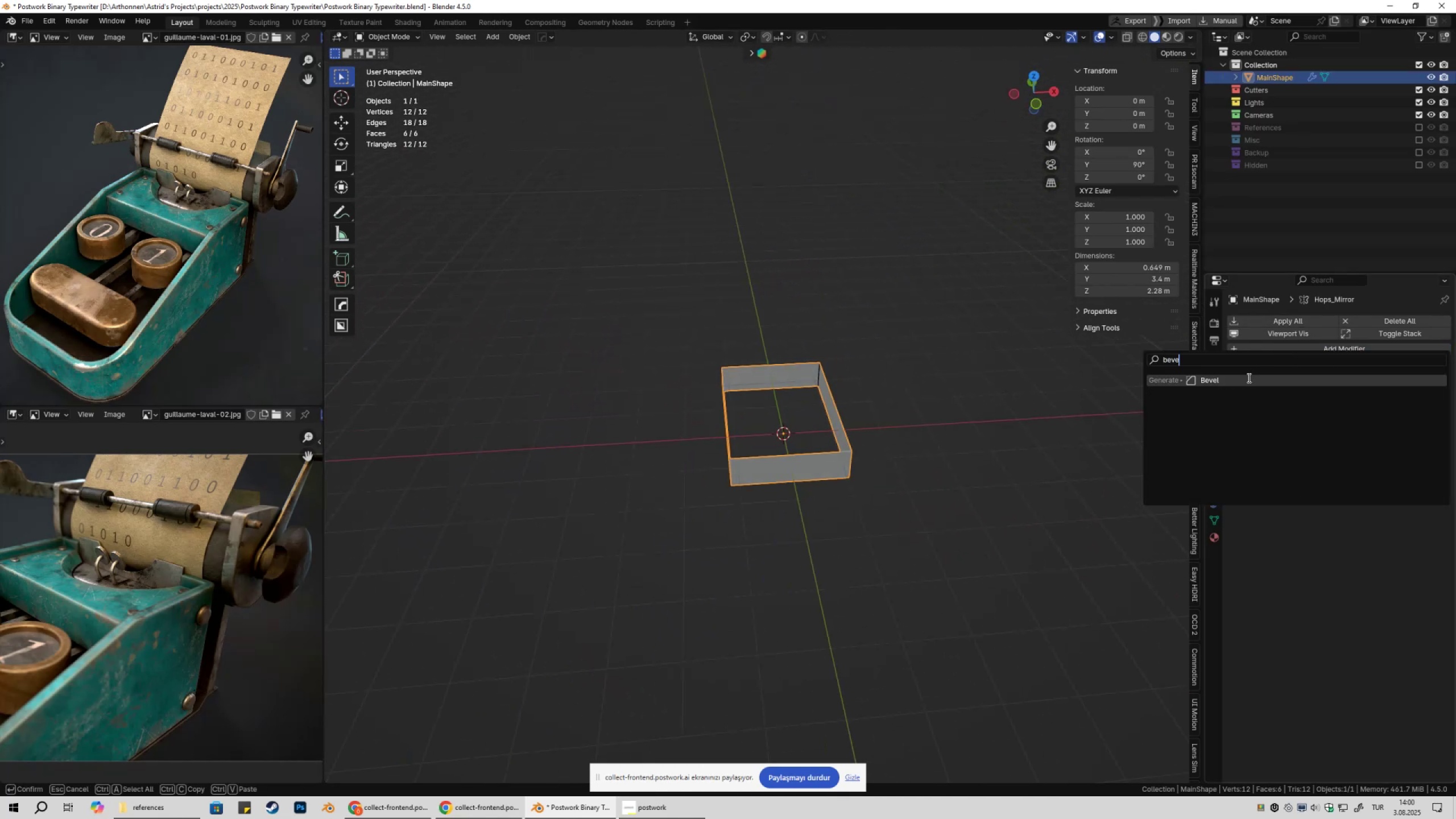 
left_click([1248, 378])
 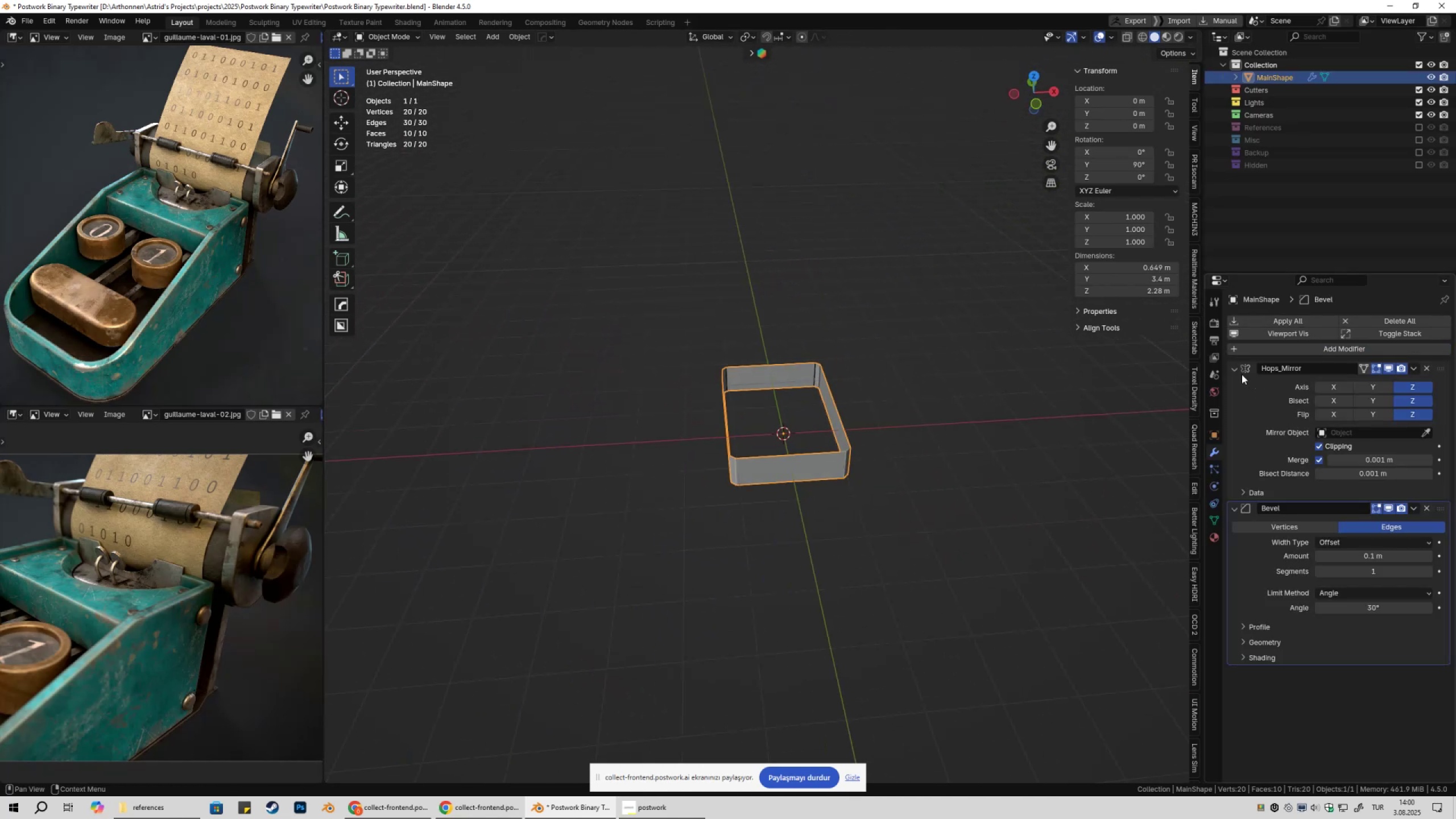 
left_click([1234, 372])
 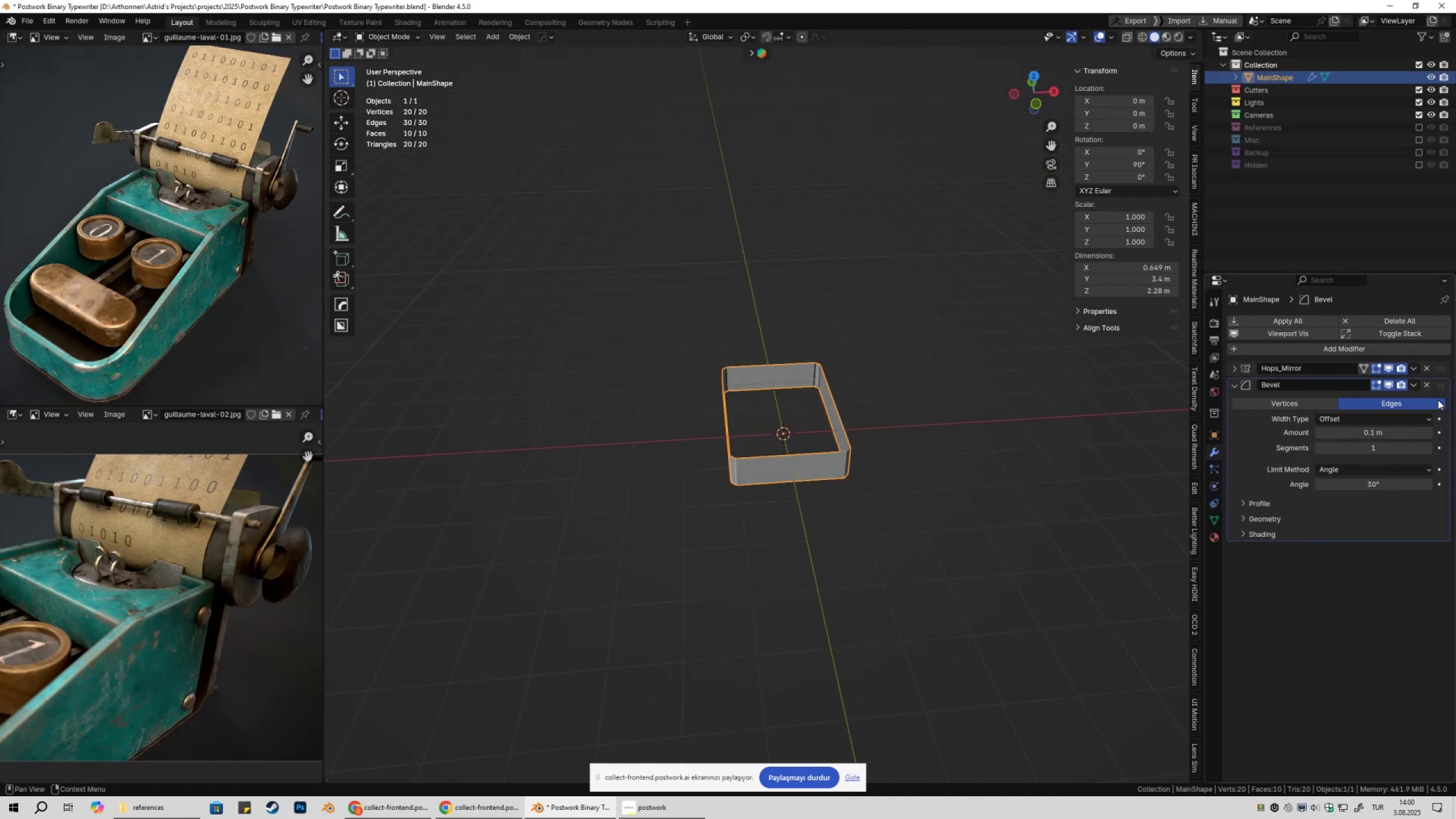 
left_click_drag(start_coordinate=[1441, 391], to_coordinate=[1439, 346])
 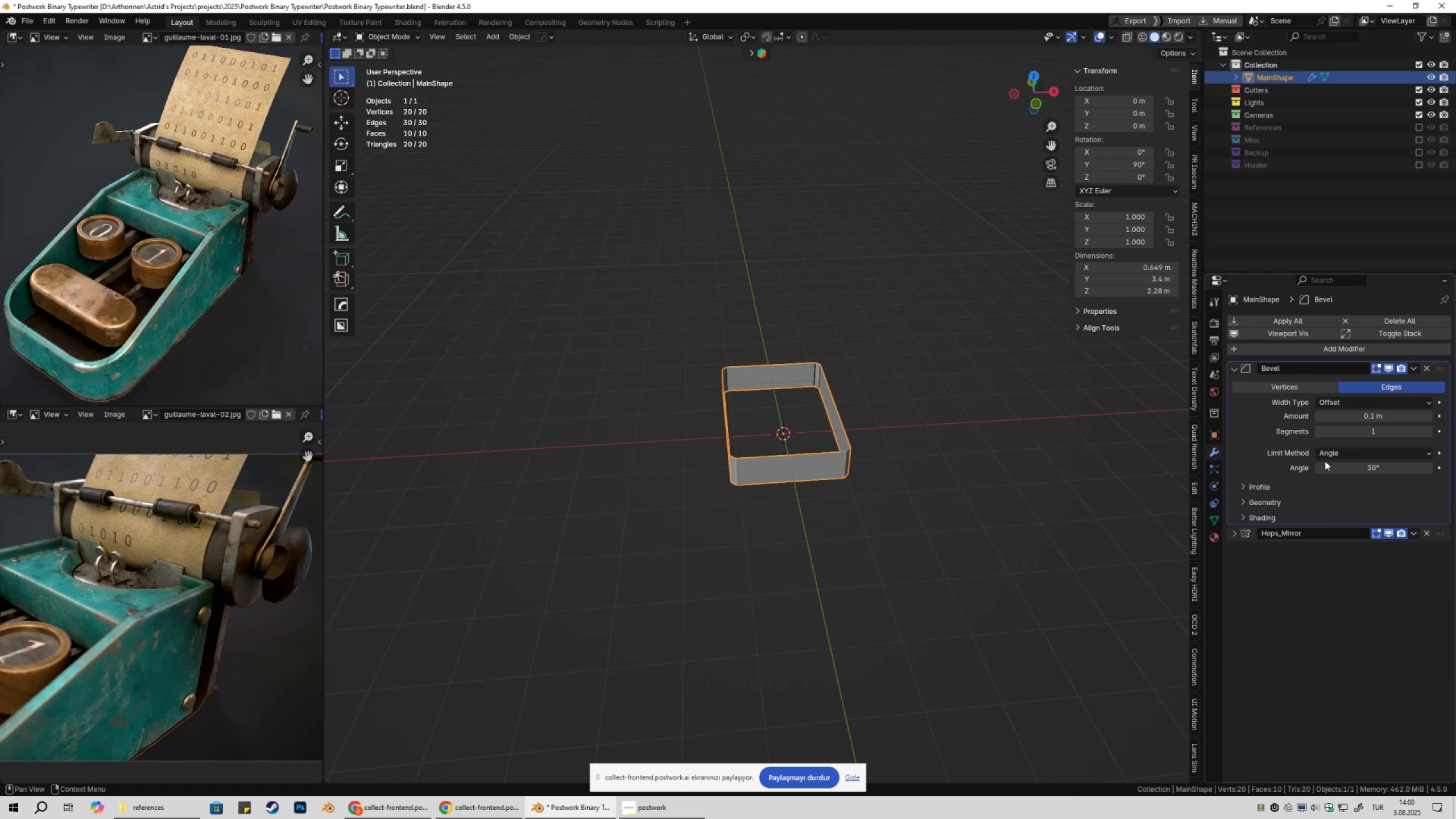 
left_click([1345, 453])
 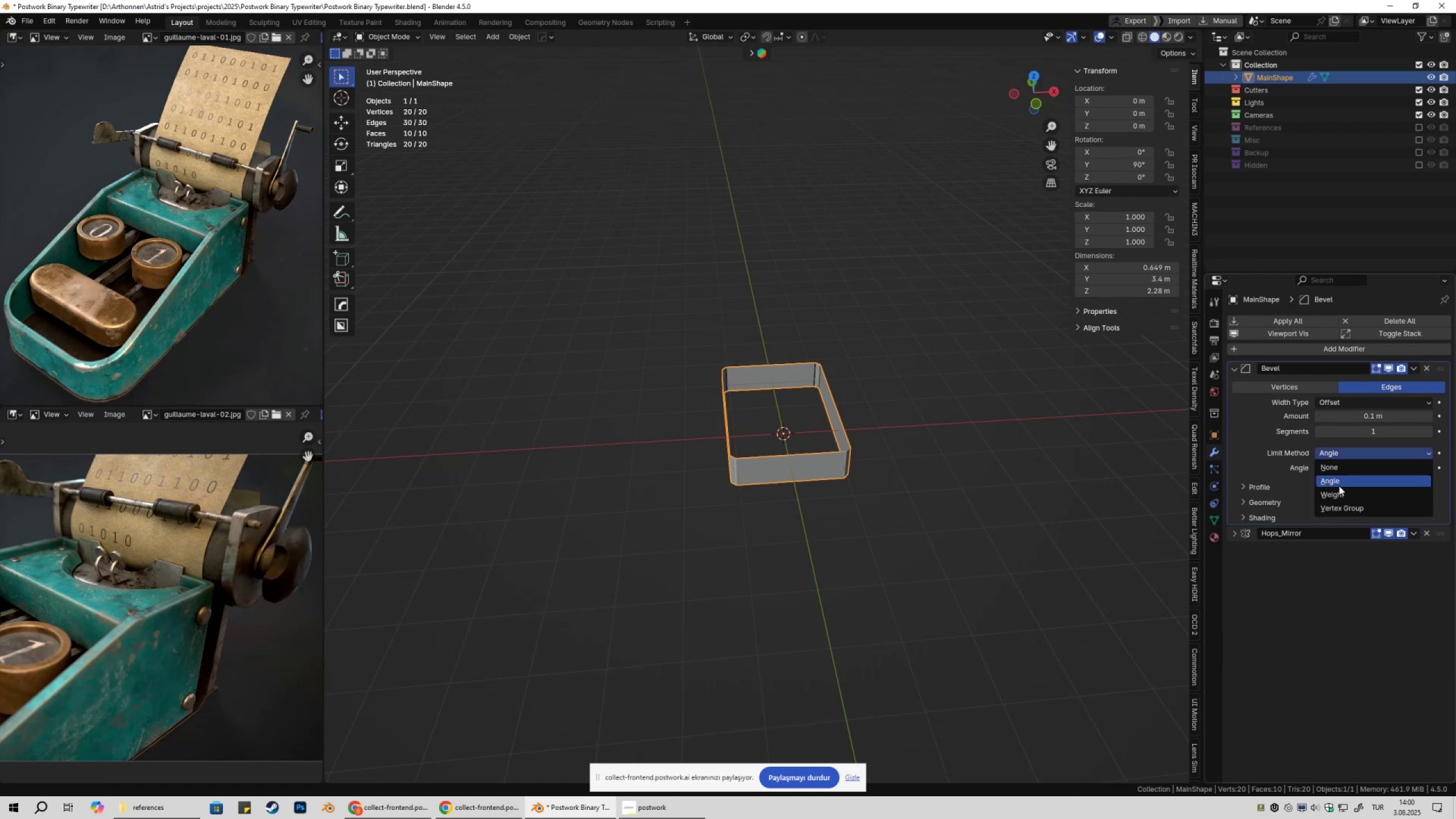 
mouse_move([1333, 502])
 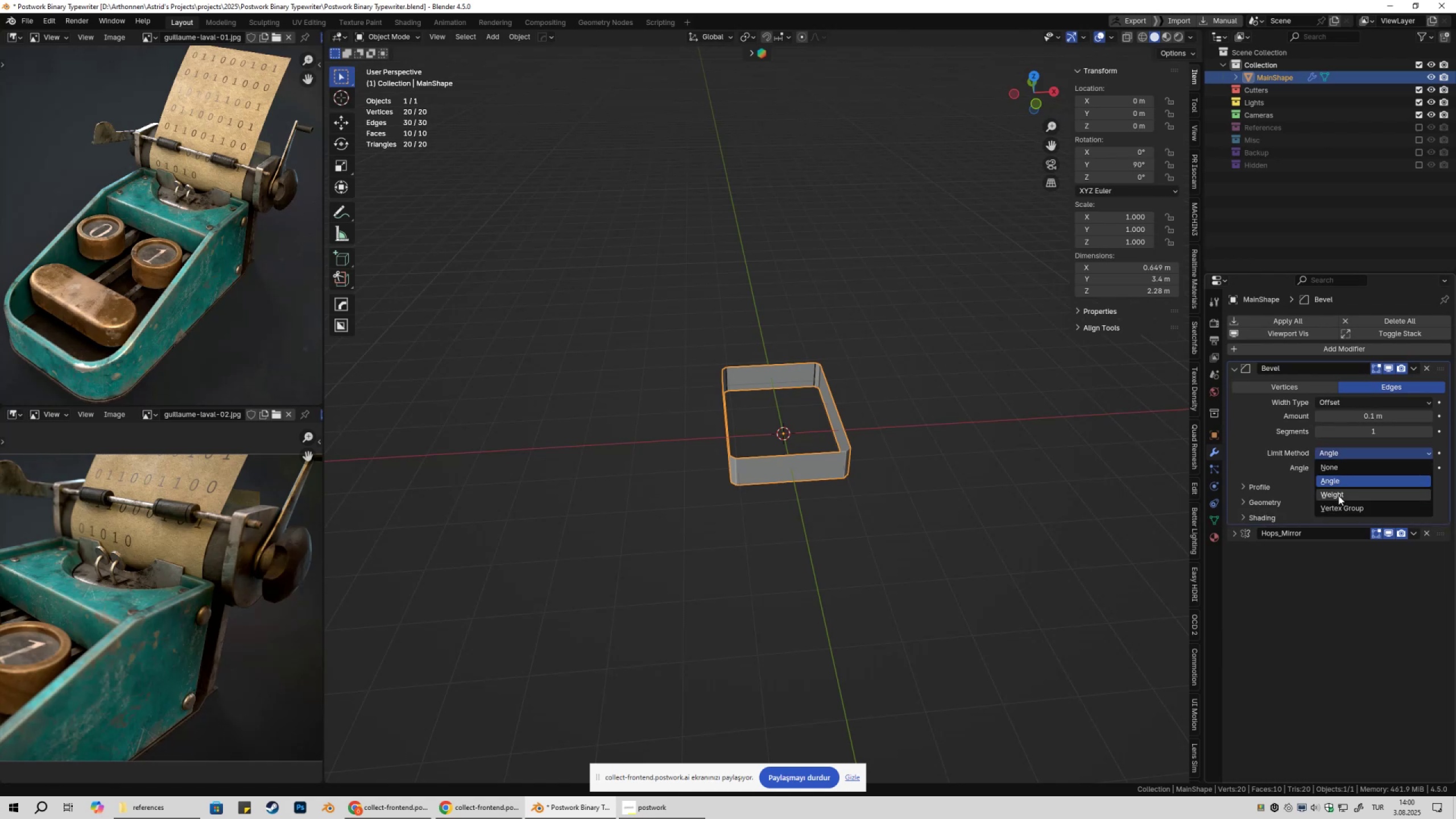 
left_click([1338, 495])
 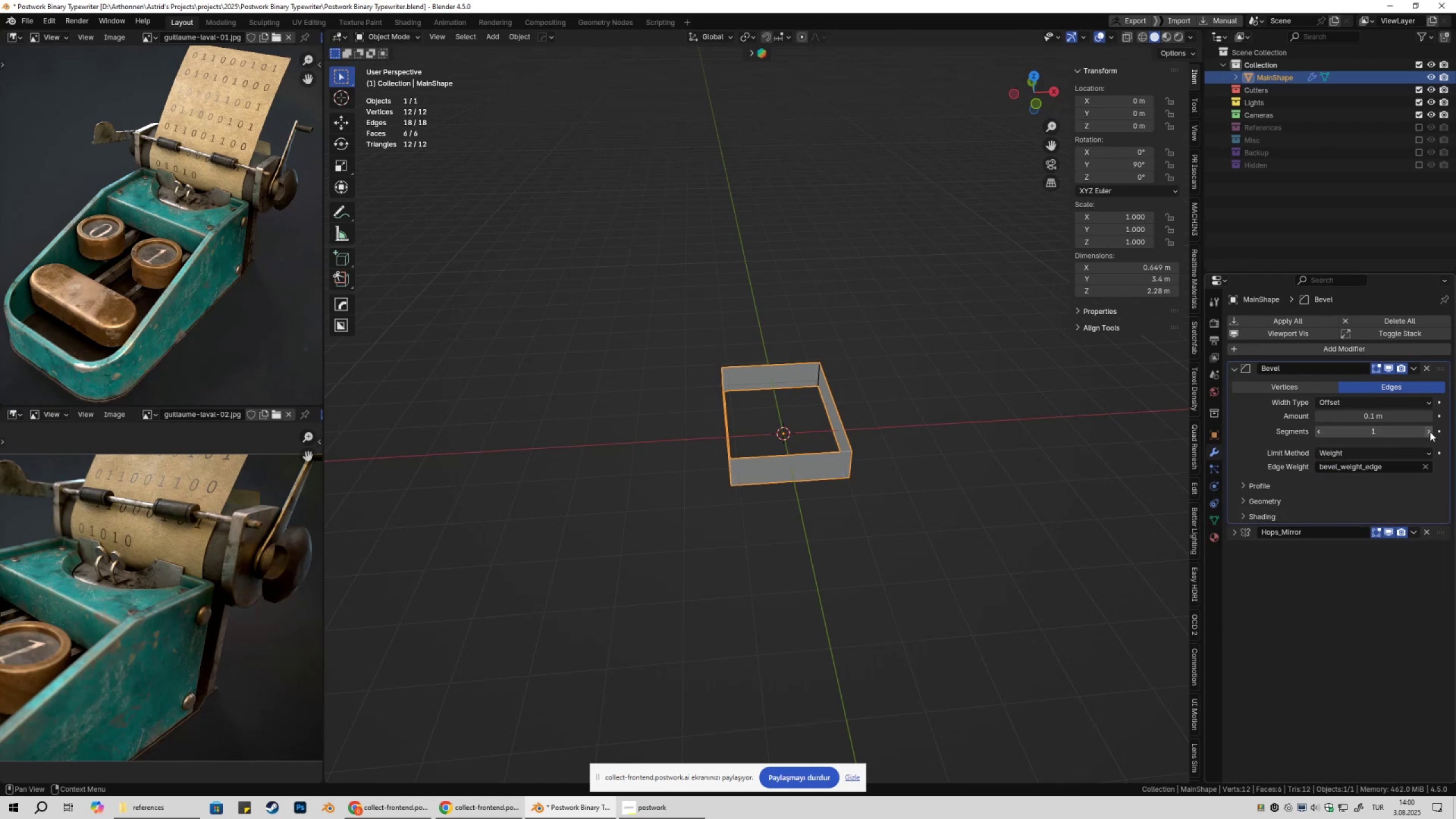 
double_click([1430, 432])
 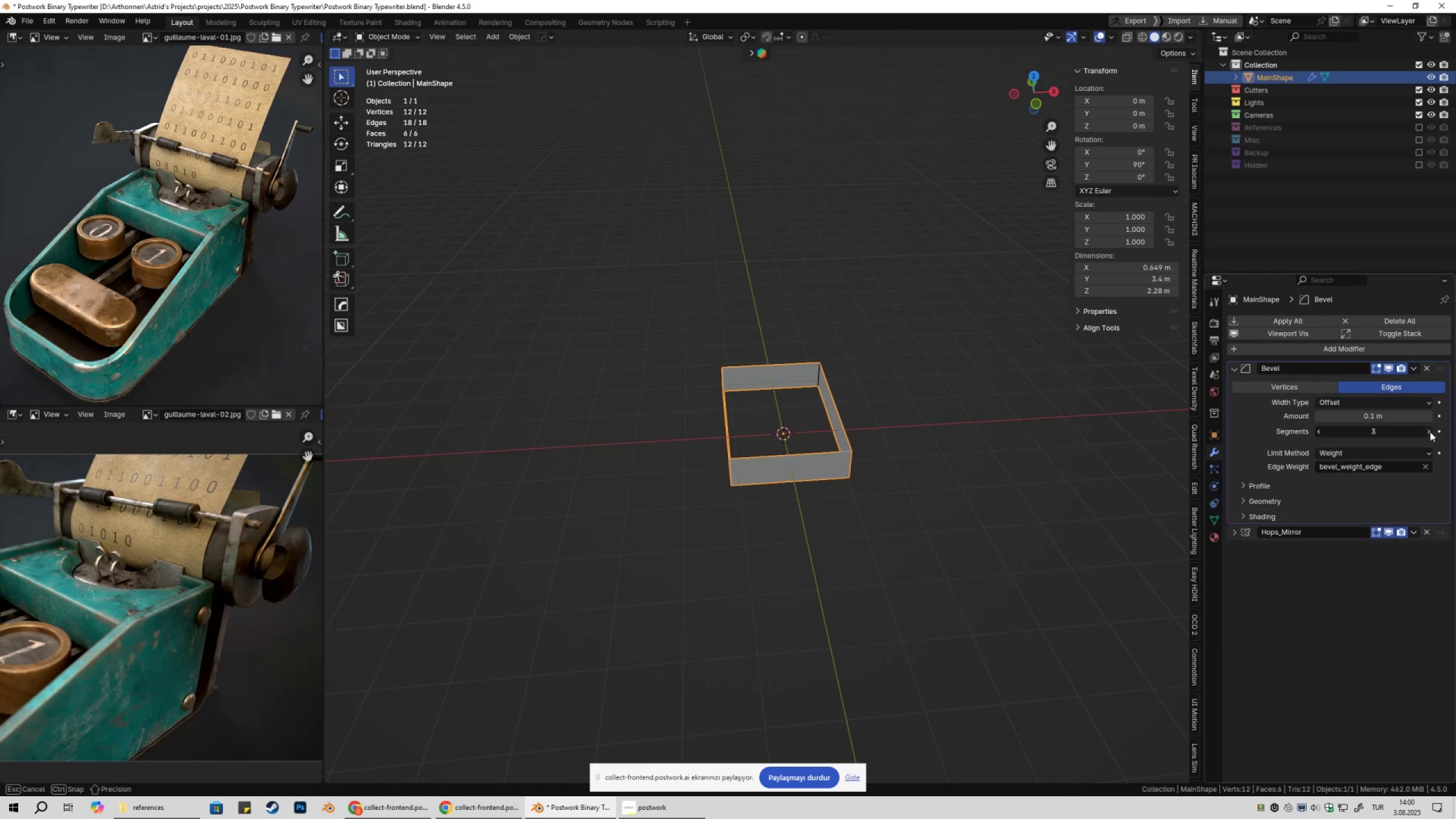 
triple_click([1430, 432])
 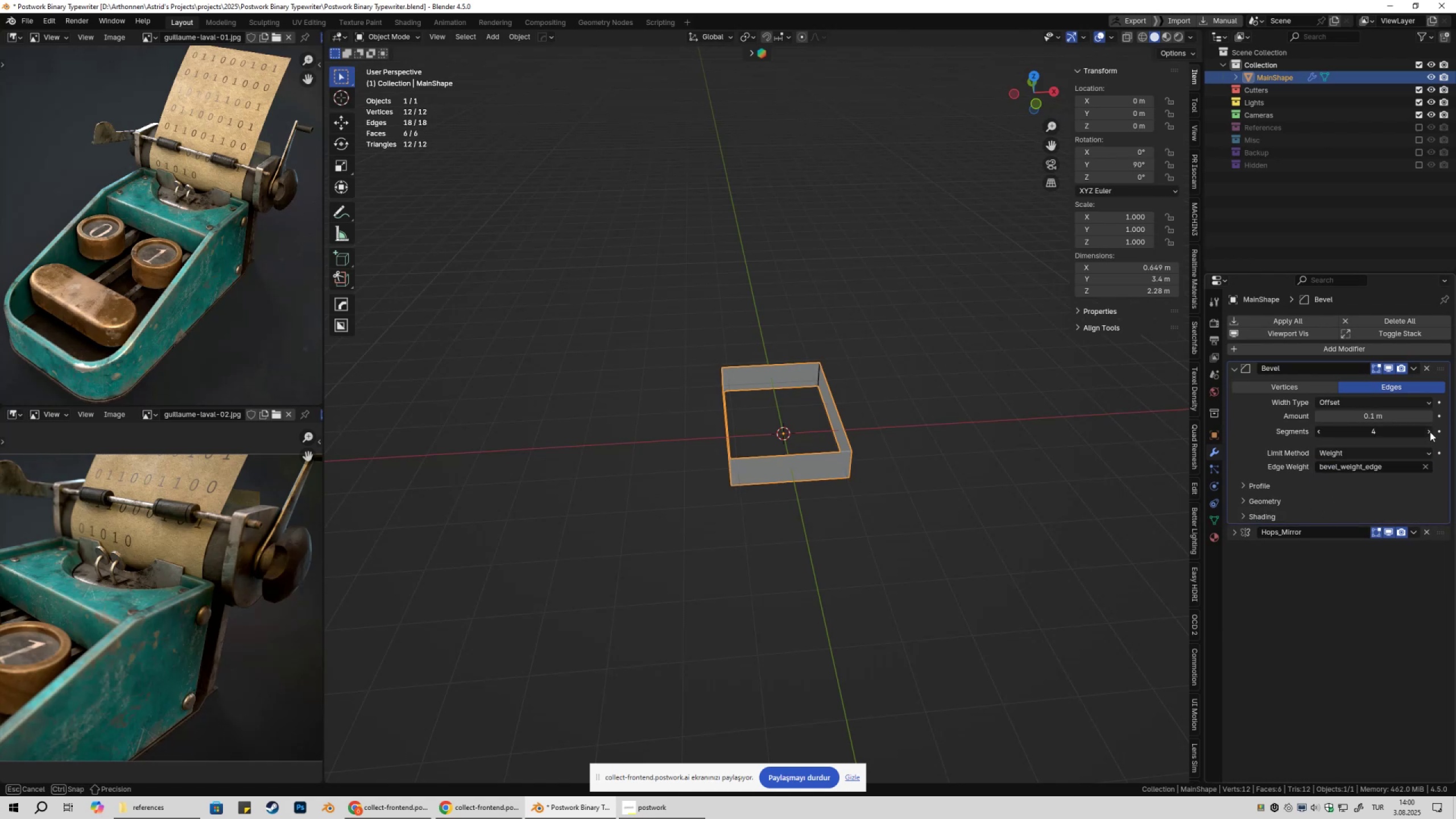 
triple_click([1430, 432])
 